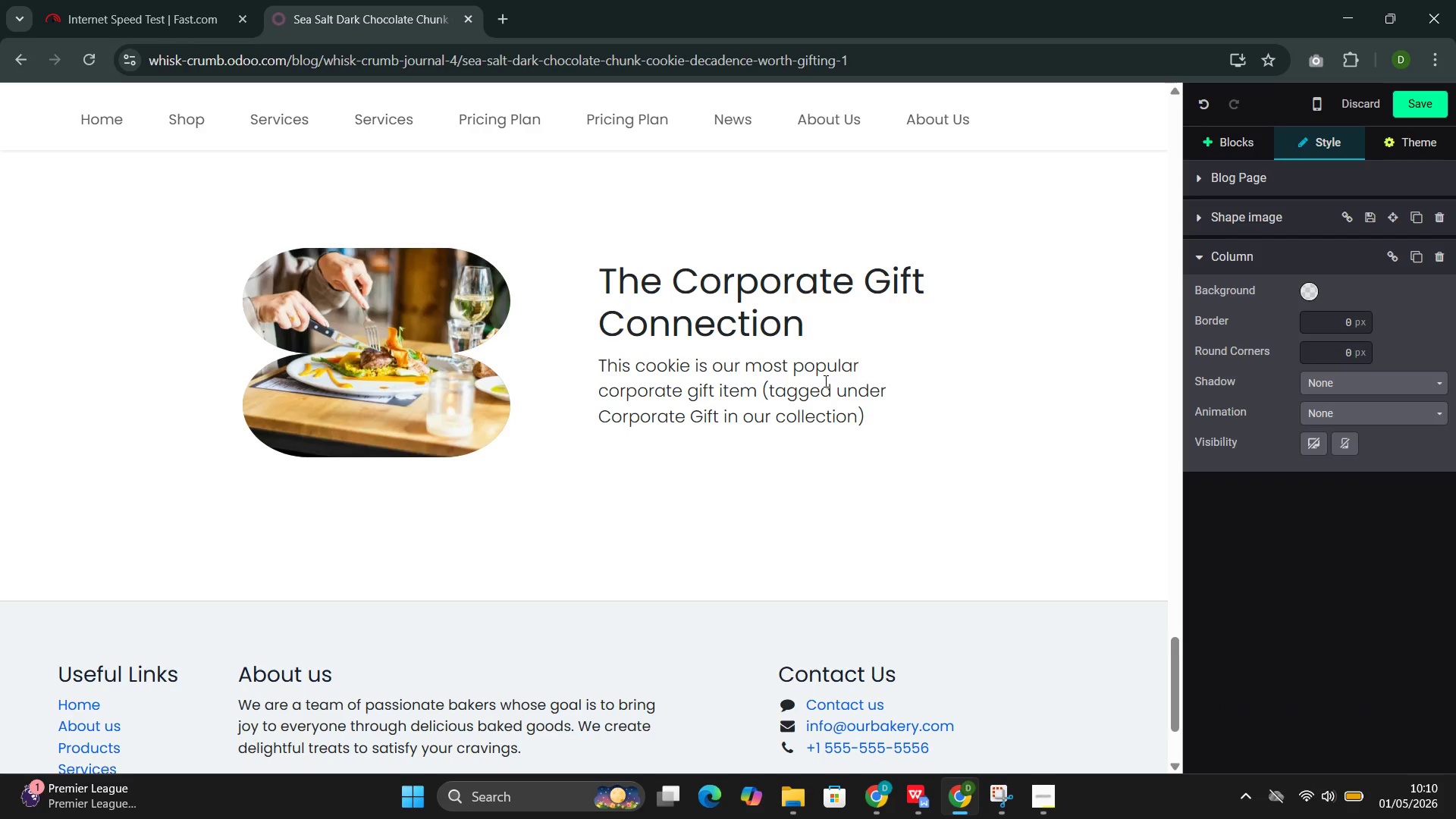 
key(ArrowRight)
 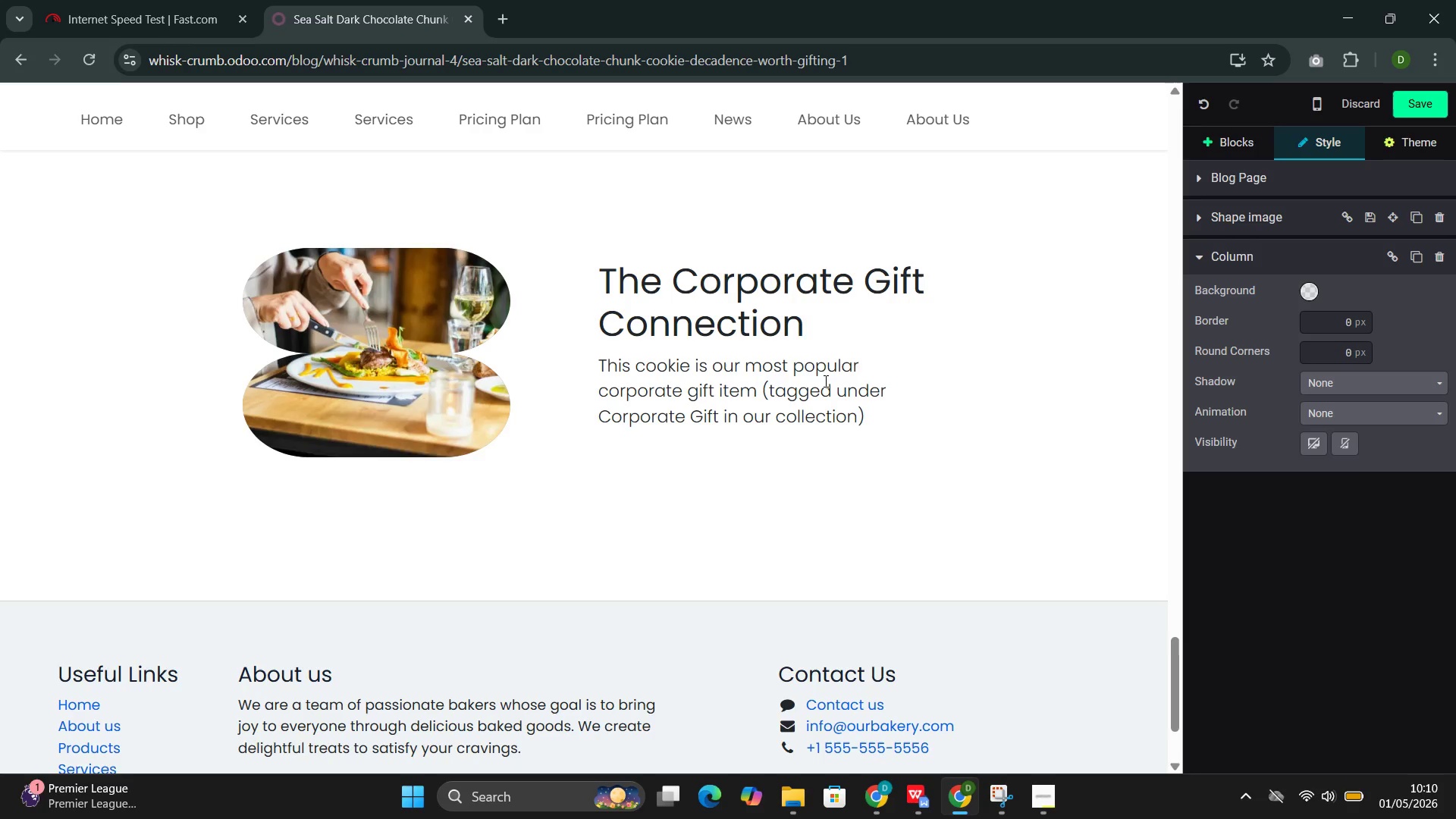 
type(. Packaged in our signature box with custom branding options )
key(Backspace)
type(, the Sea Salt Dark Chocolate)
 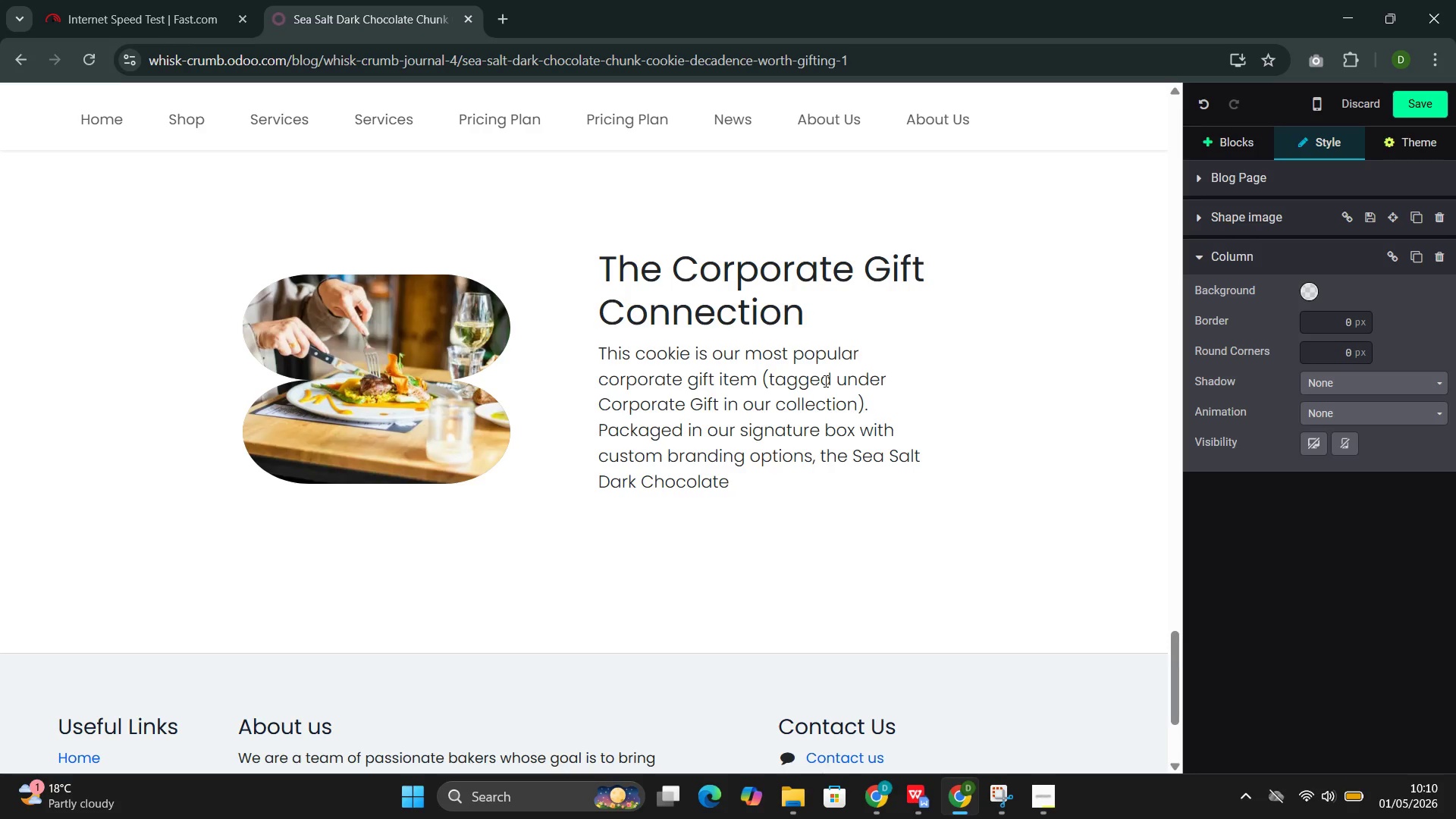 
type( Chunk Cookie travels well,)
 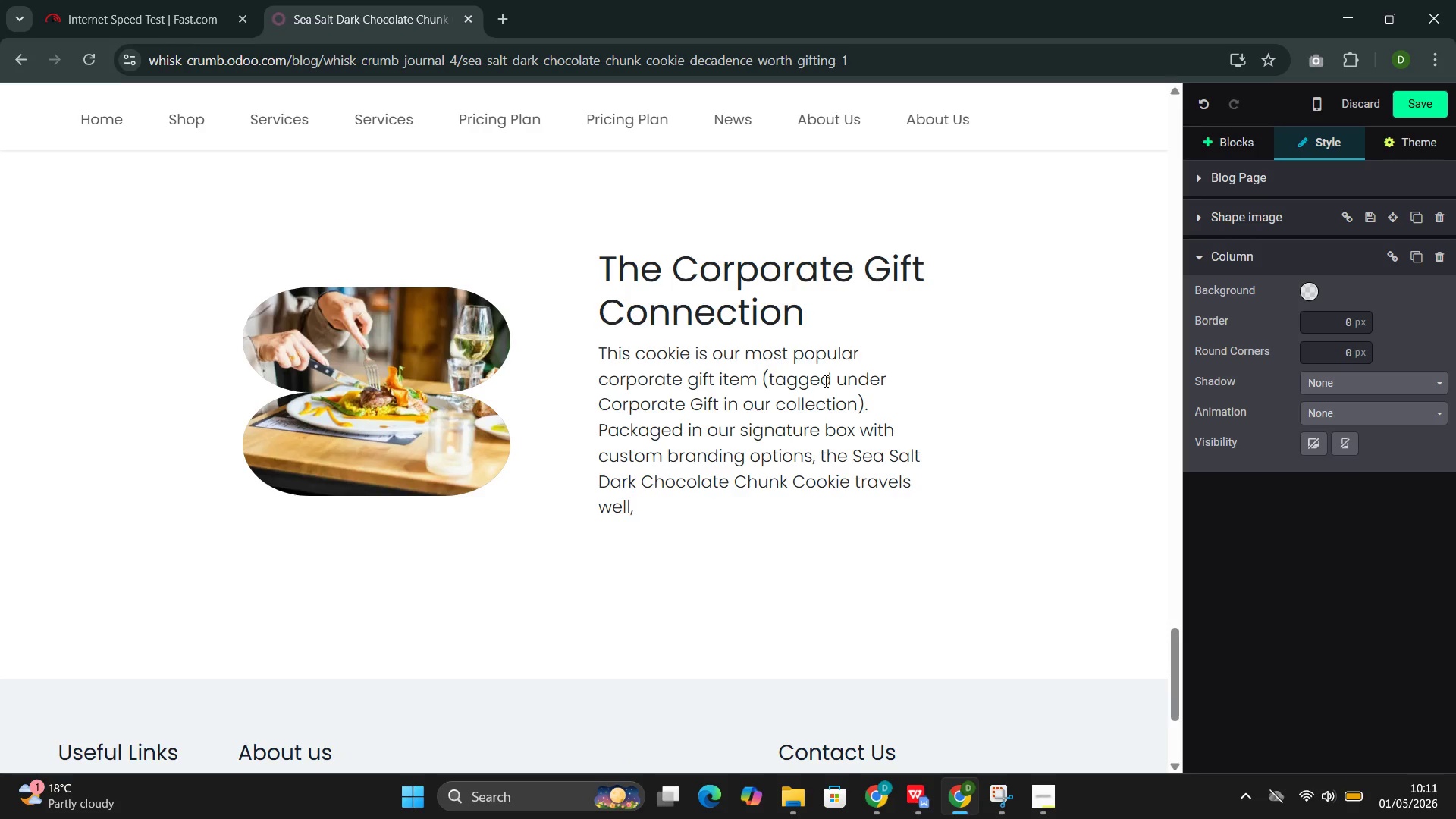 
type(st)
key(Backspace)
key(Backspace)
type( stays fresh, and commi)
key(Backspace)
type(unicatr)
key(Backspace)
type(es )
 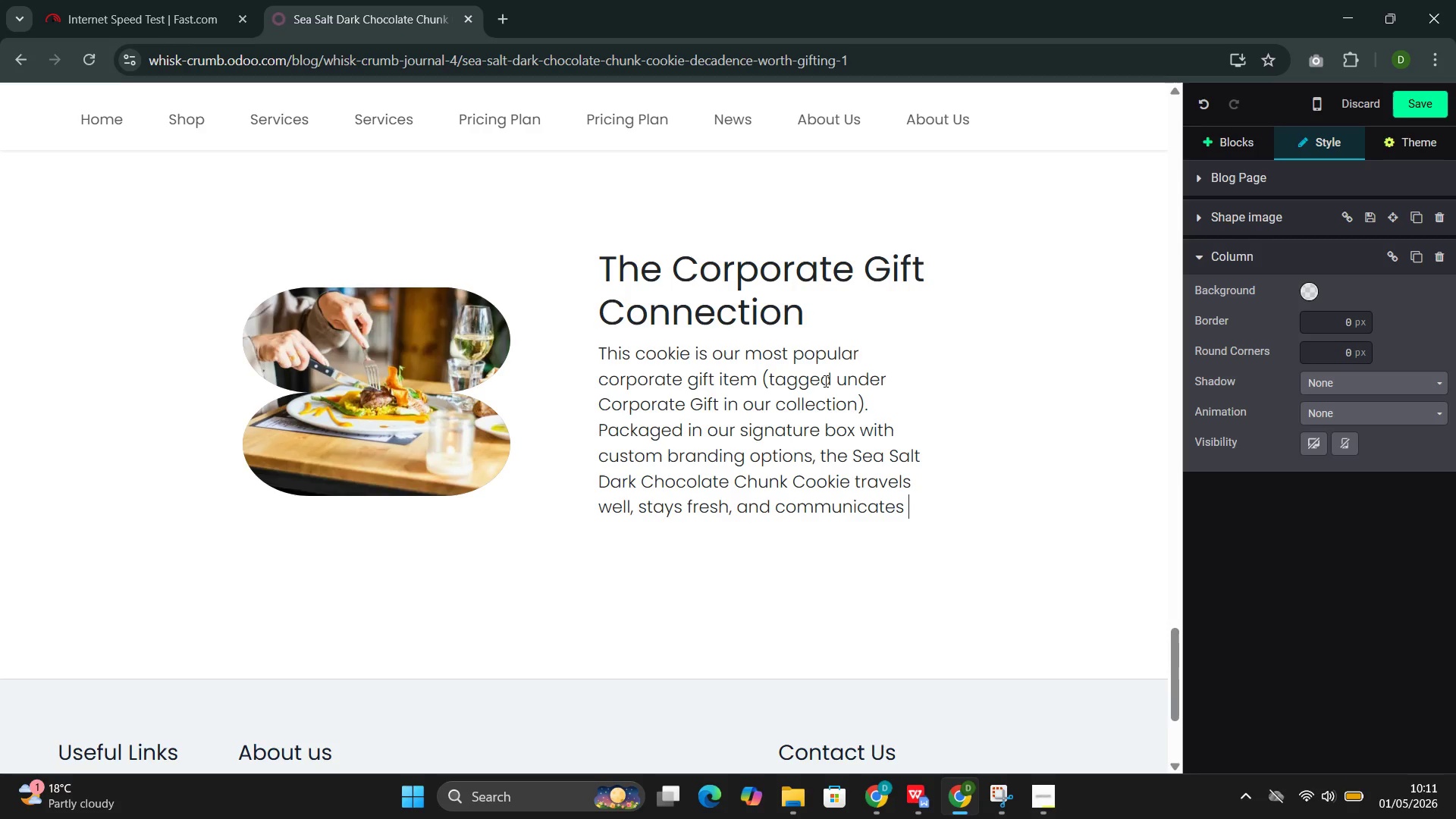 
wait(7.25)
 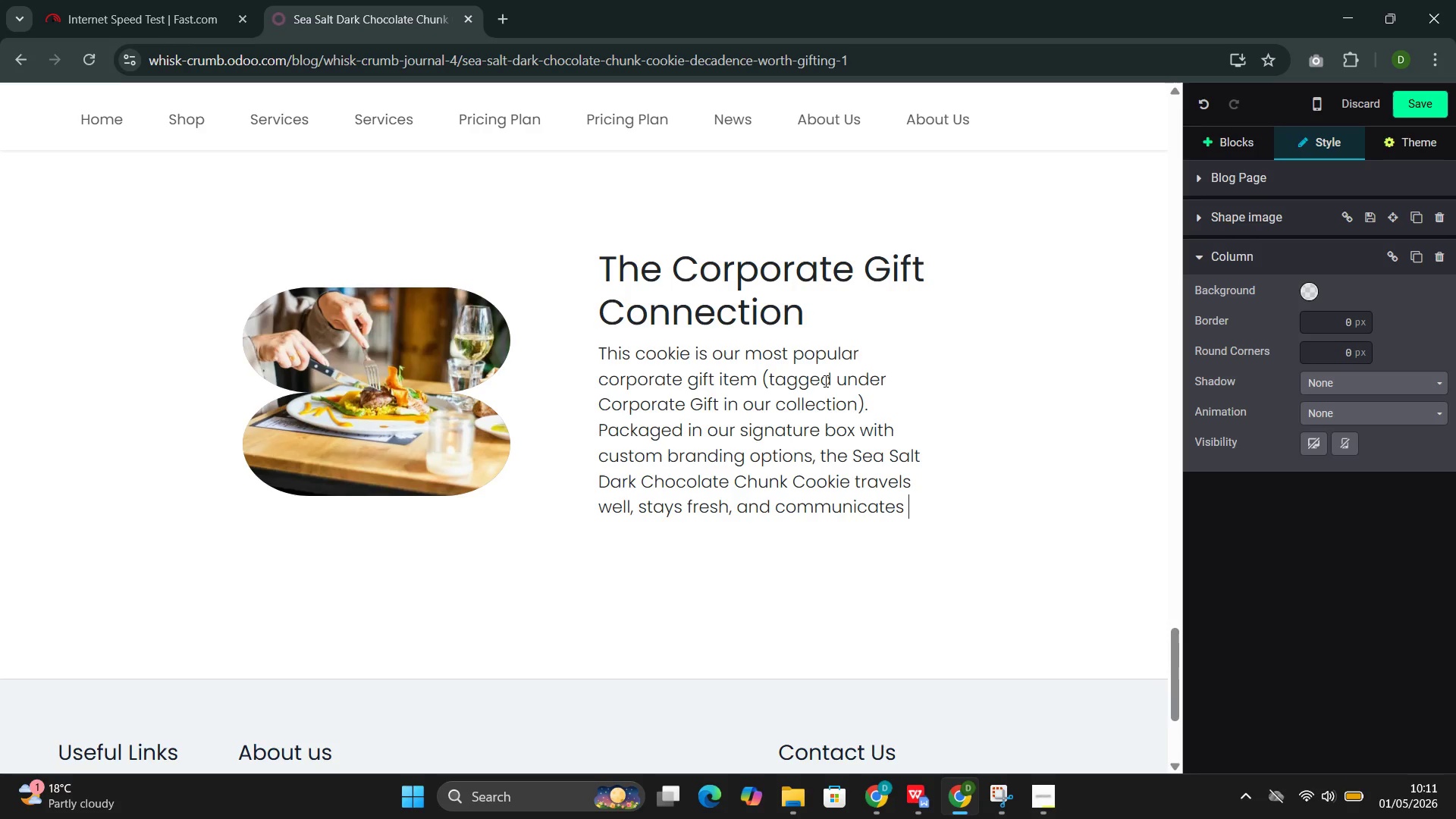 
type(quality without saying a word )
key(Backspace)
type(. For businesses seekign a memorable client gid)
key(Backspace)
type(ft, this cookie delivers.)
 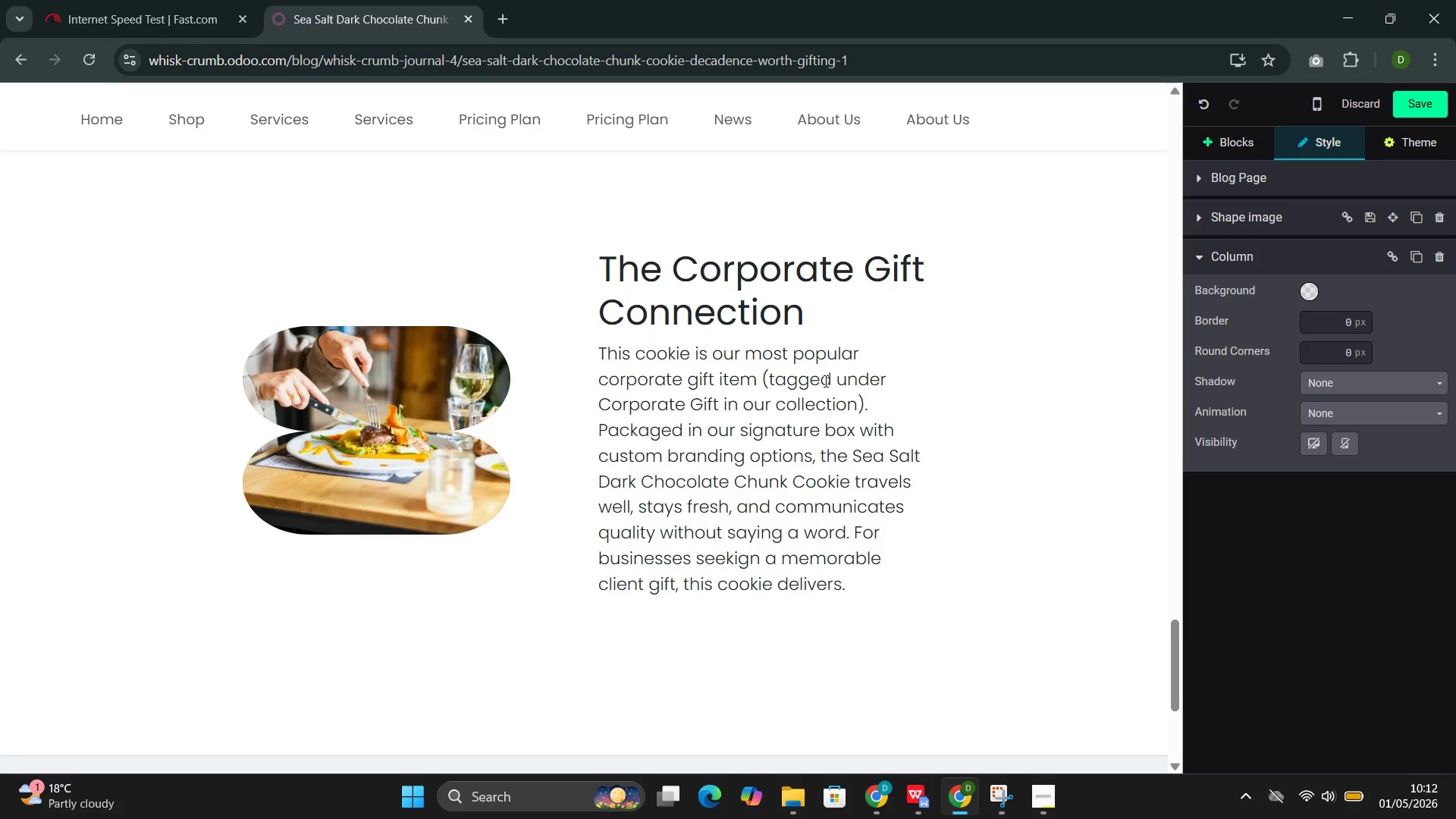 
left_click([743, 421])
 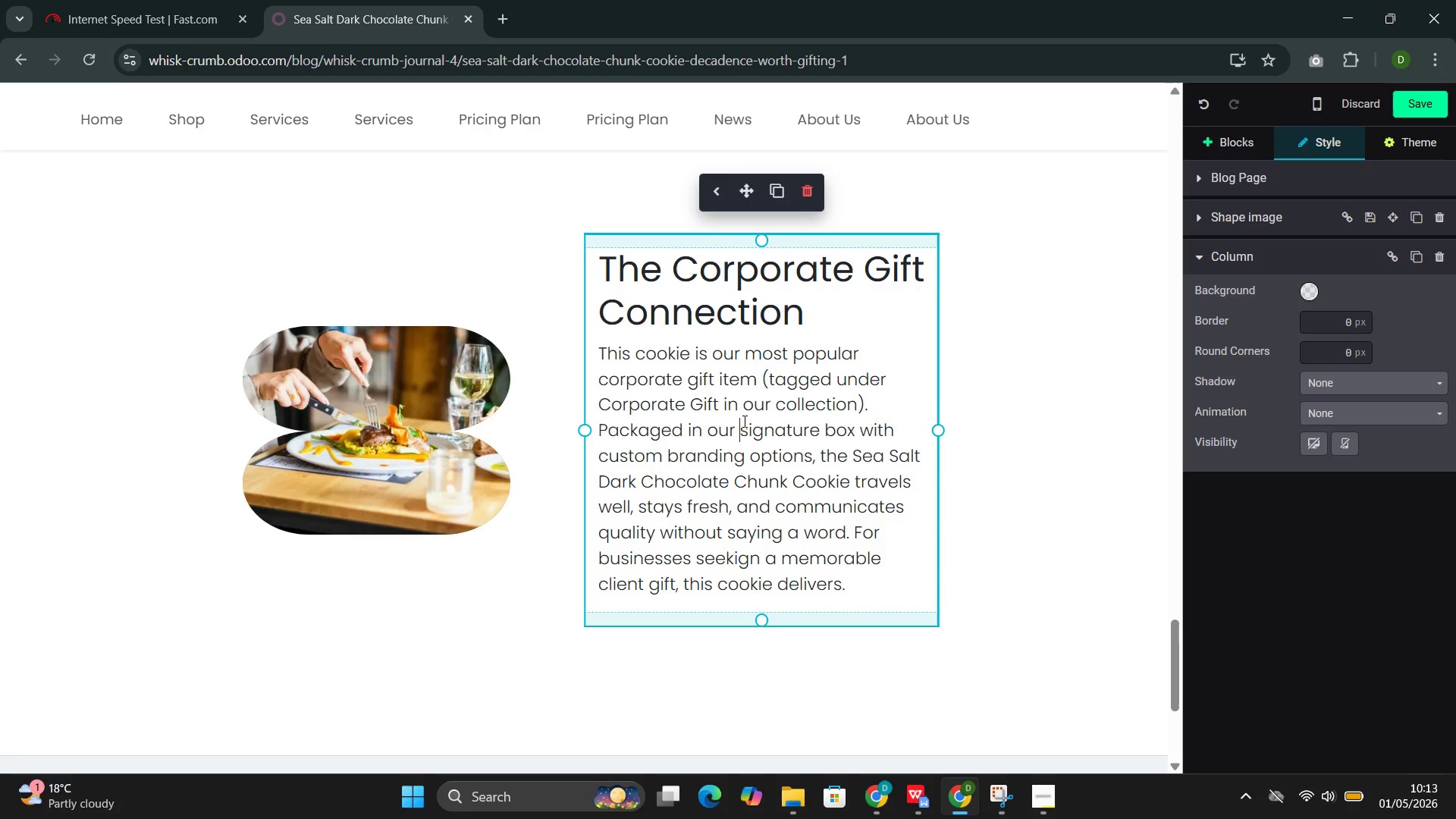 
wait(35.8)
 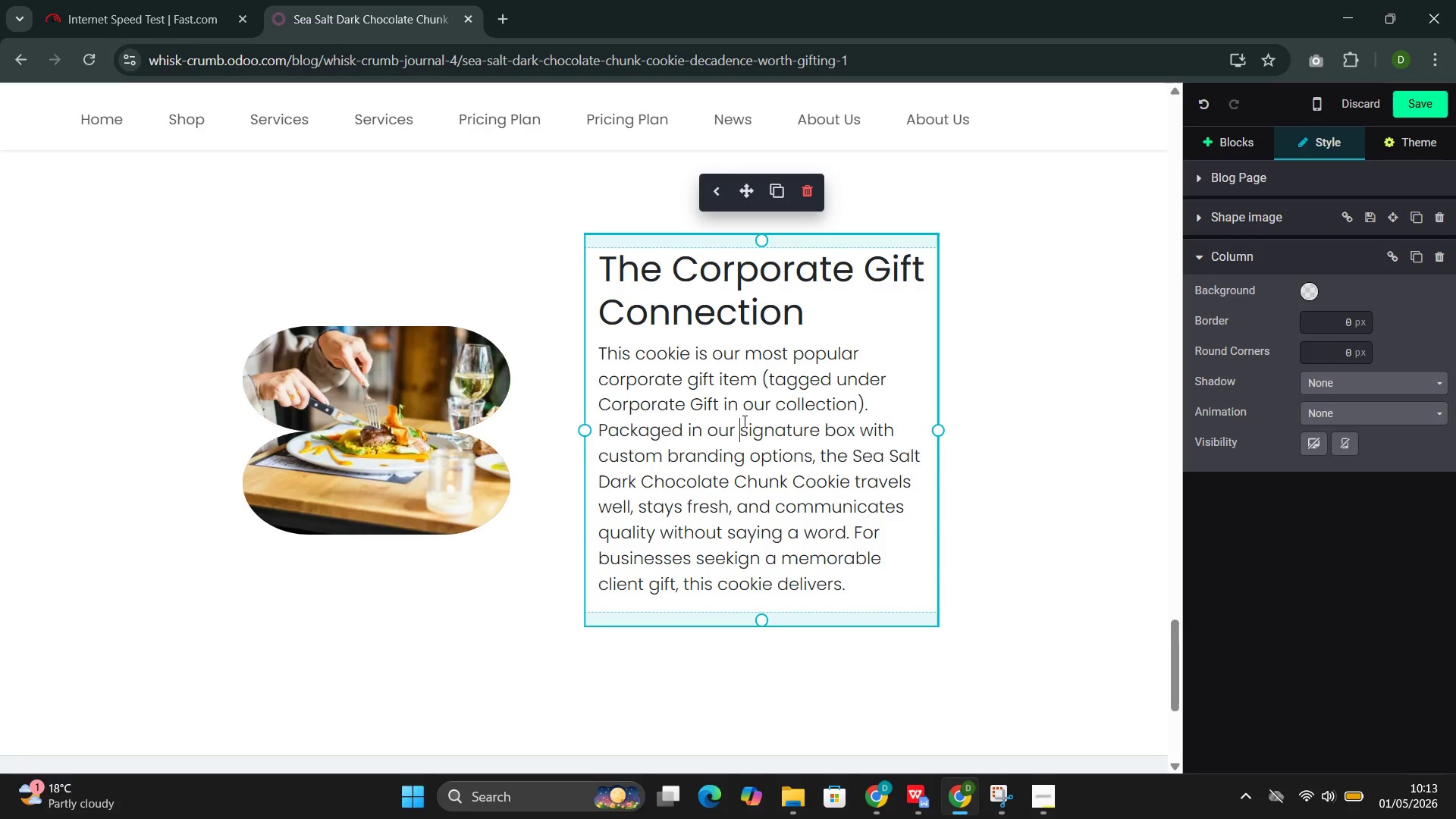 
mouse_move([799, 563])
 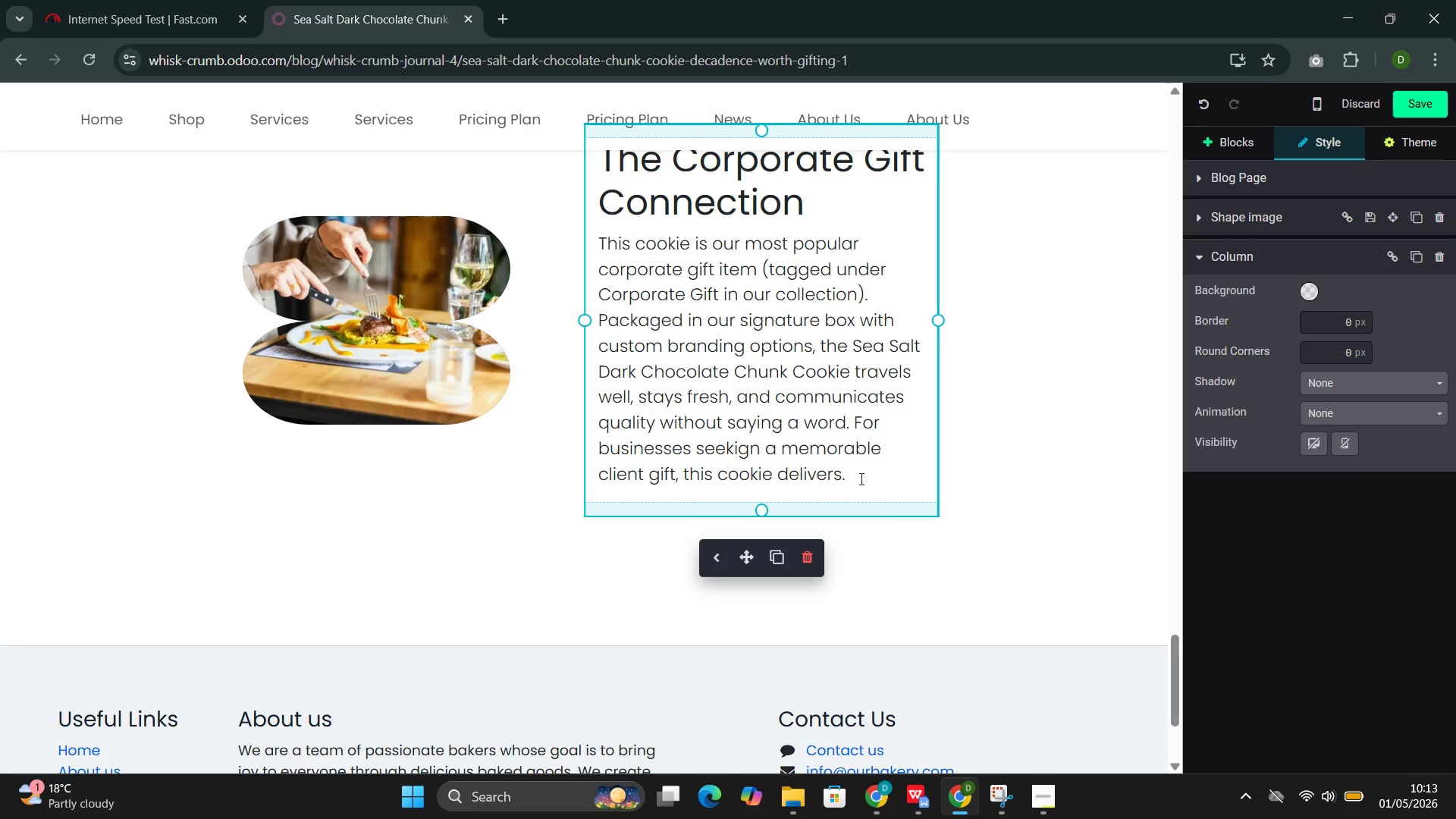 
left_click([860, 479])
 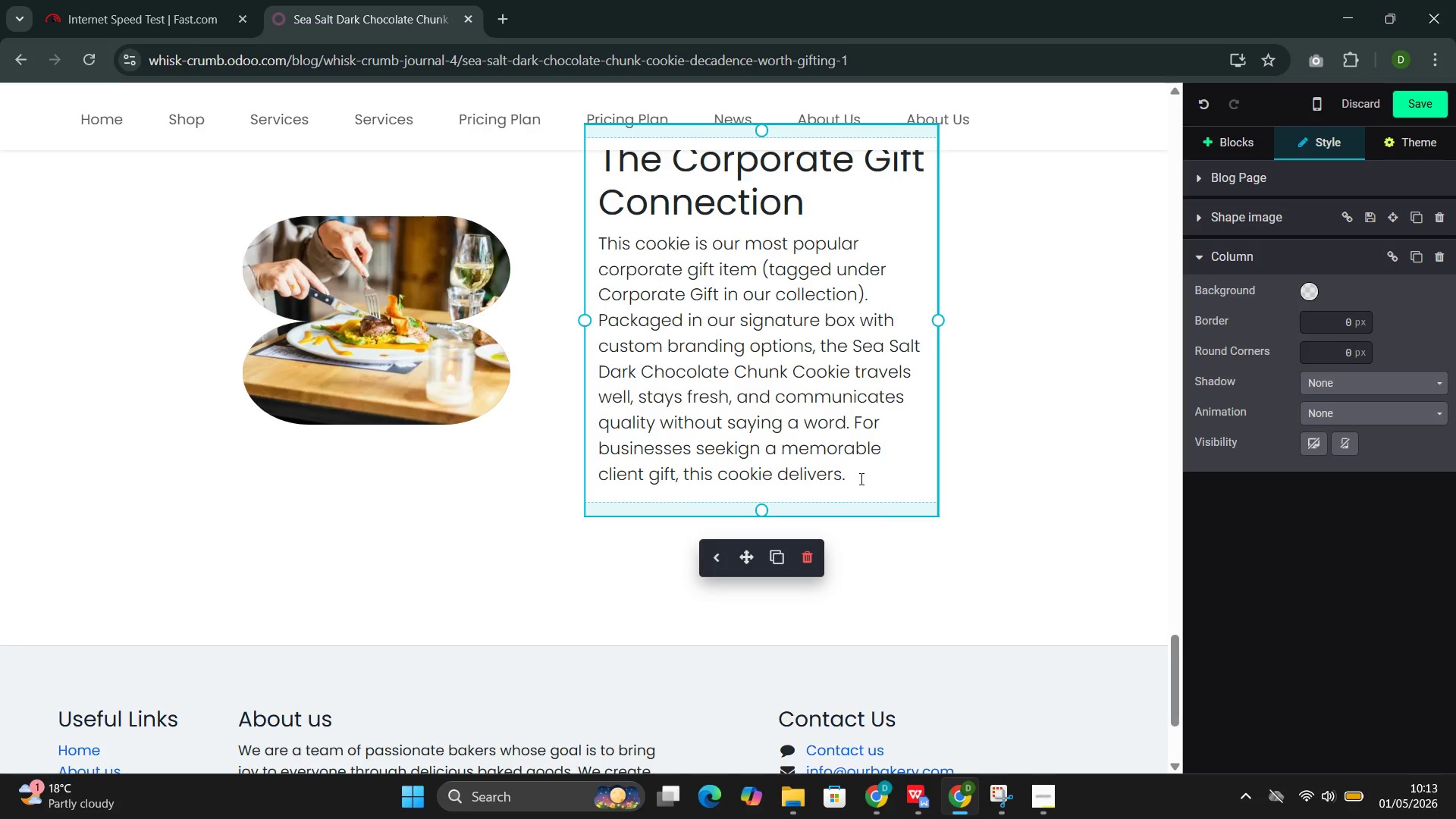 
key(Enter)
 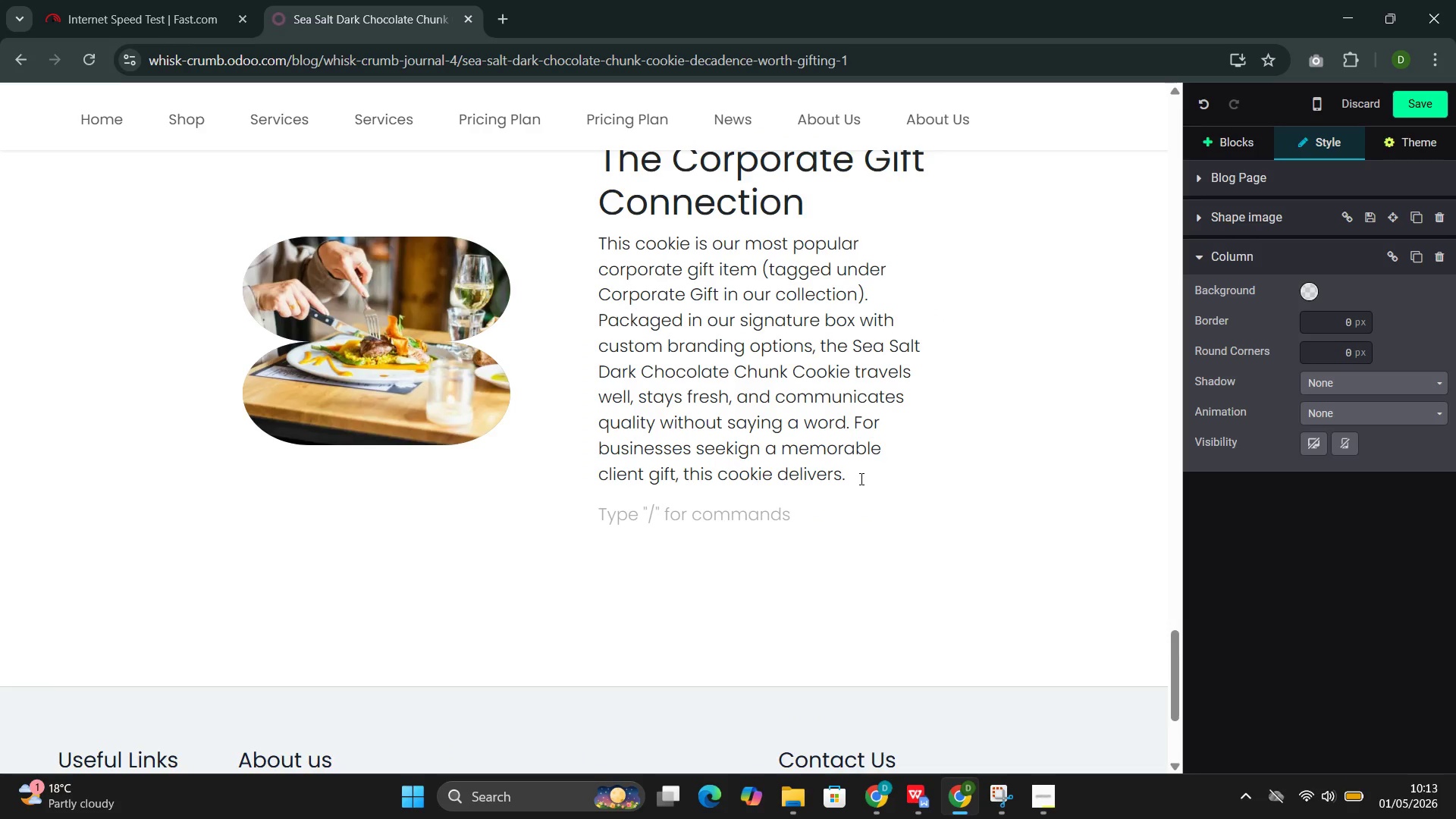 
type(/butt)
 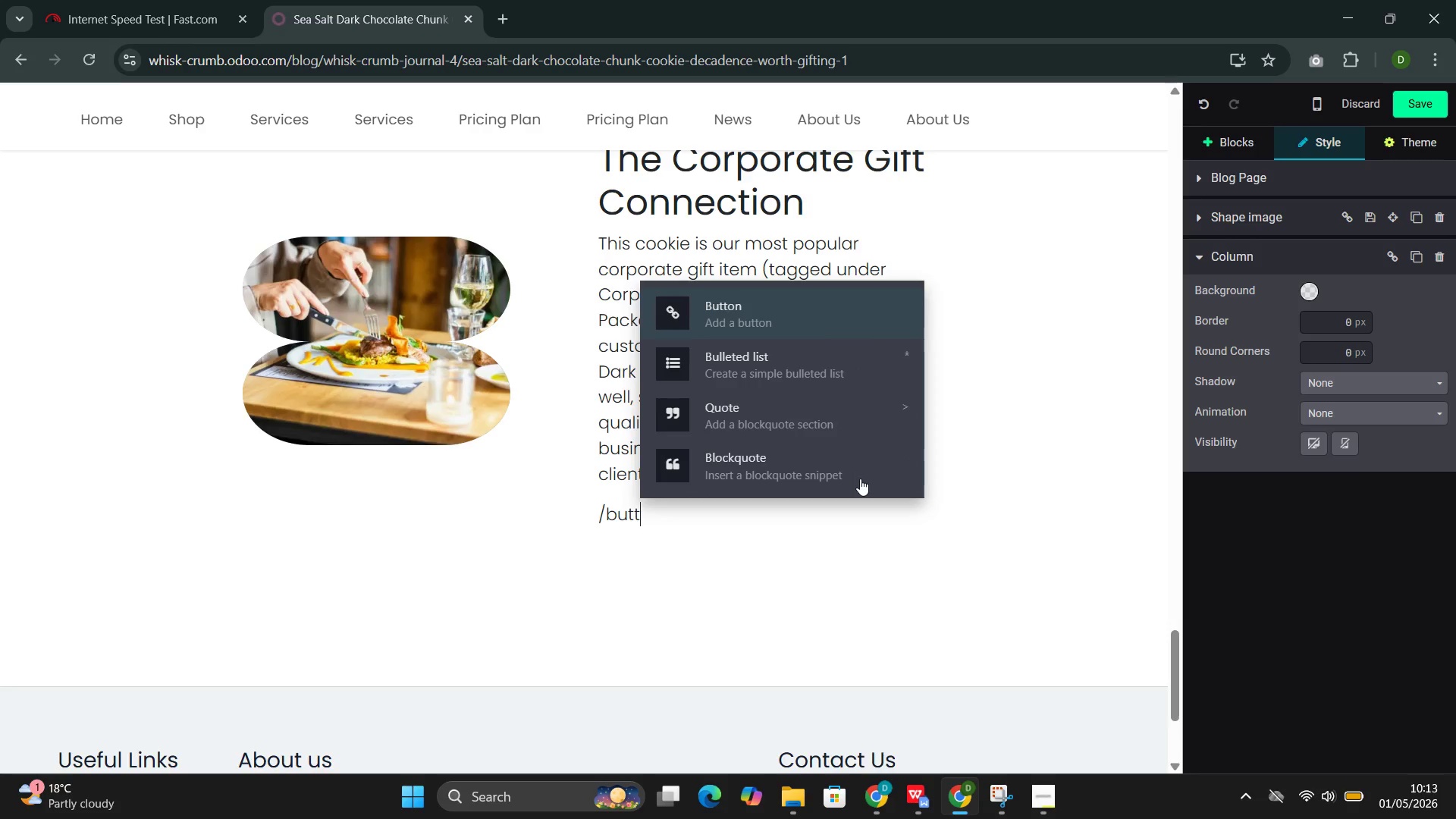 
key(Enter)
 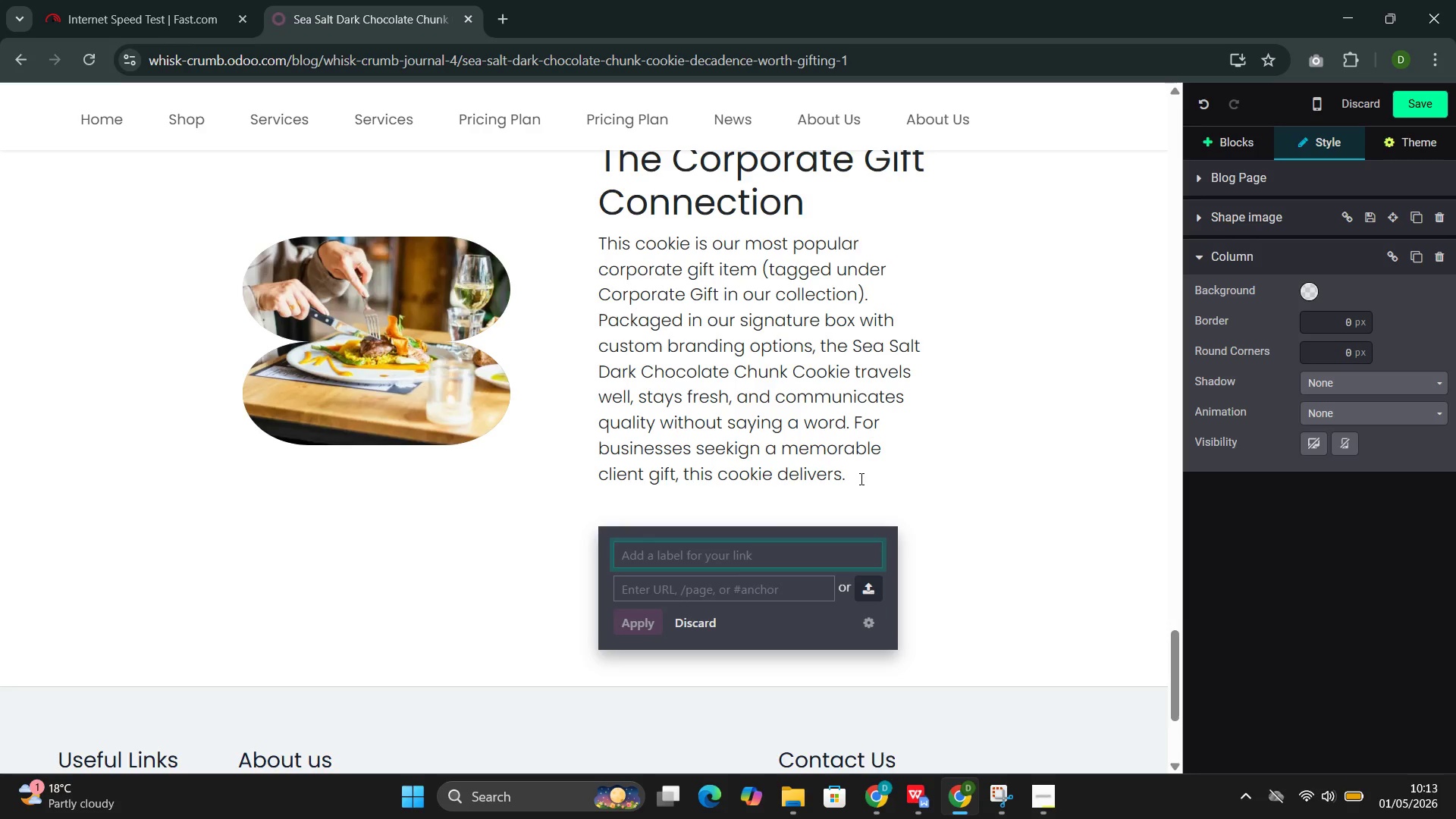 
type(Order the Artisan Collection)
 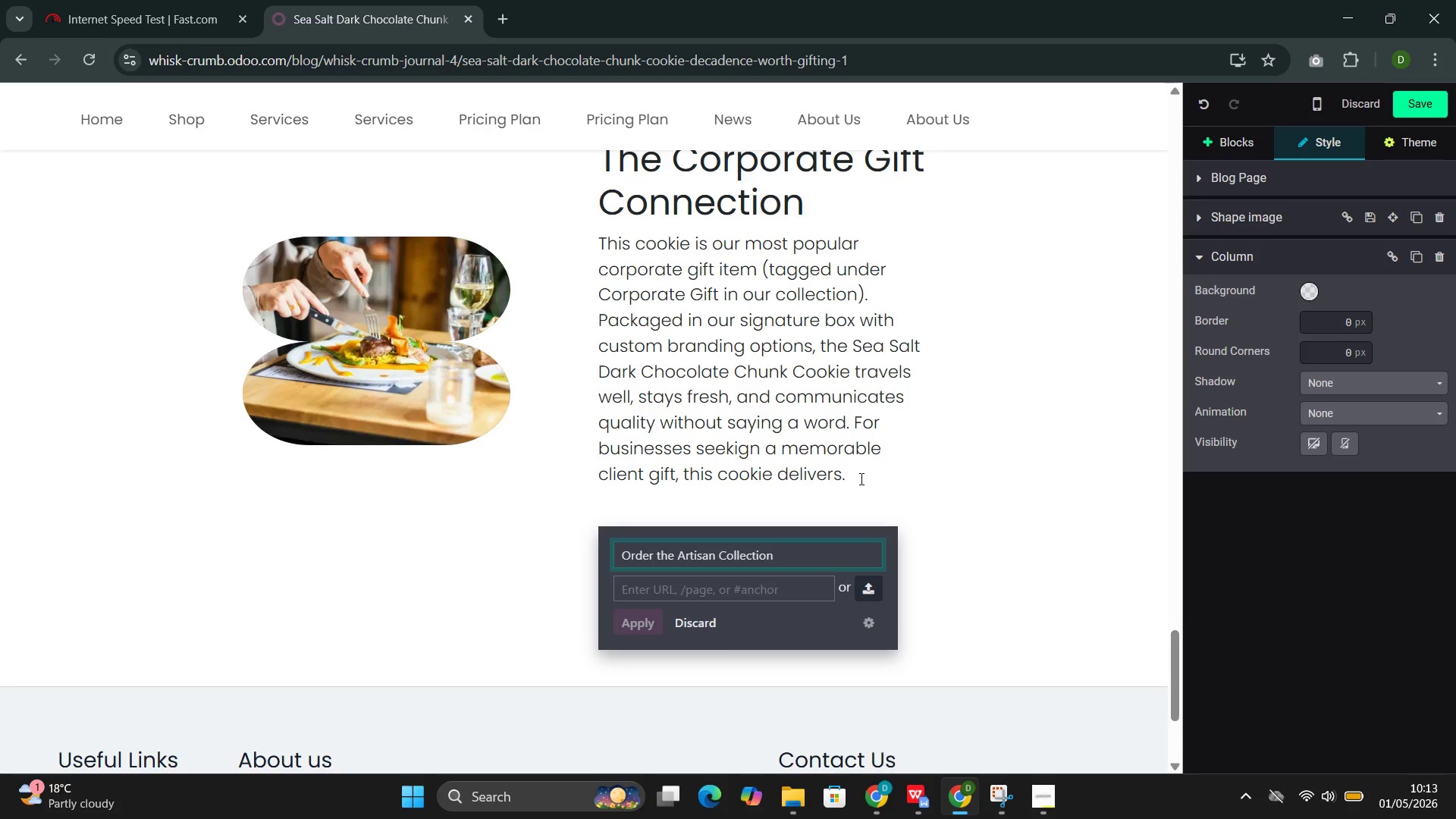 
left_click([736, 587])
 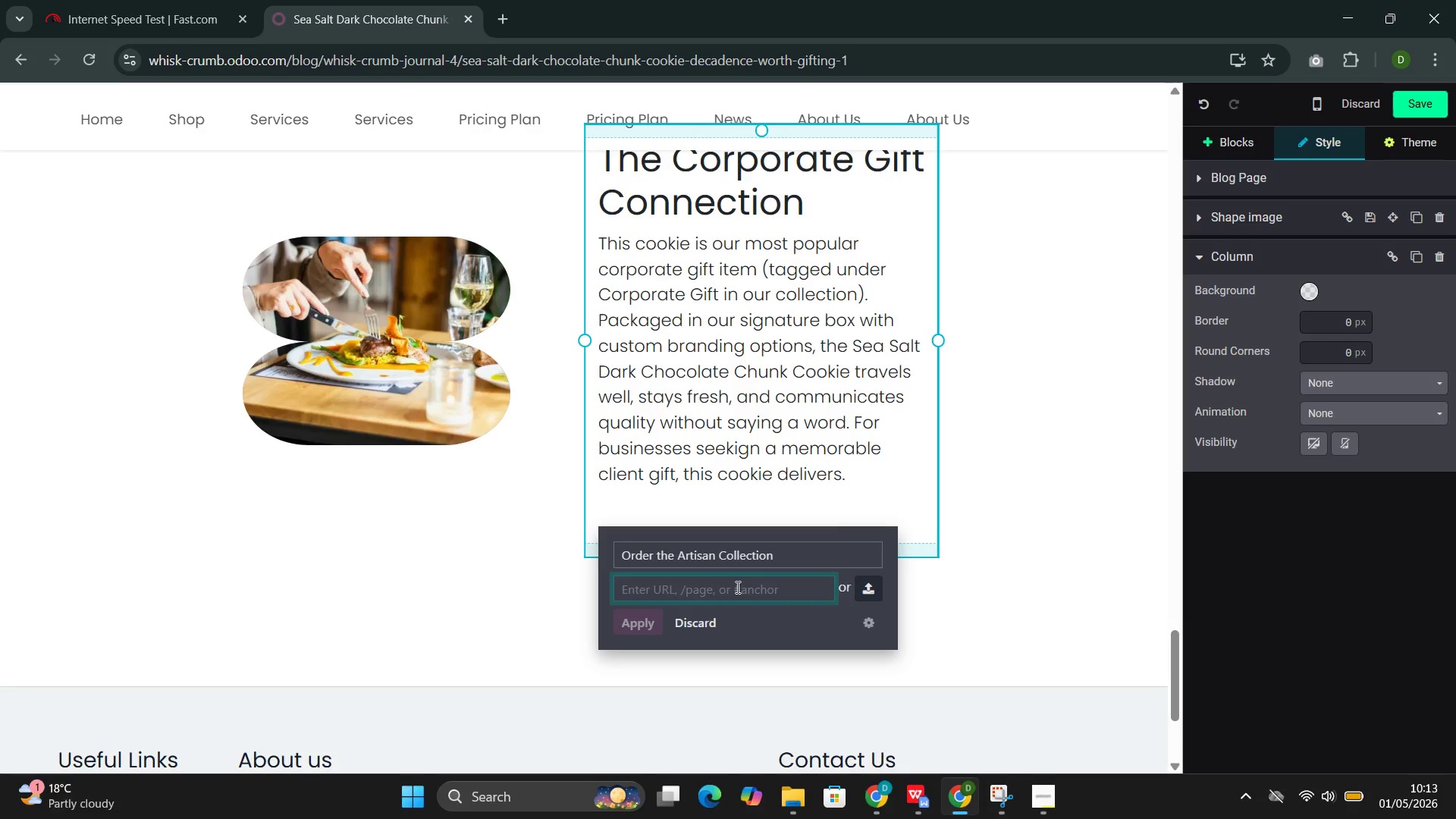 
key(Slash)
 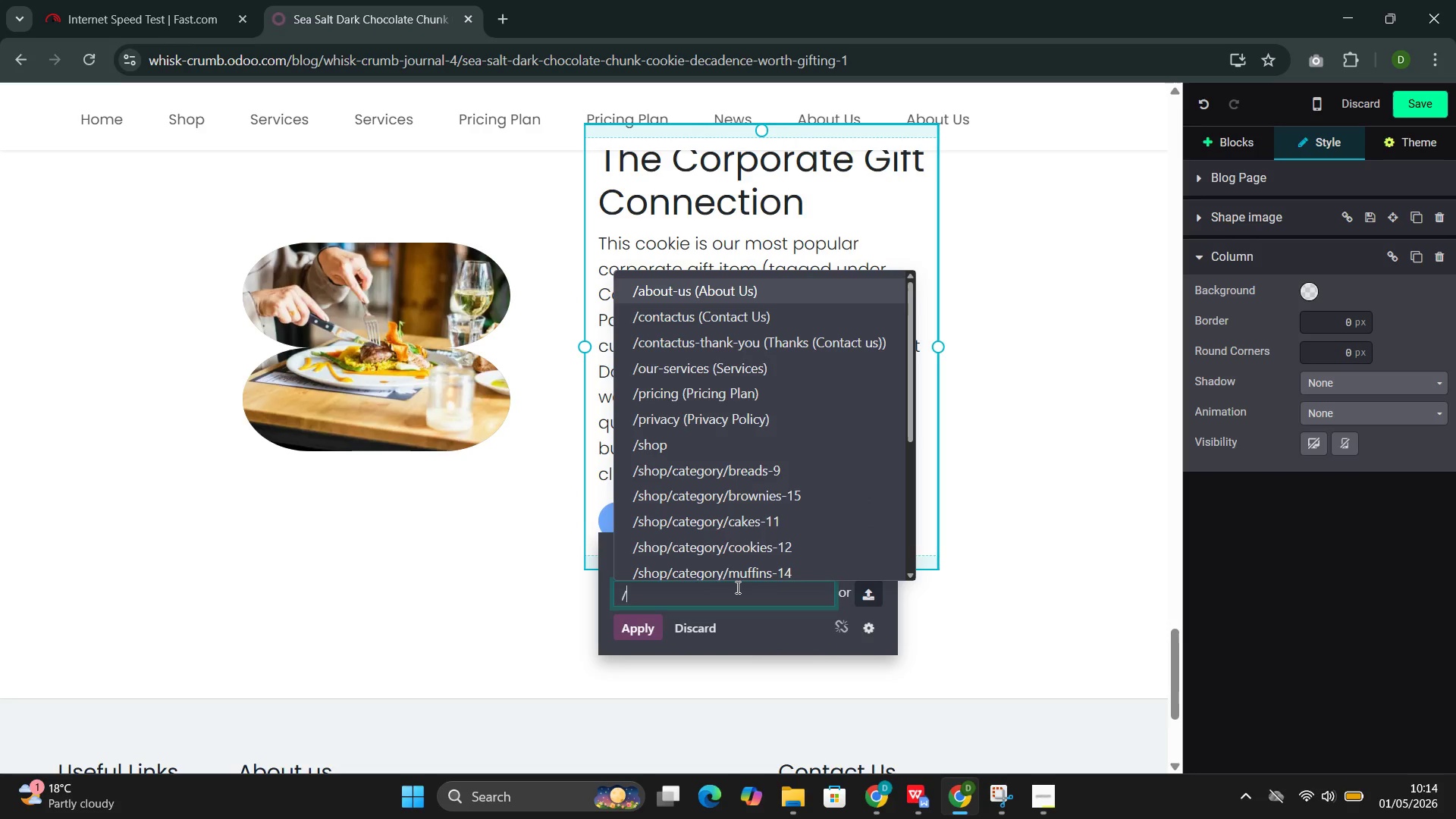 
wait(8.56)
 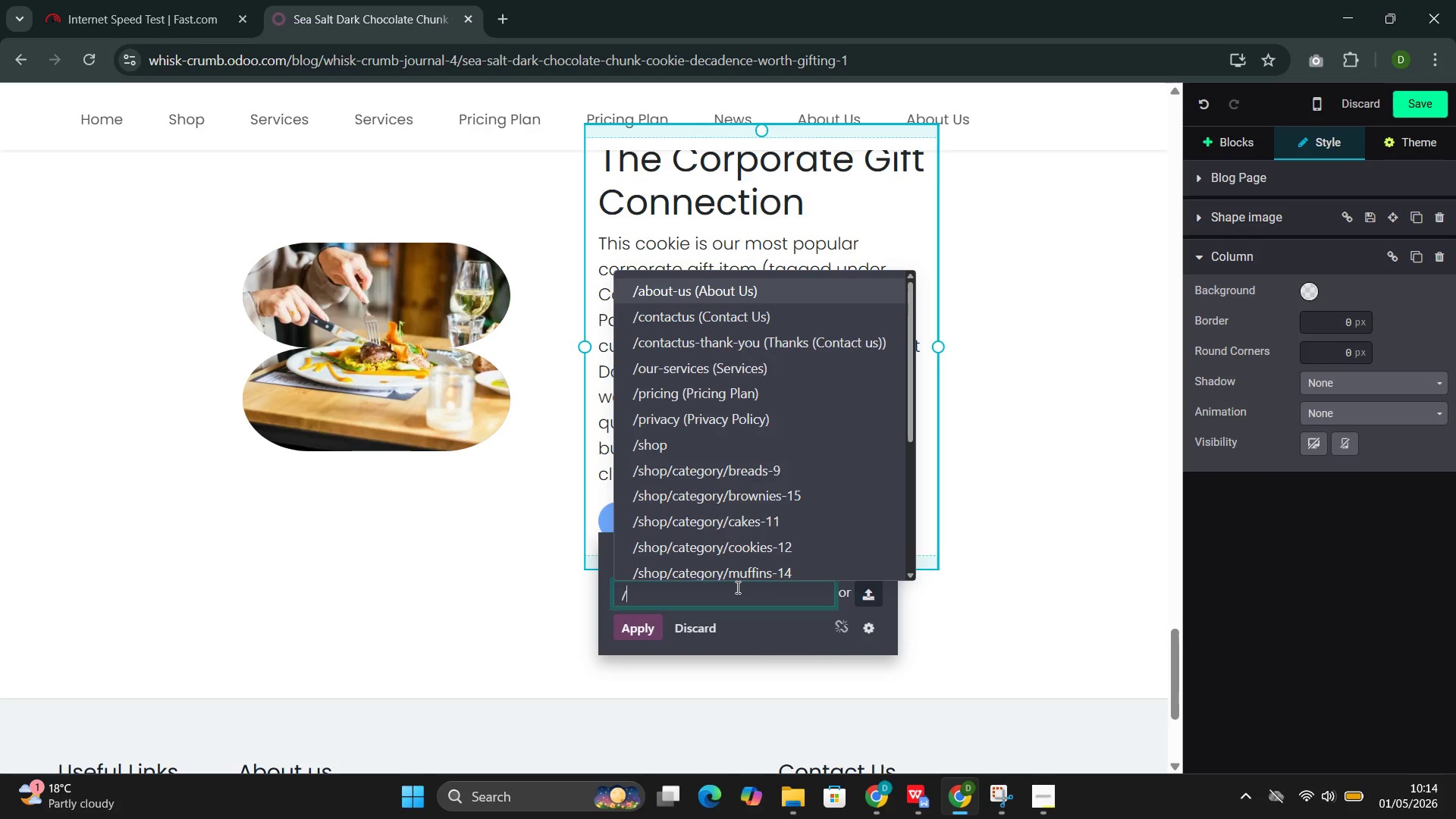 
left_click([719, 544])
 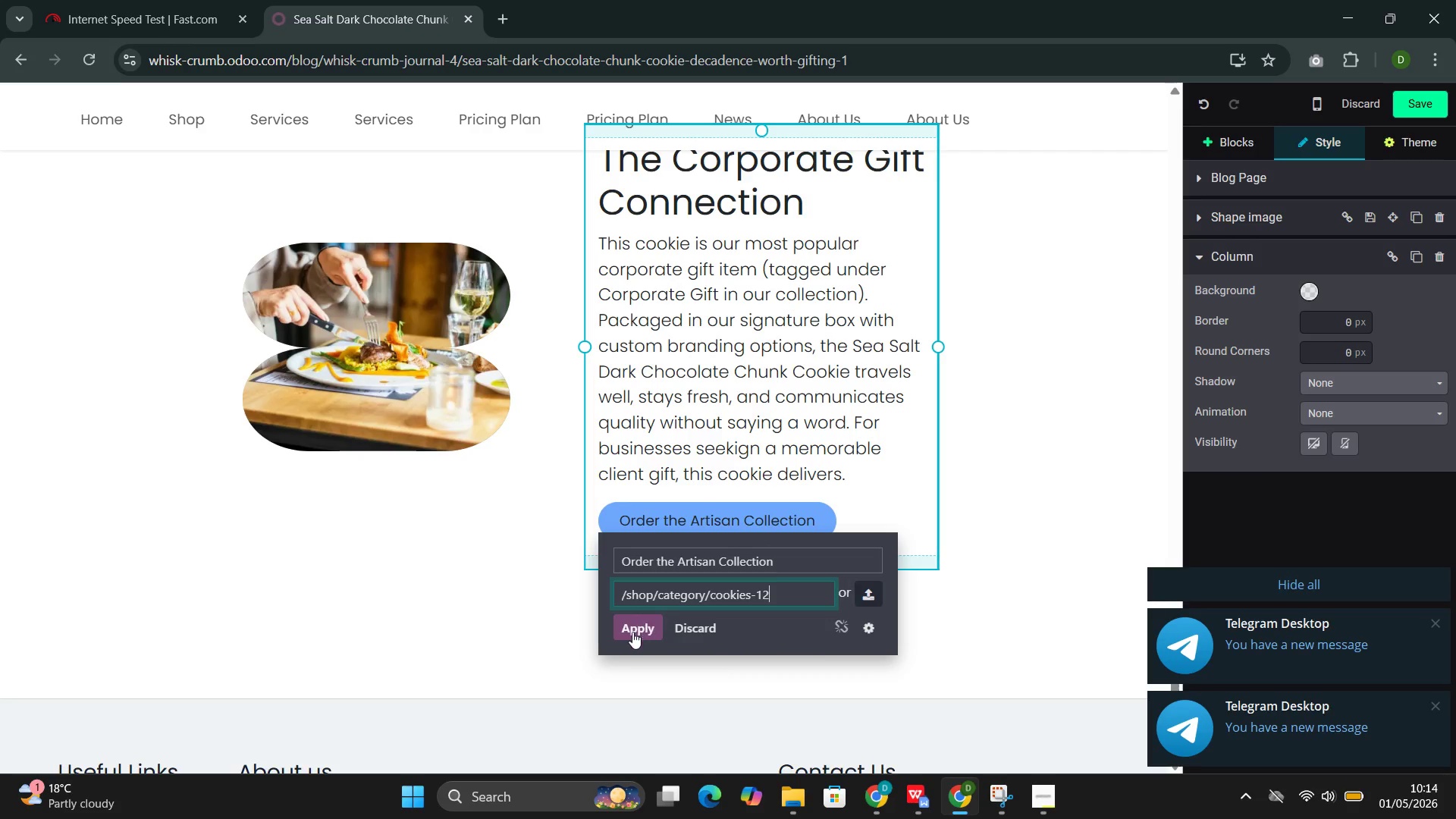 
left_click([631, 629])
 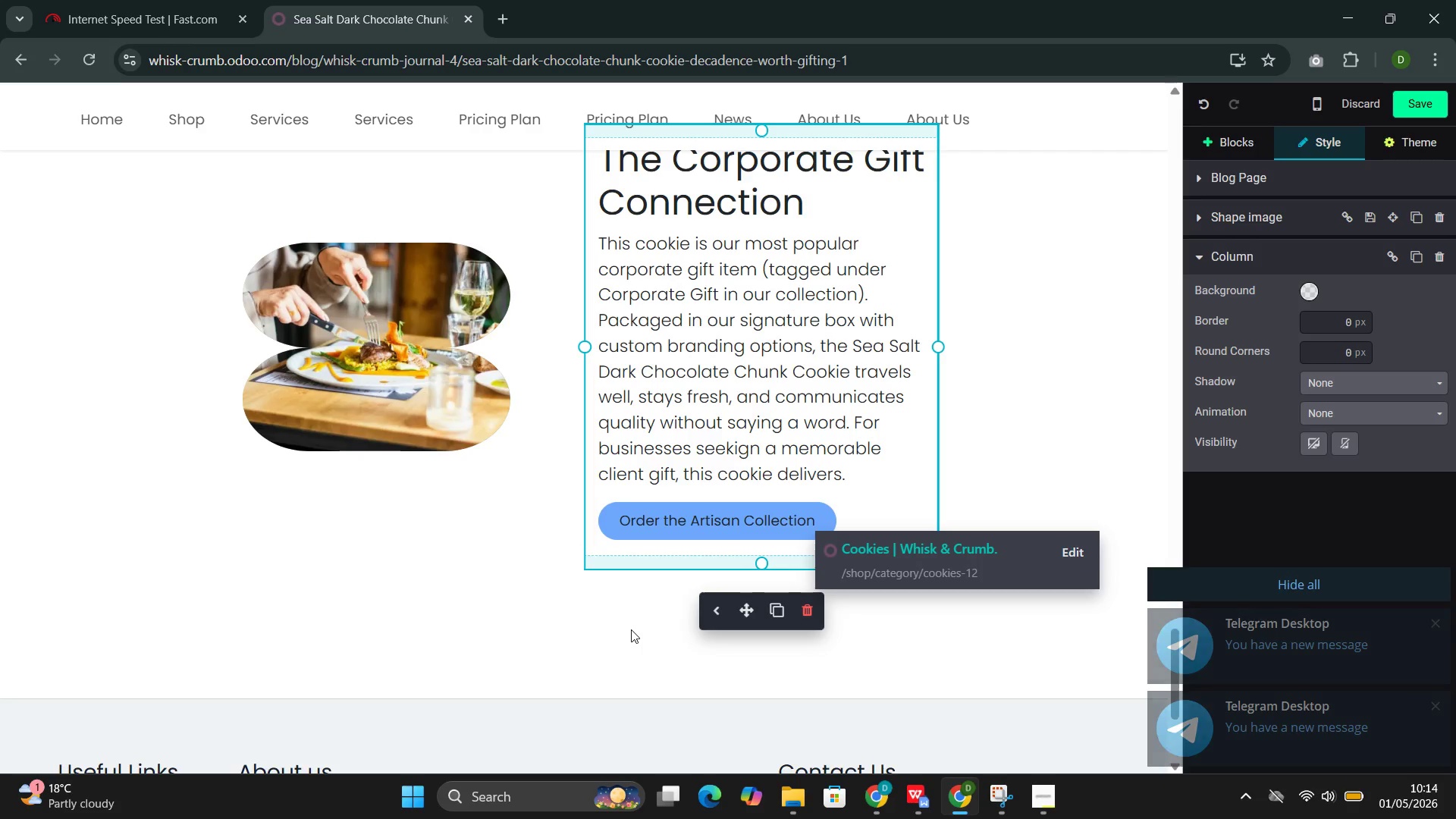 
left_click([855, 491])
 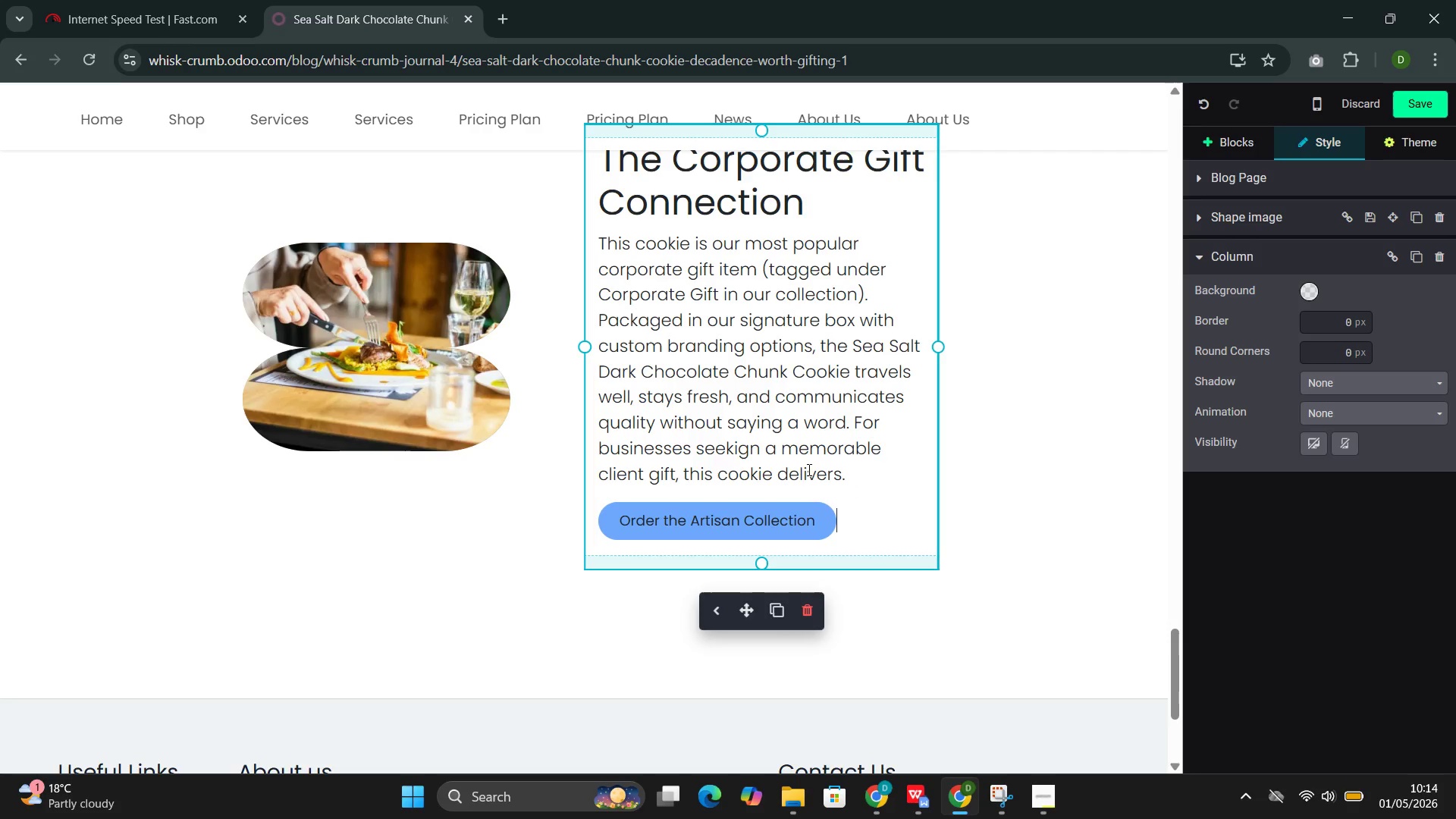 
left_click([466, 348])
 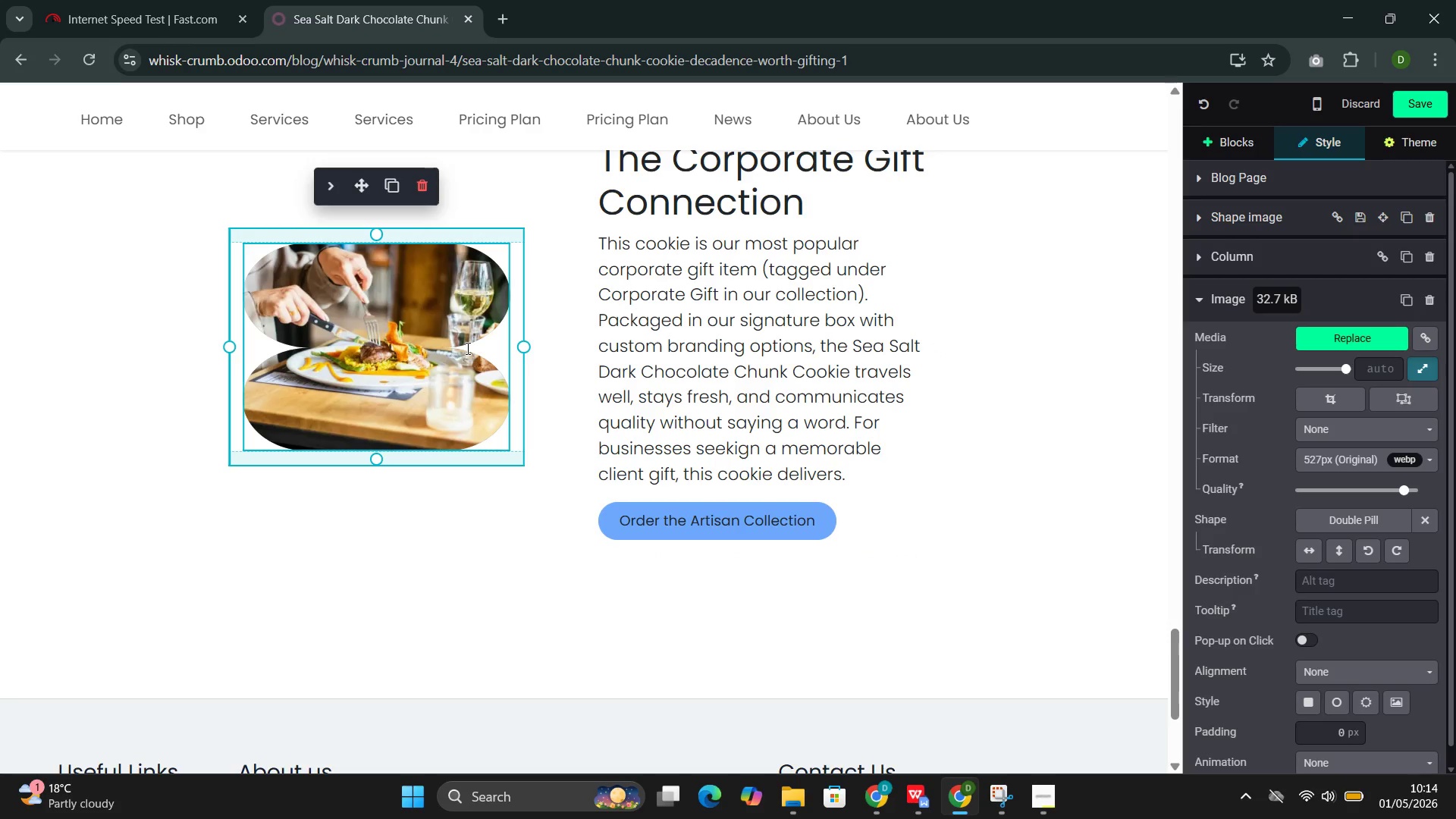 
wait(11.28)
 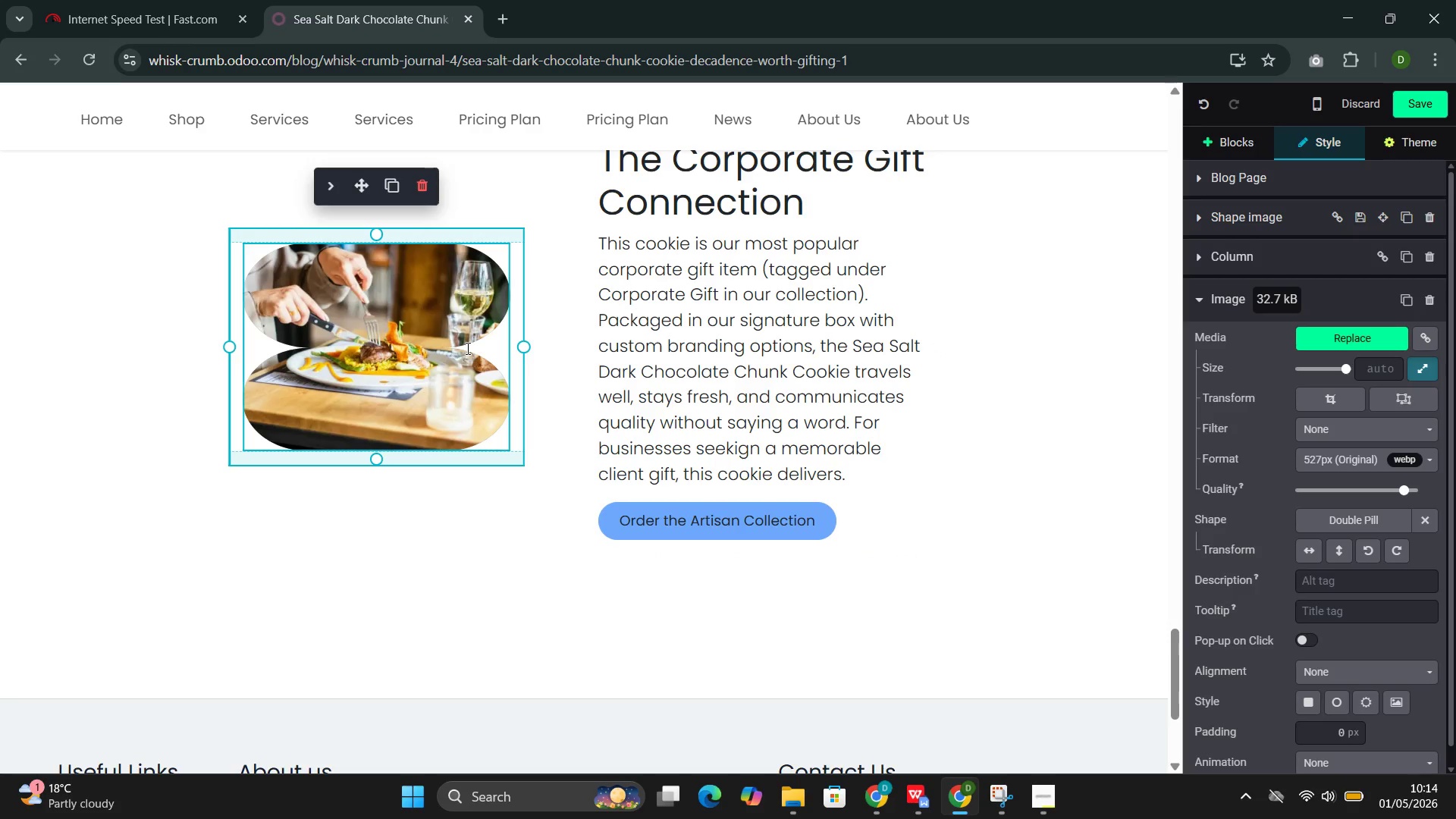 
left_click([1421, 102])
 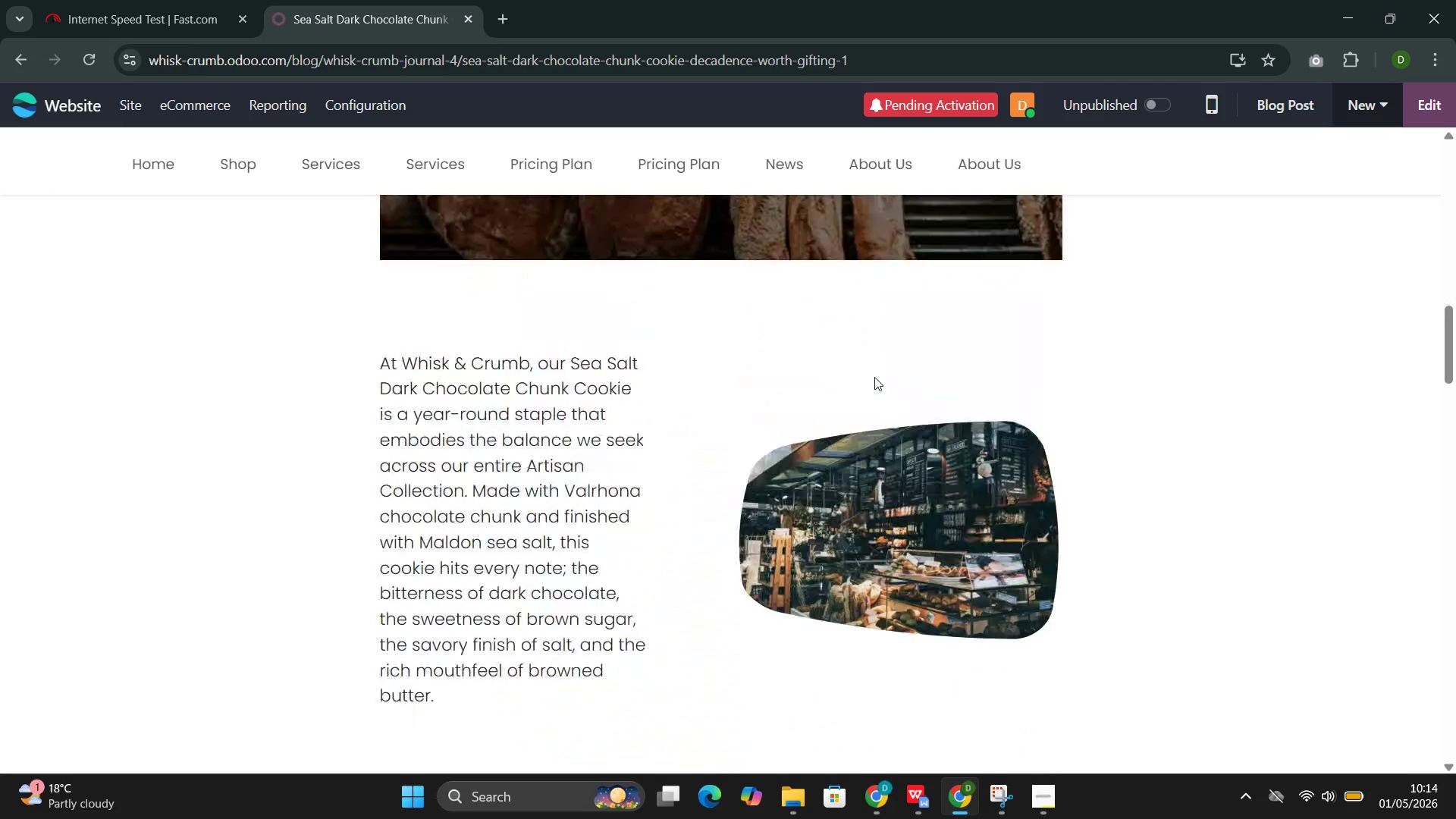 
wait(7.92)
 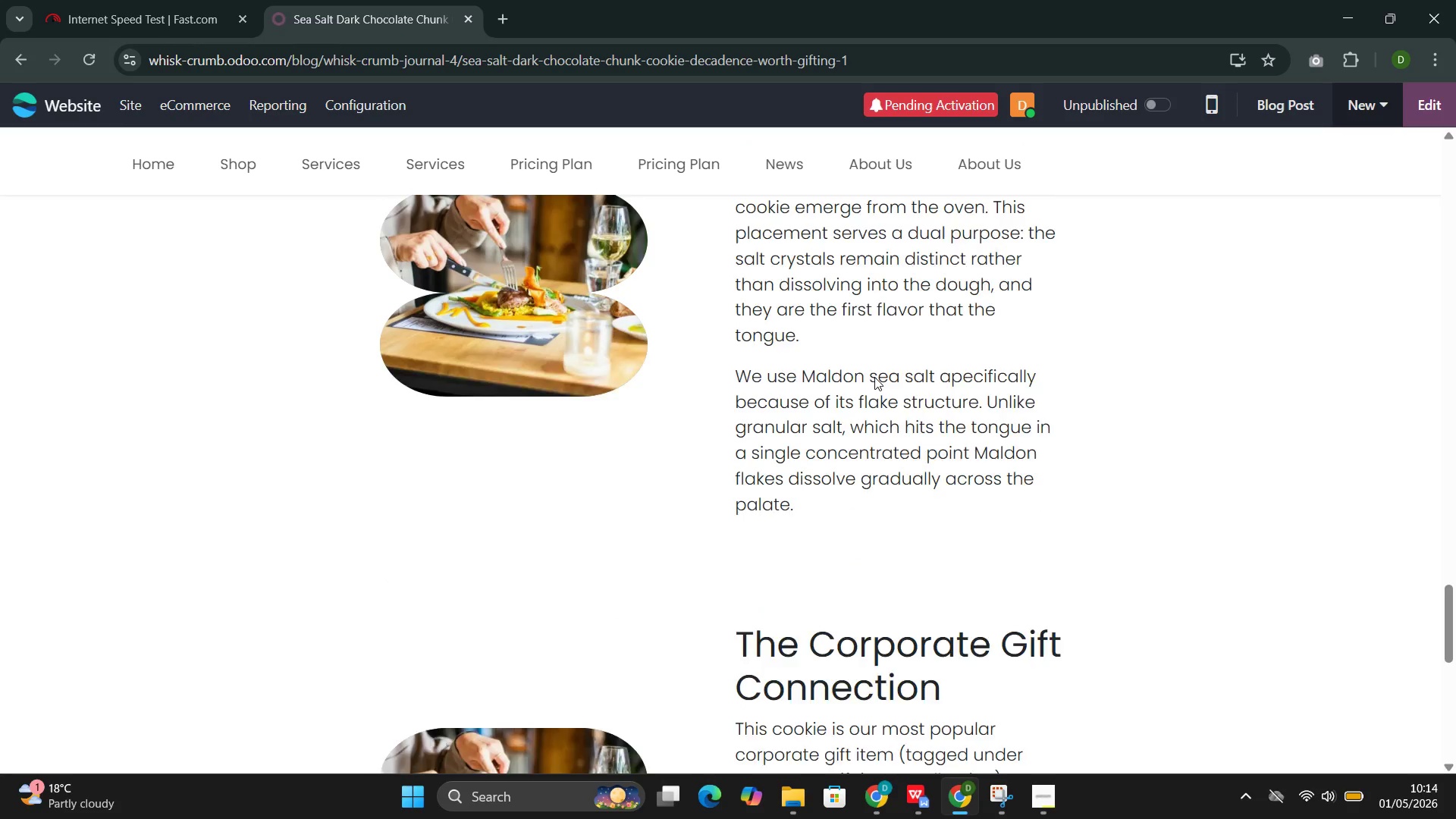 
left_click([989, 698])
 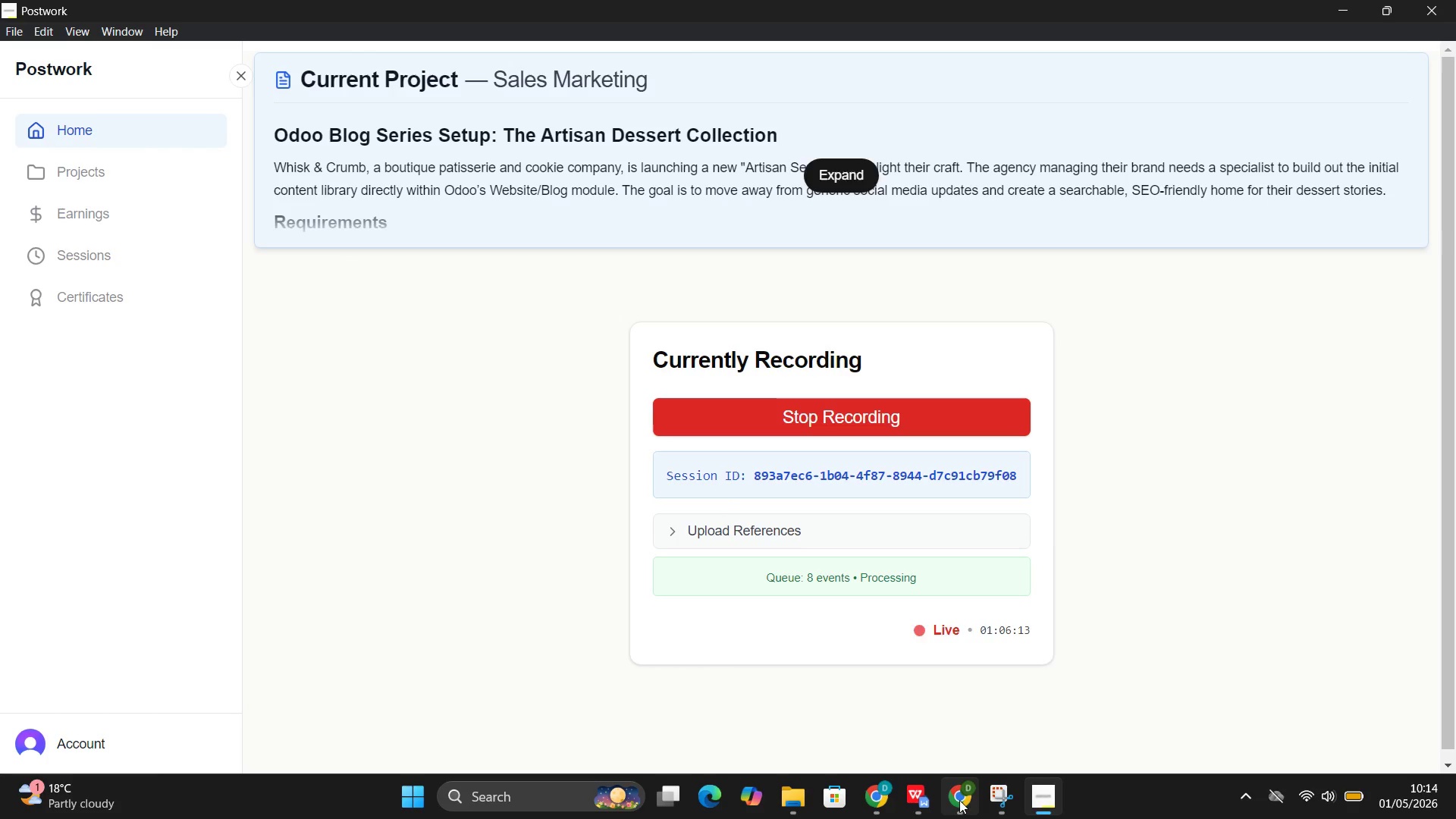 
left_click([996, 704])
 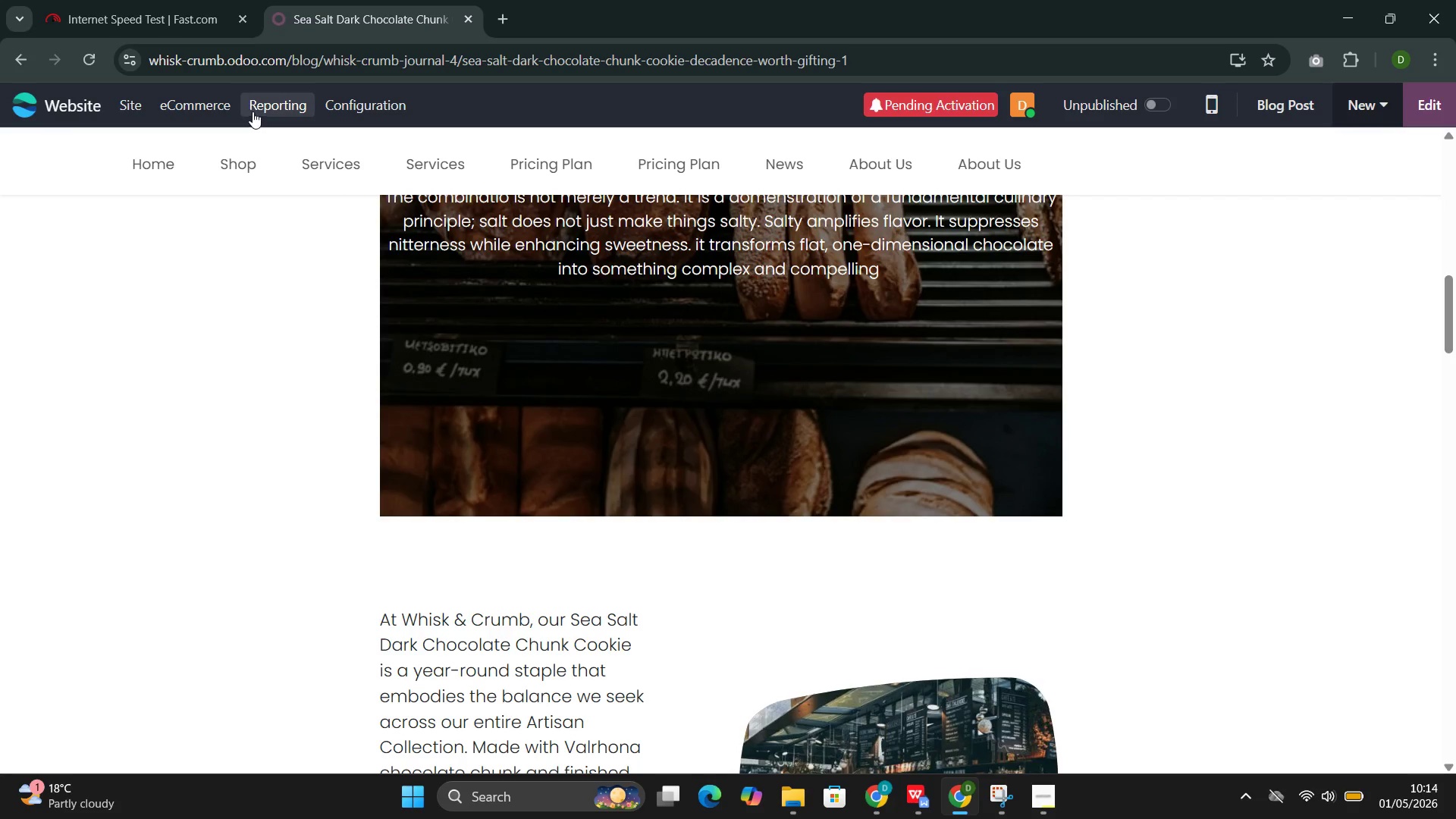 
left_click([141, 94])
 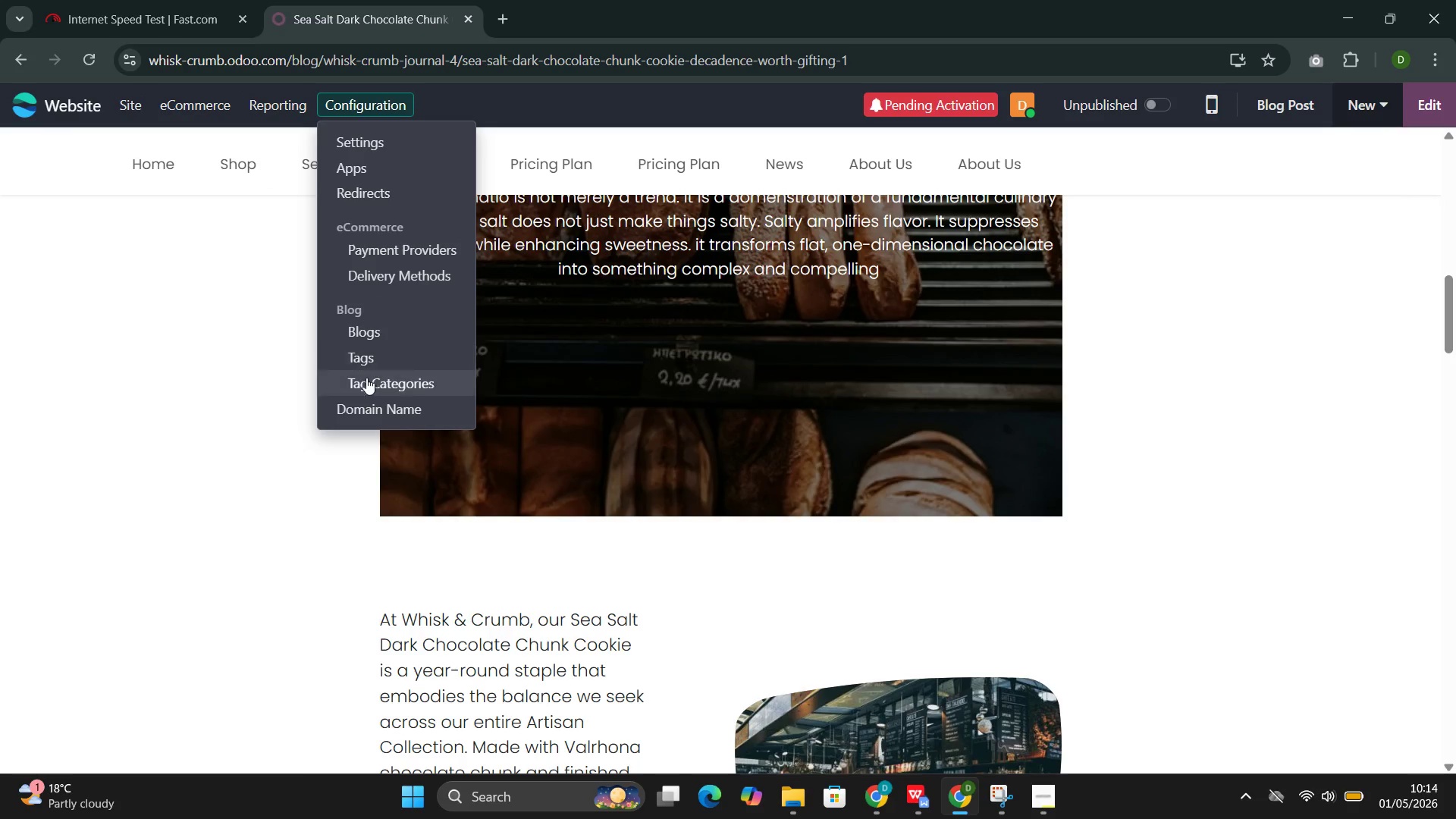 
left_click([375, 357])
 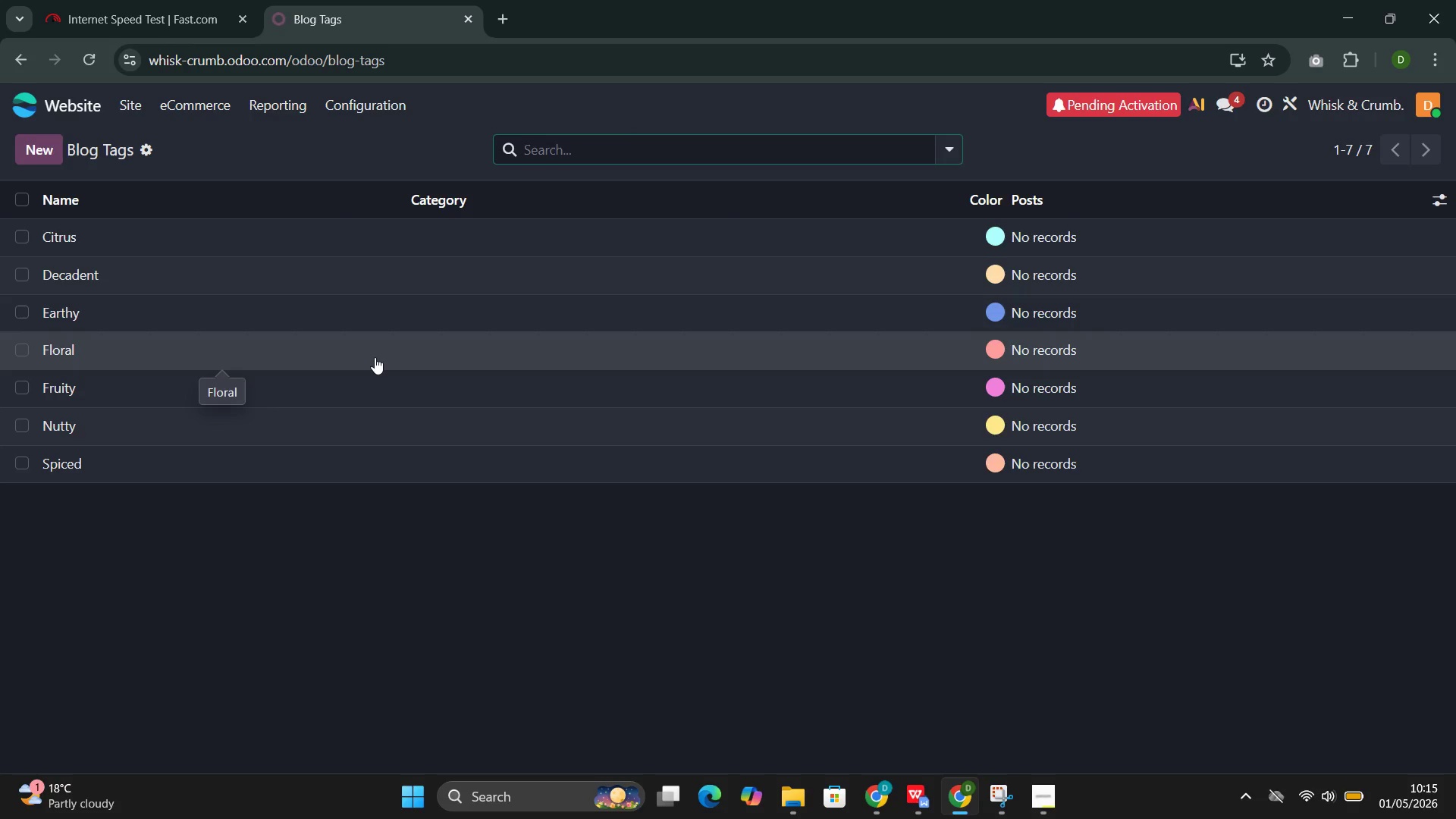 
wait(47.47)
 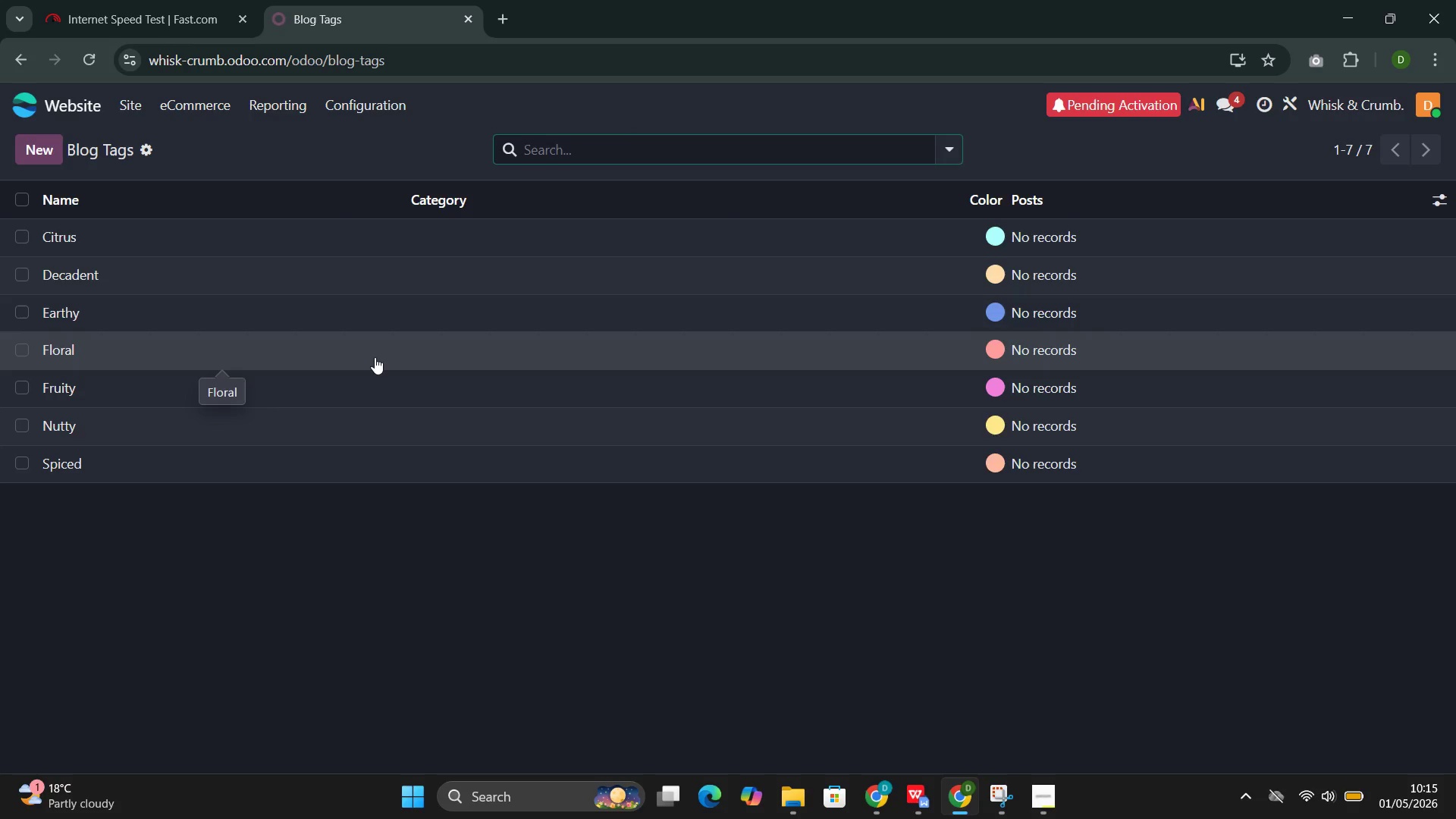 
left_click([400, 509])
 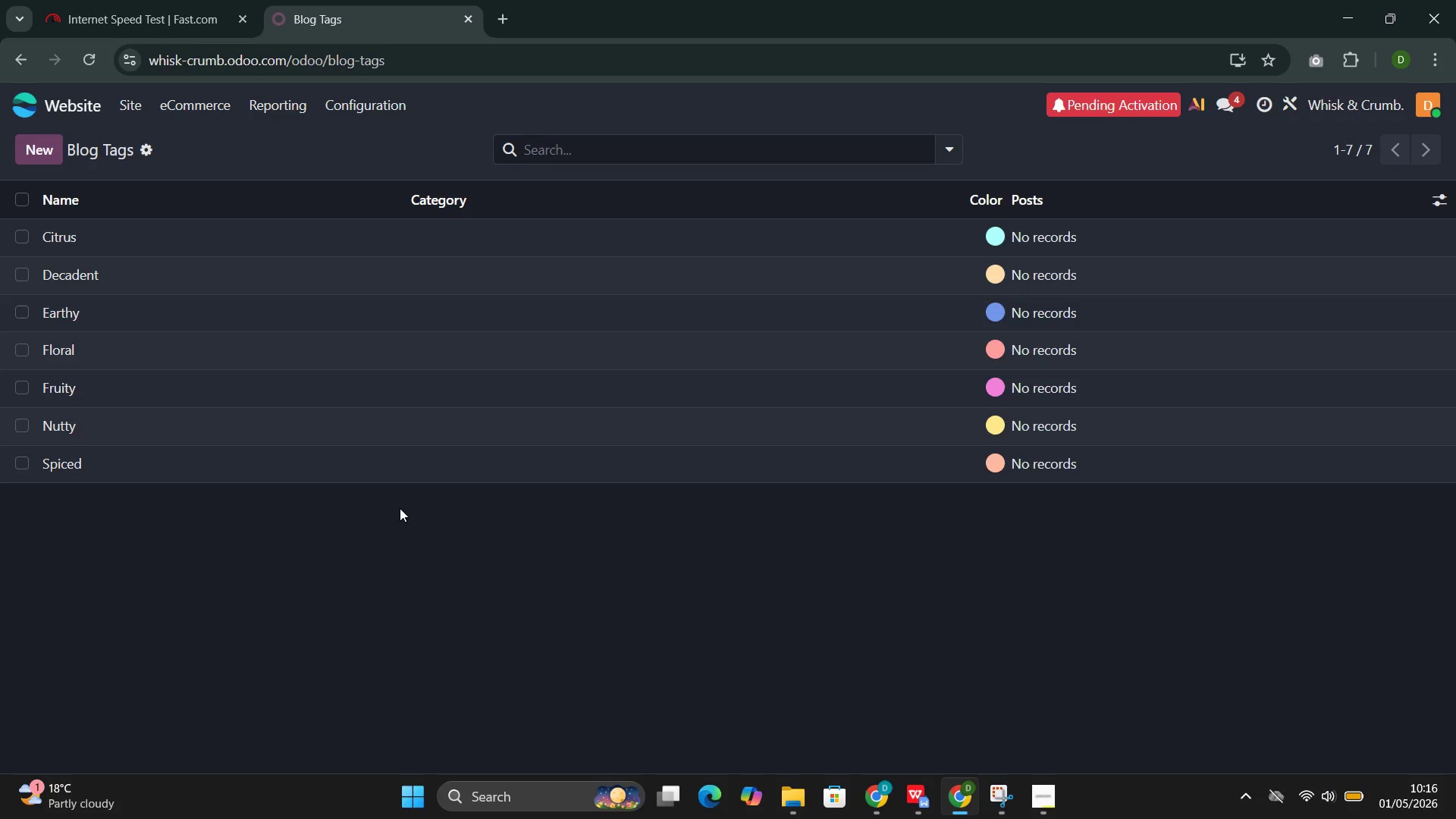 
wait(38.81)
 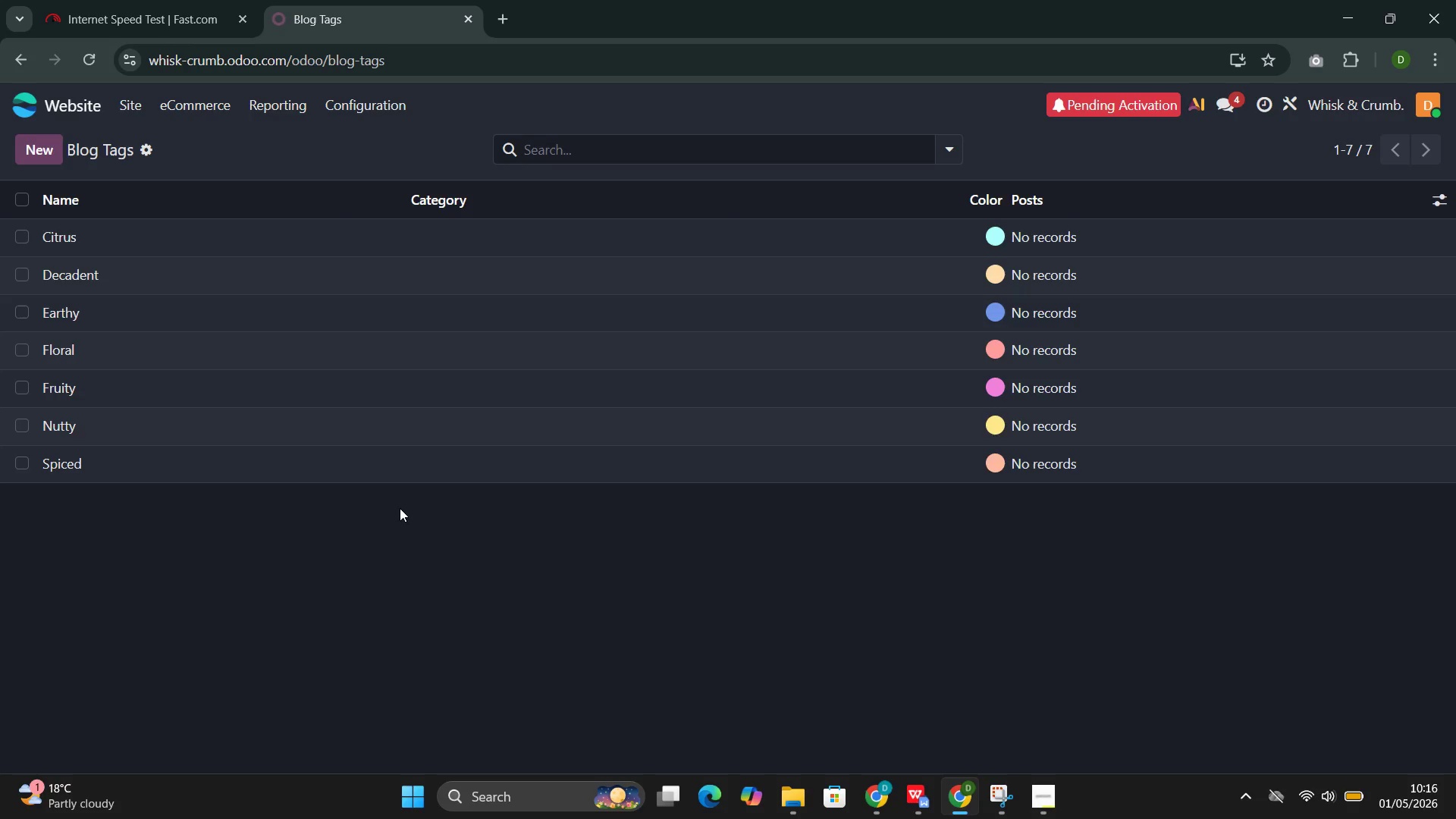 
left_click([18, 463])
 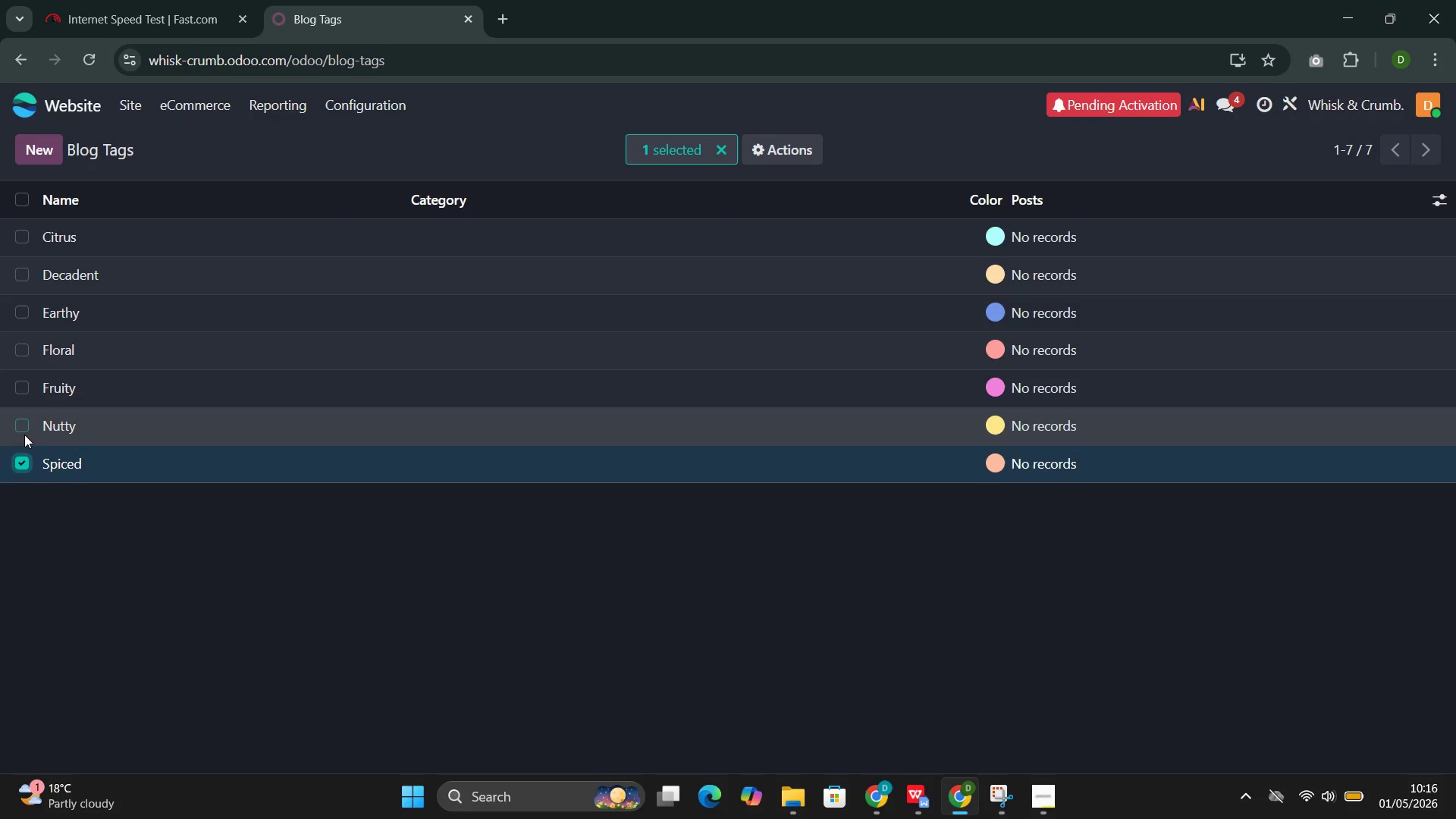 
left_click([24, 435])
 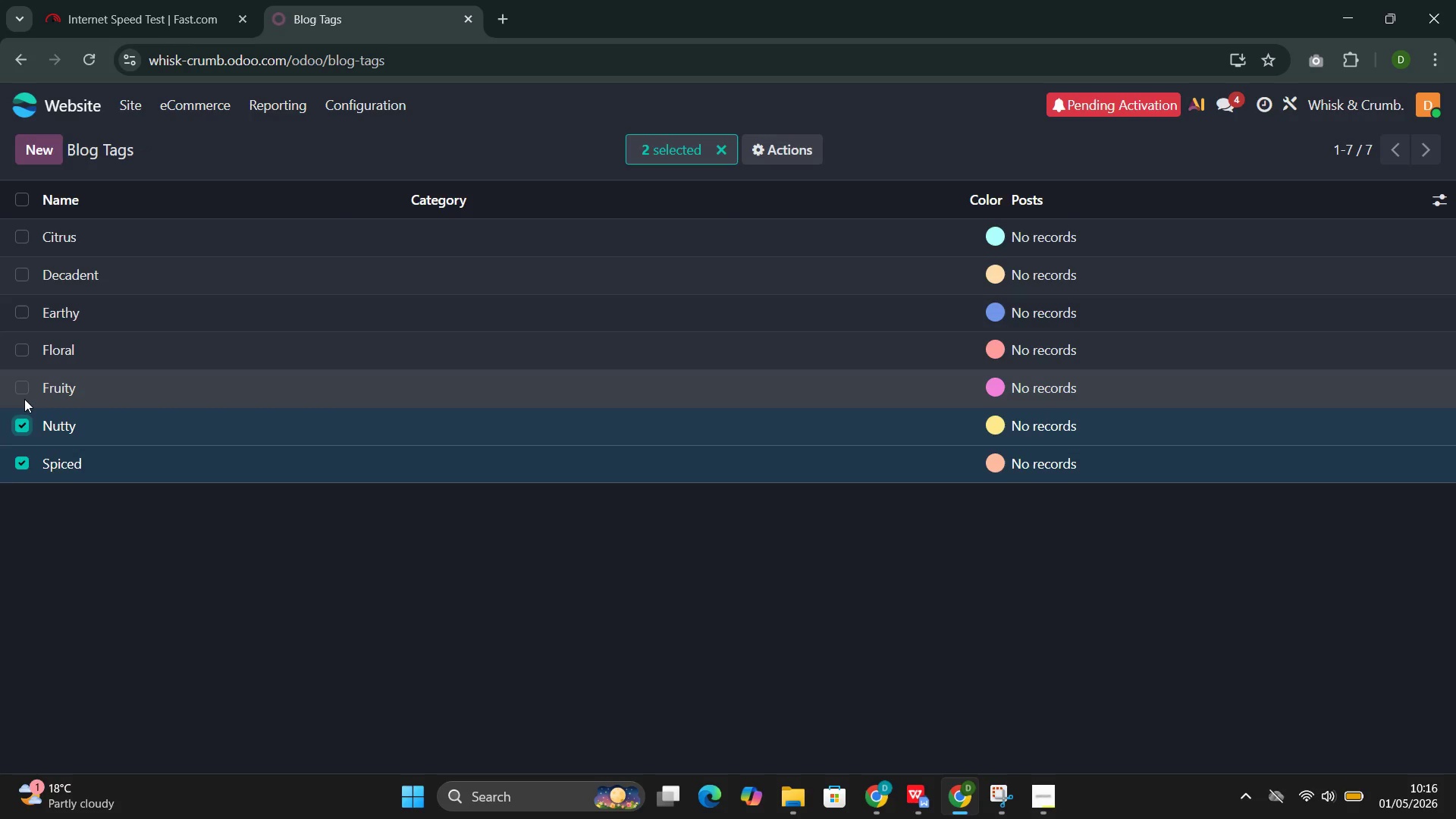 
left_click([24, 397])
 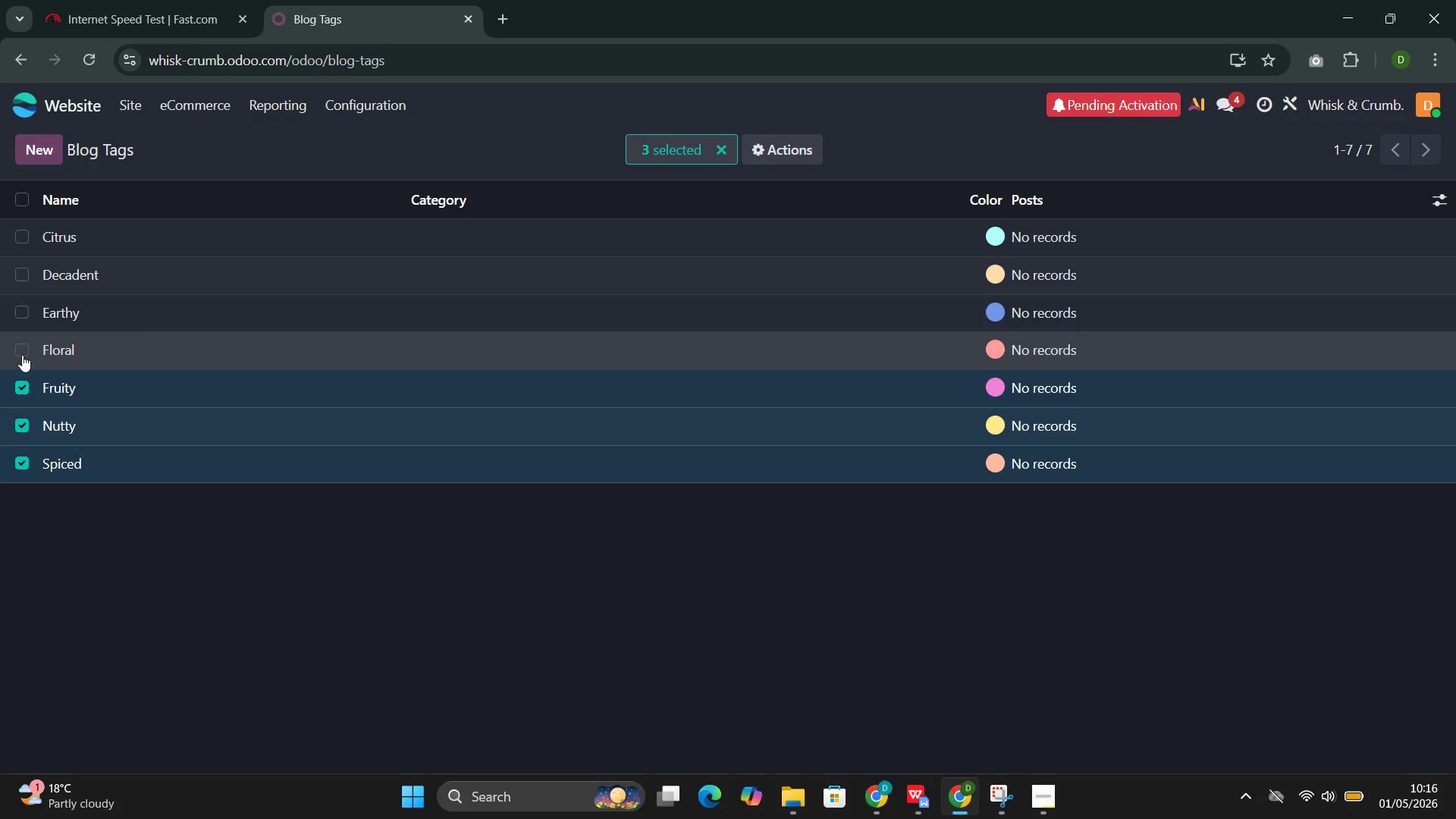 
left_click([22, 354])
 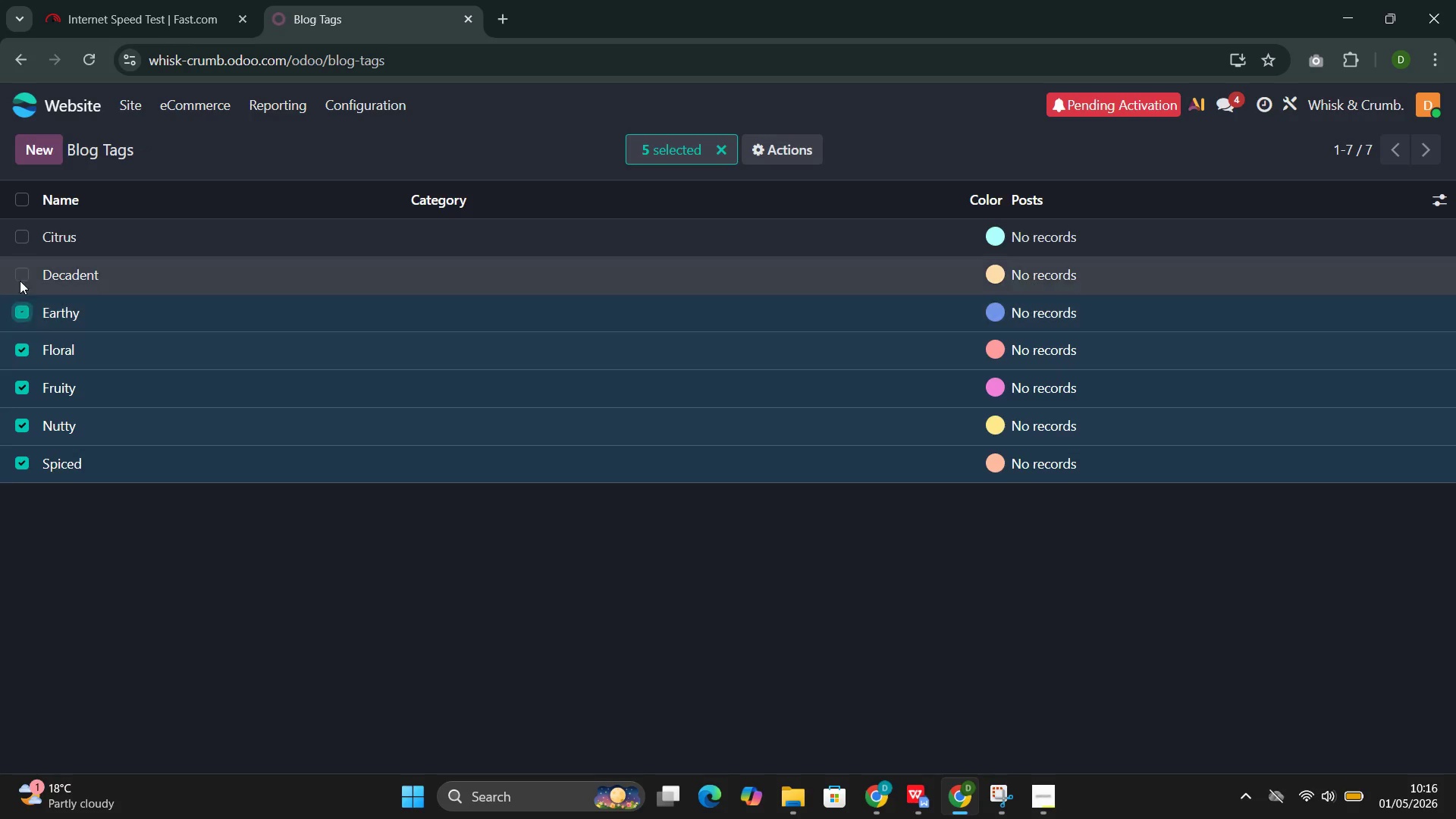 
double_click([17, 276])
 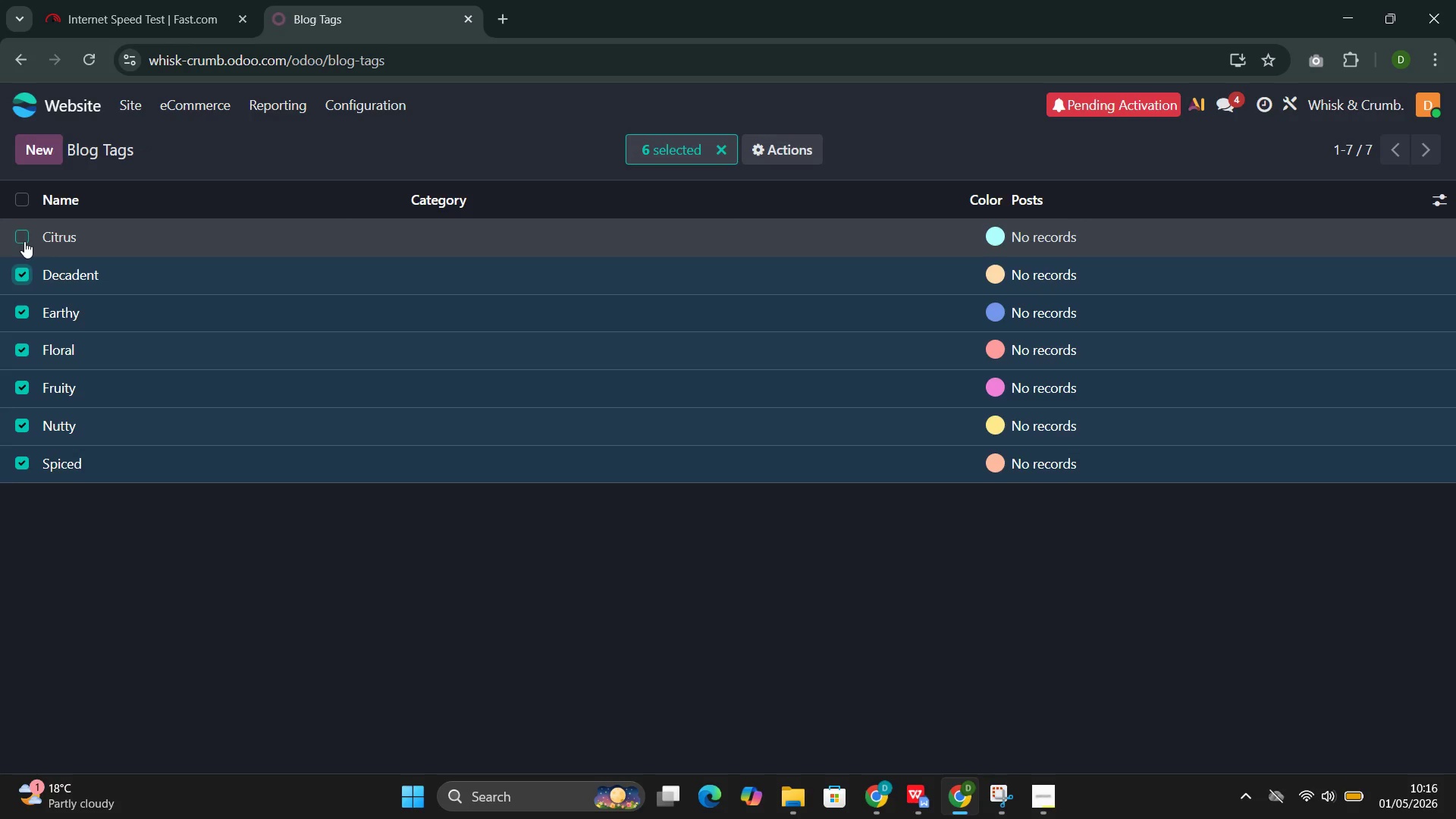 
left_click([24, 240])
 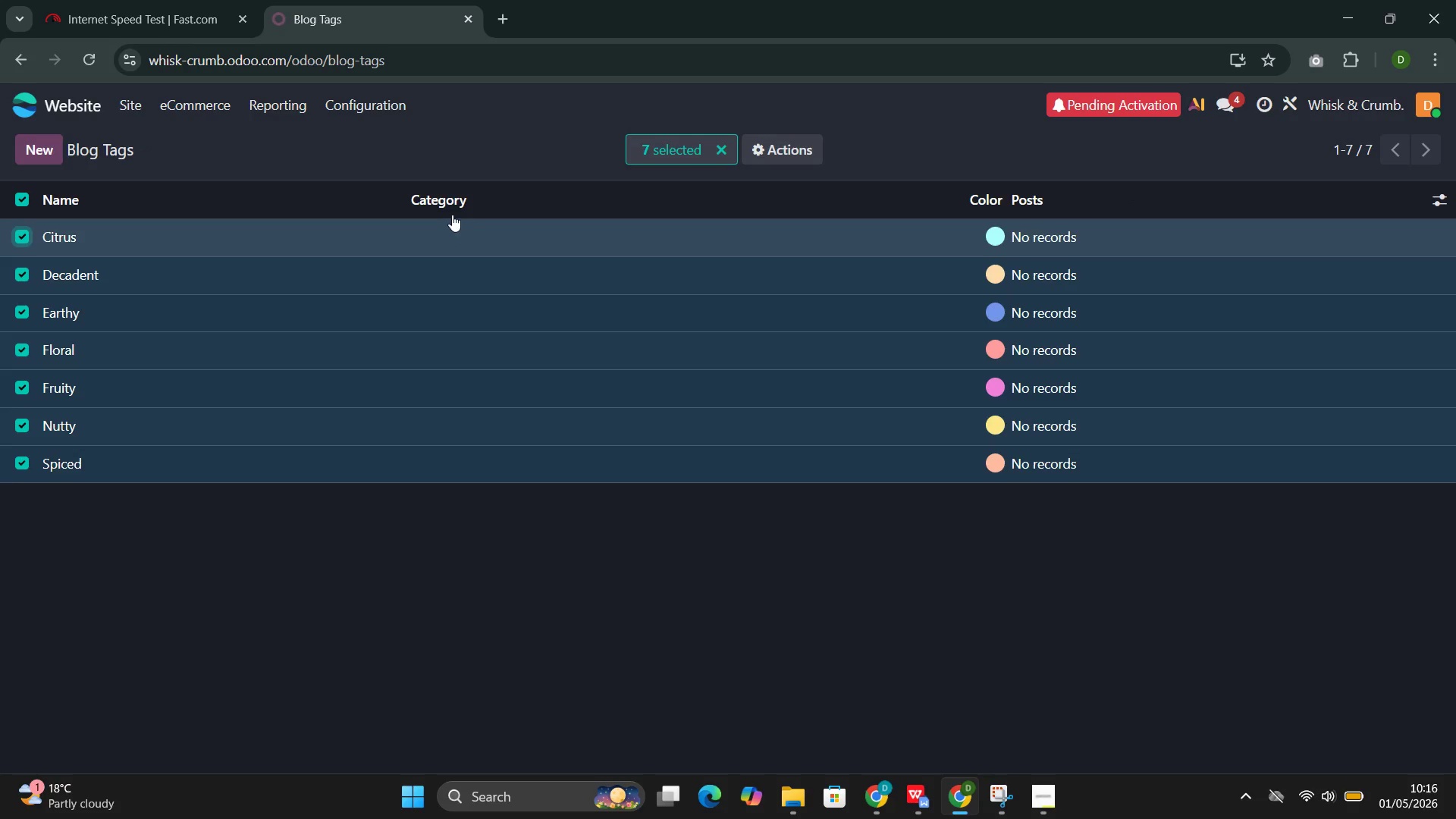 
left_click([757, 146])
 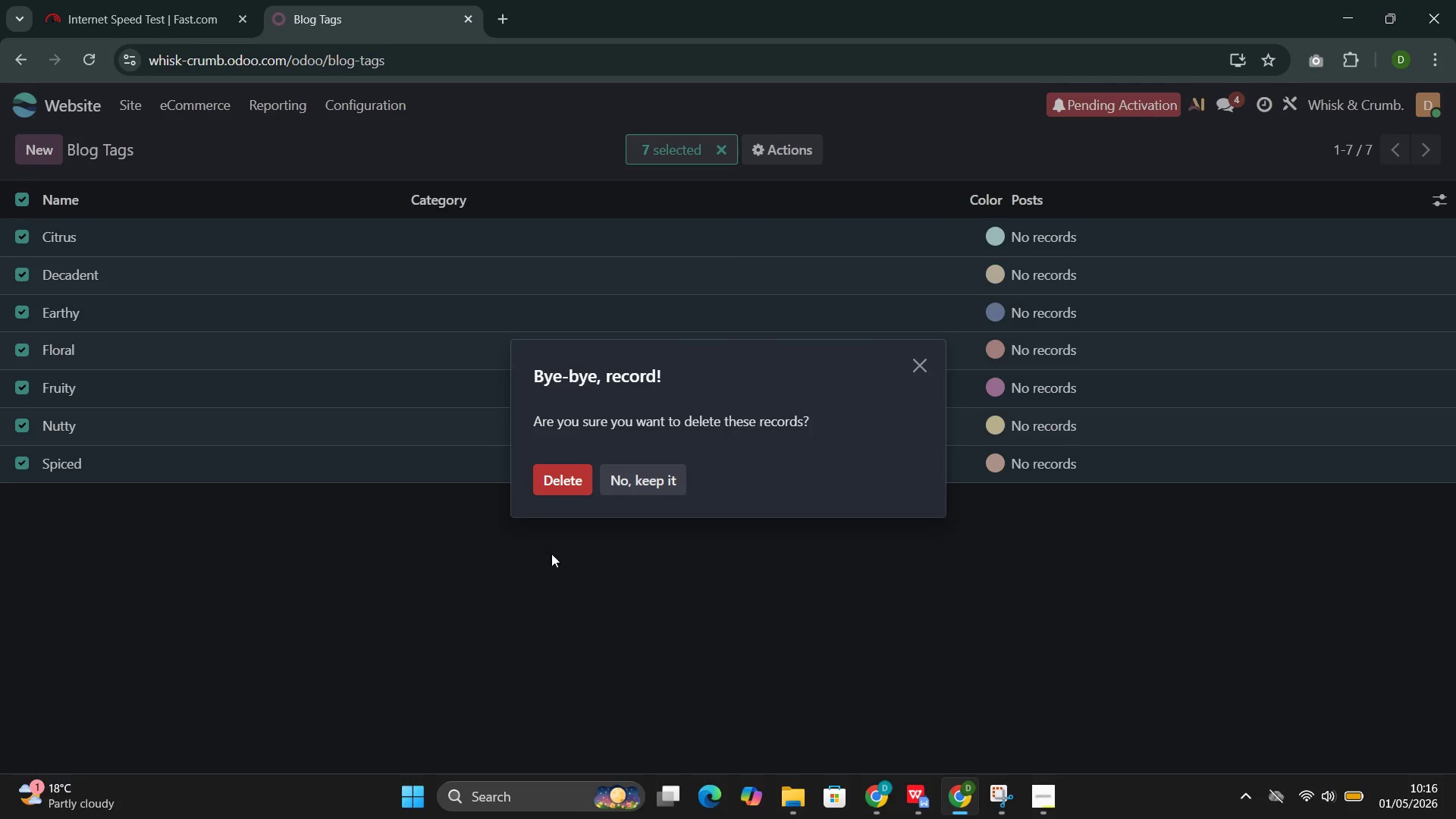 
left_click([563, 481])
 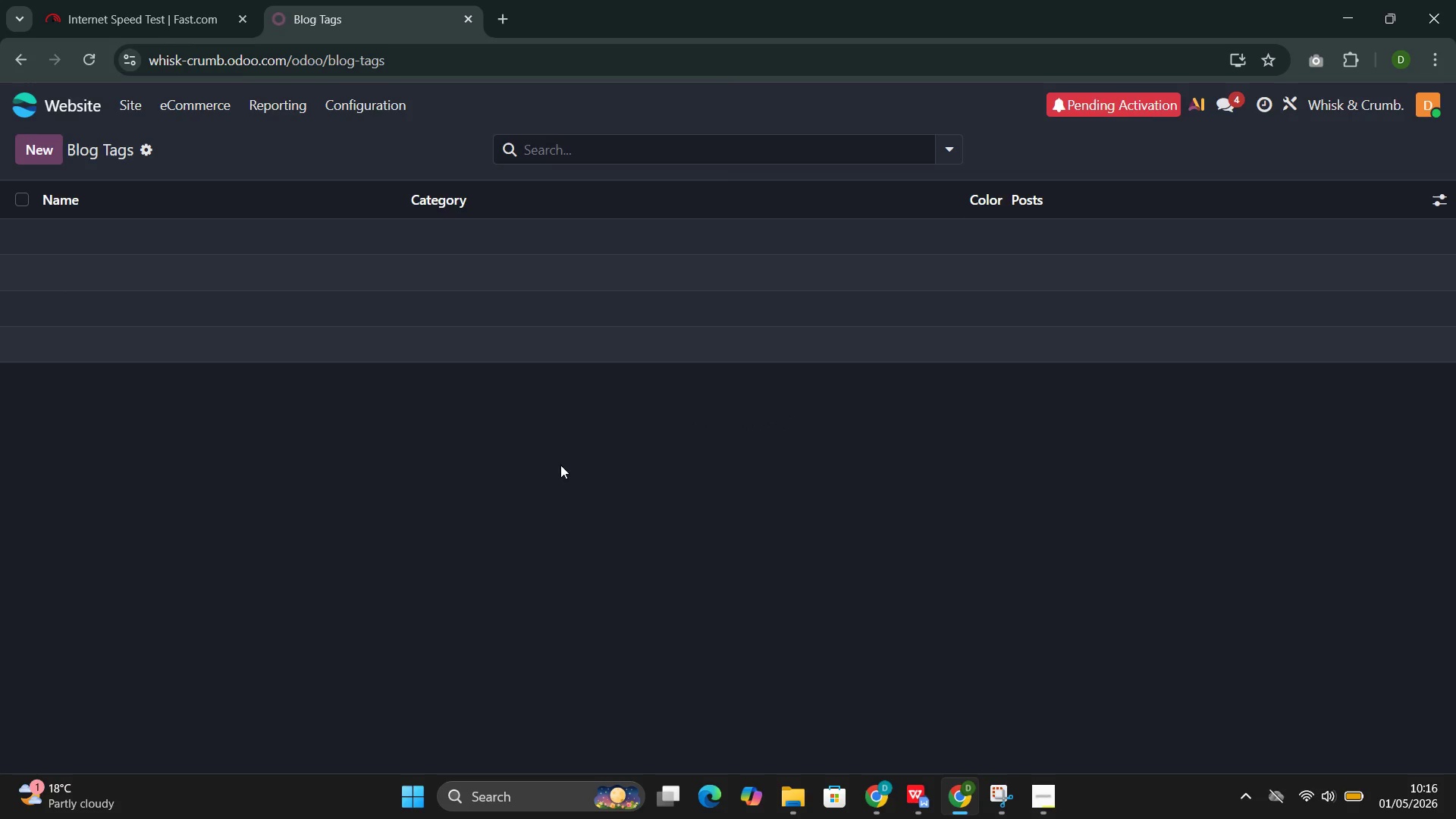 
wait(5.89)
 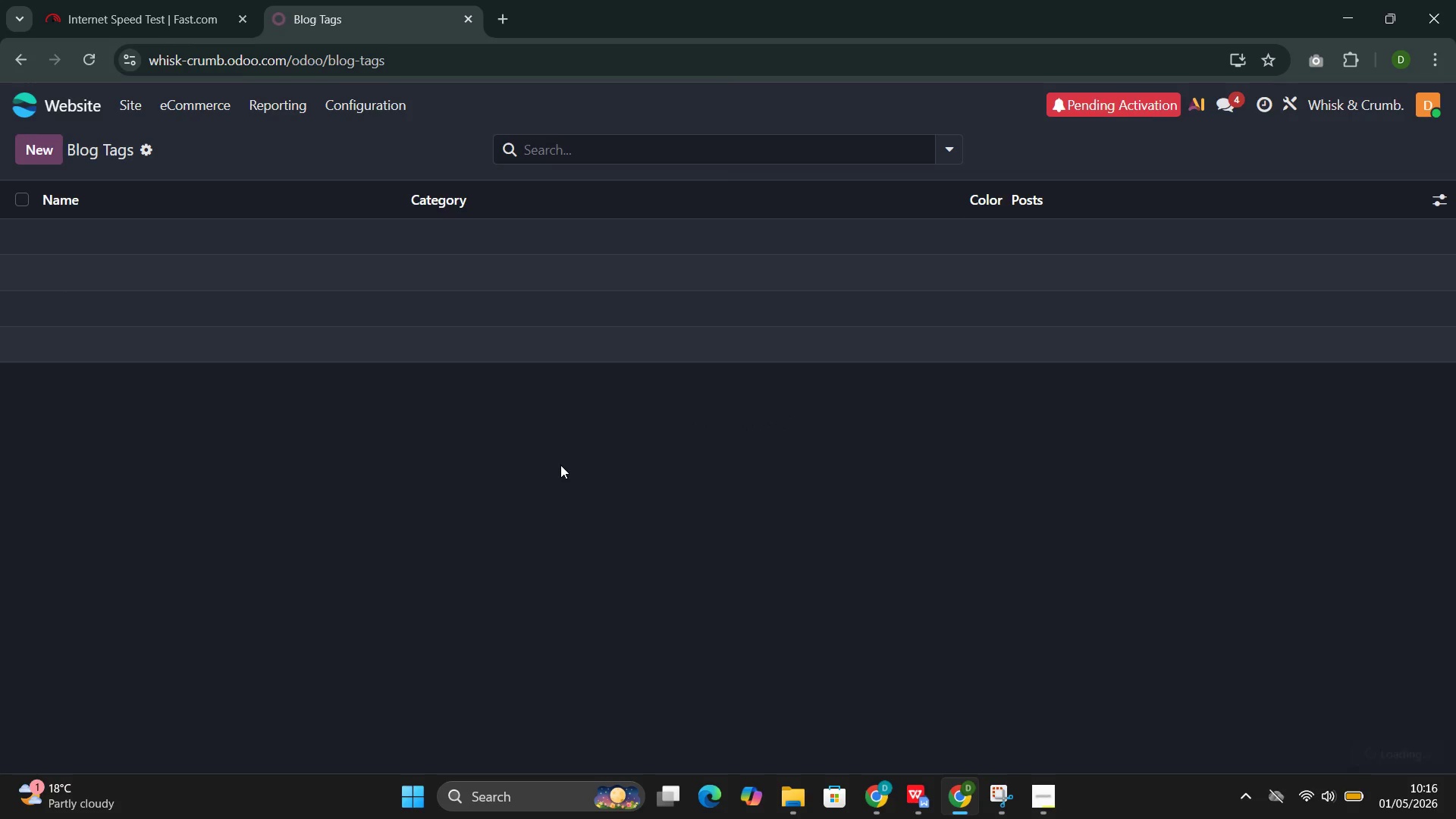 
left_click([53, 143])
 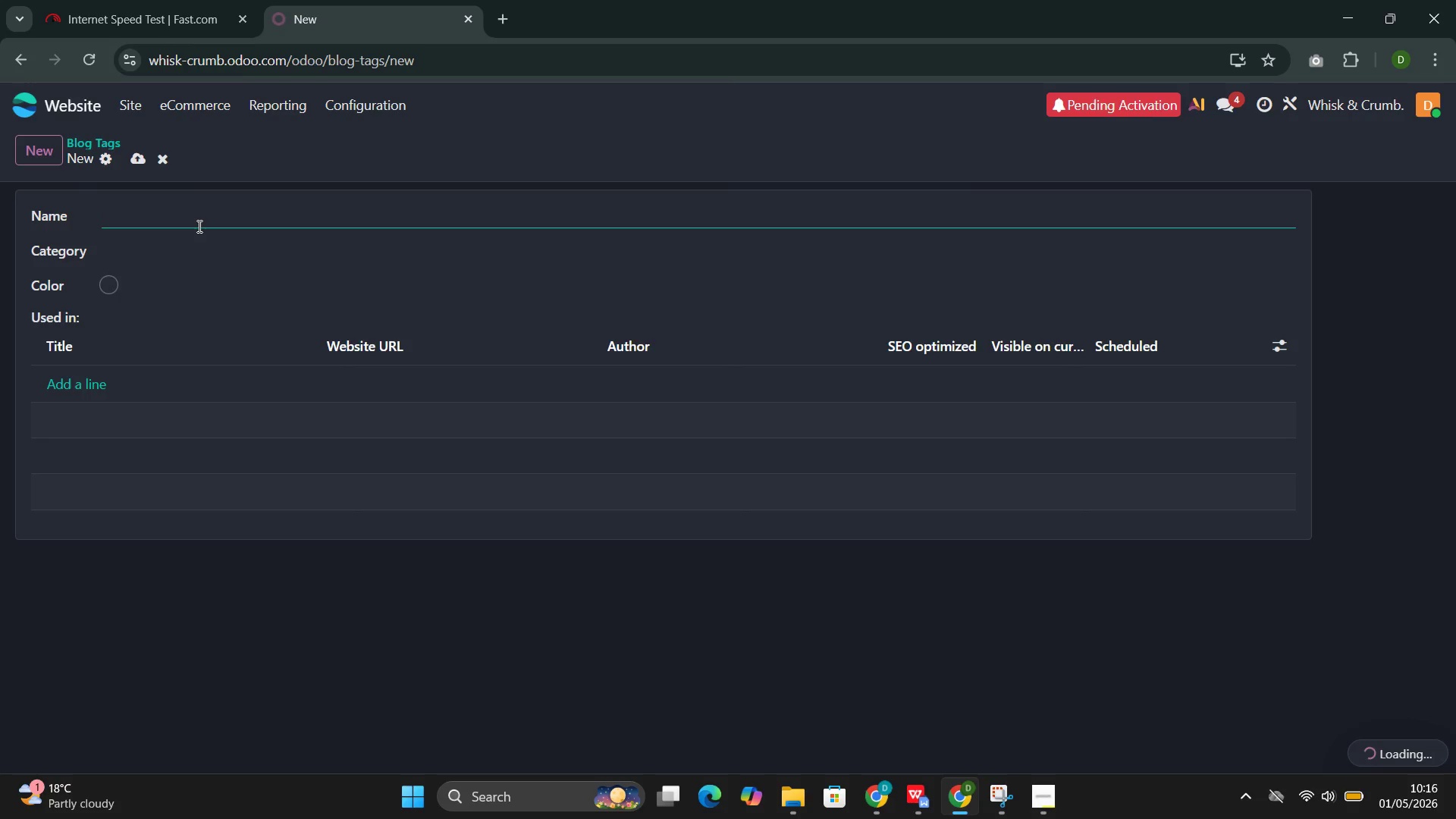 
left_click([198, 214])
 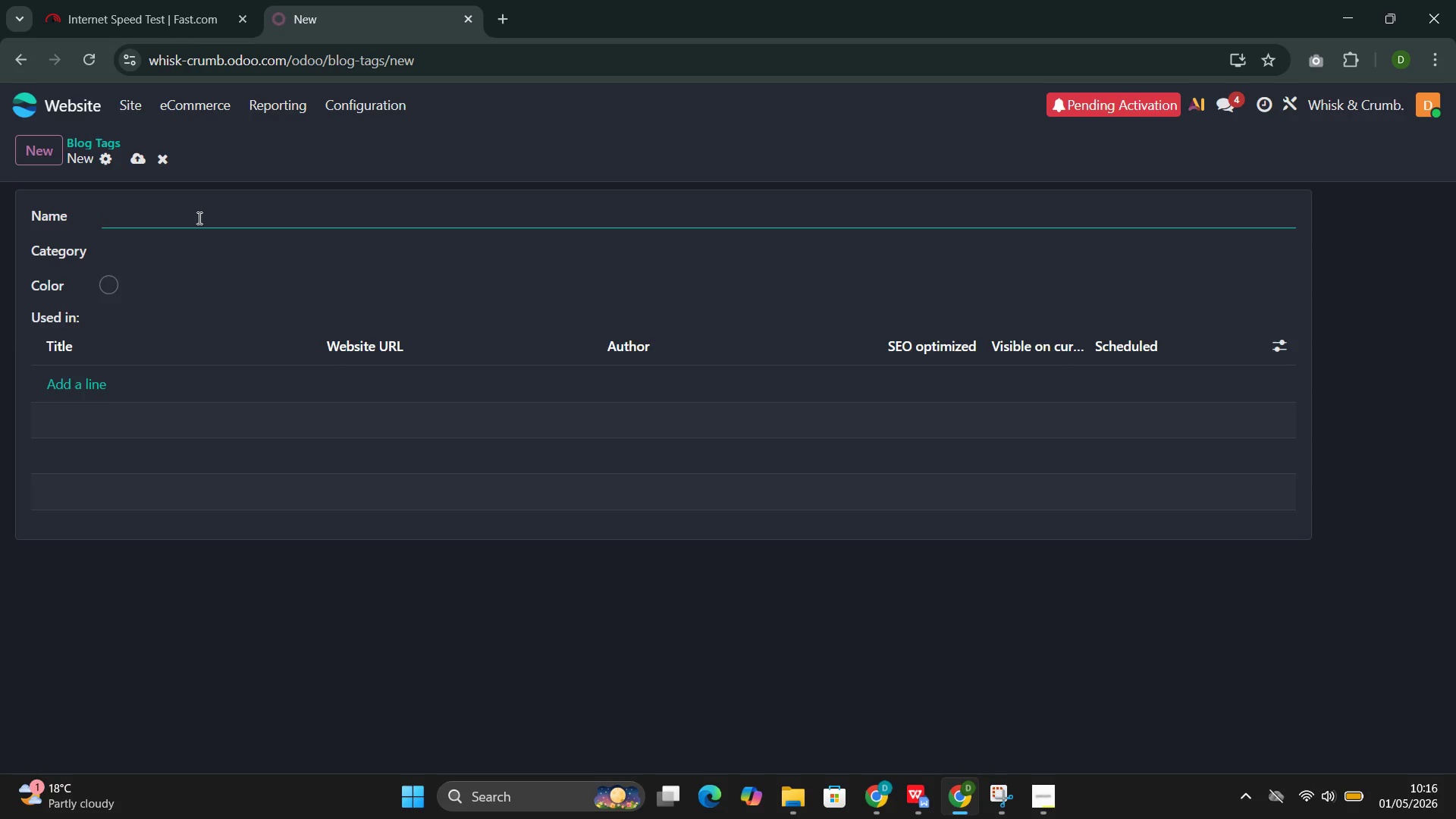 
hold_key(key=ShiftLeft, duration=0.44)
 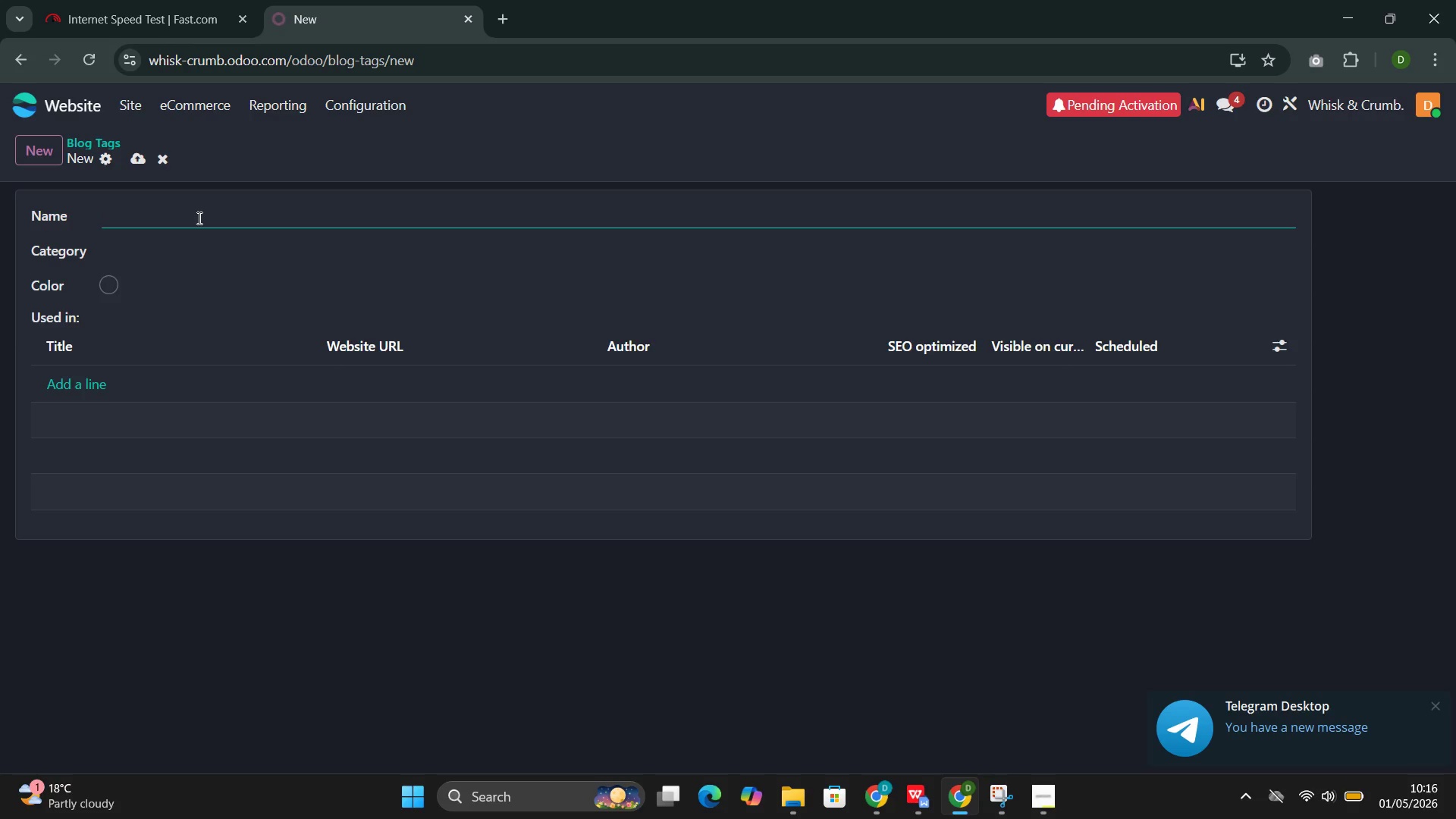 
wait(16.94)
 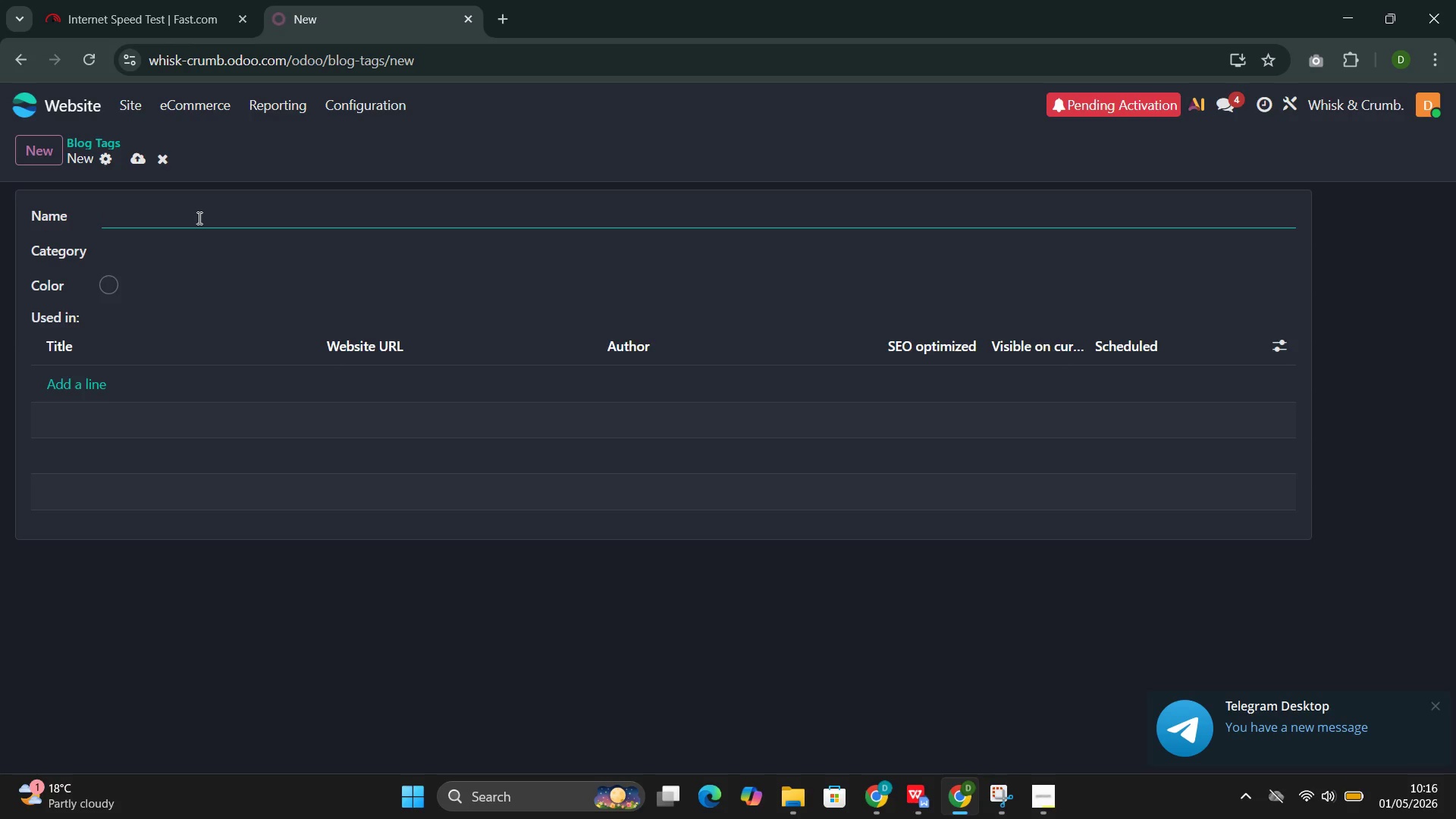 
key(Control+Z)
 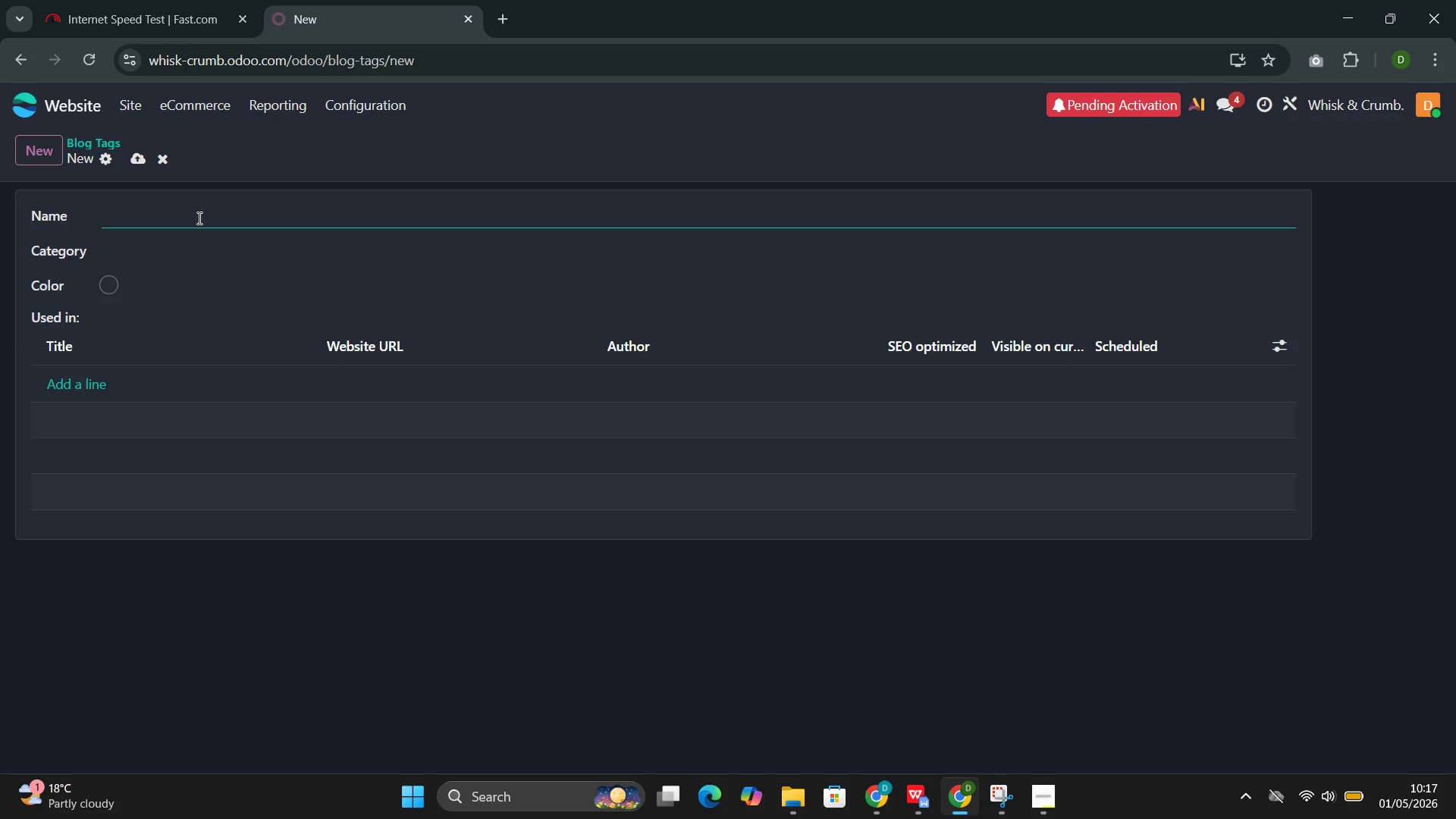 
wait(22.67)
 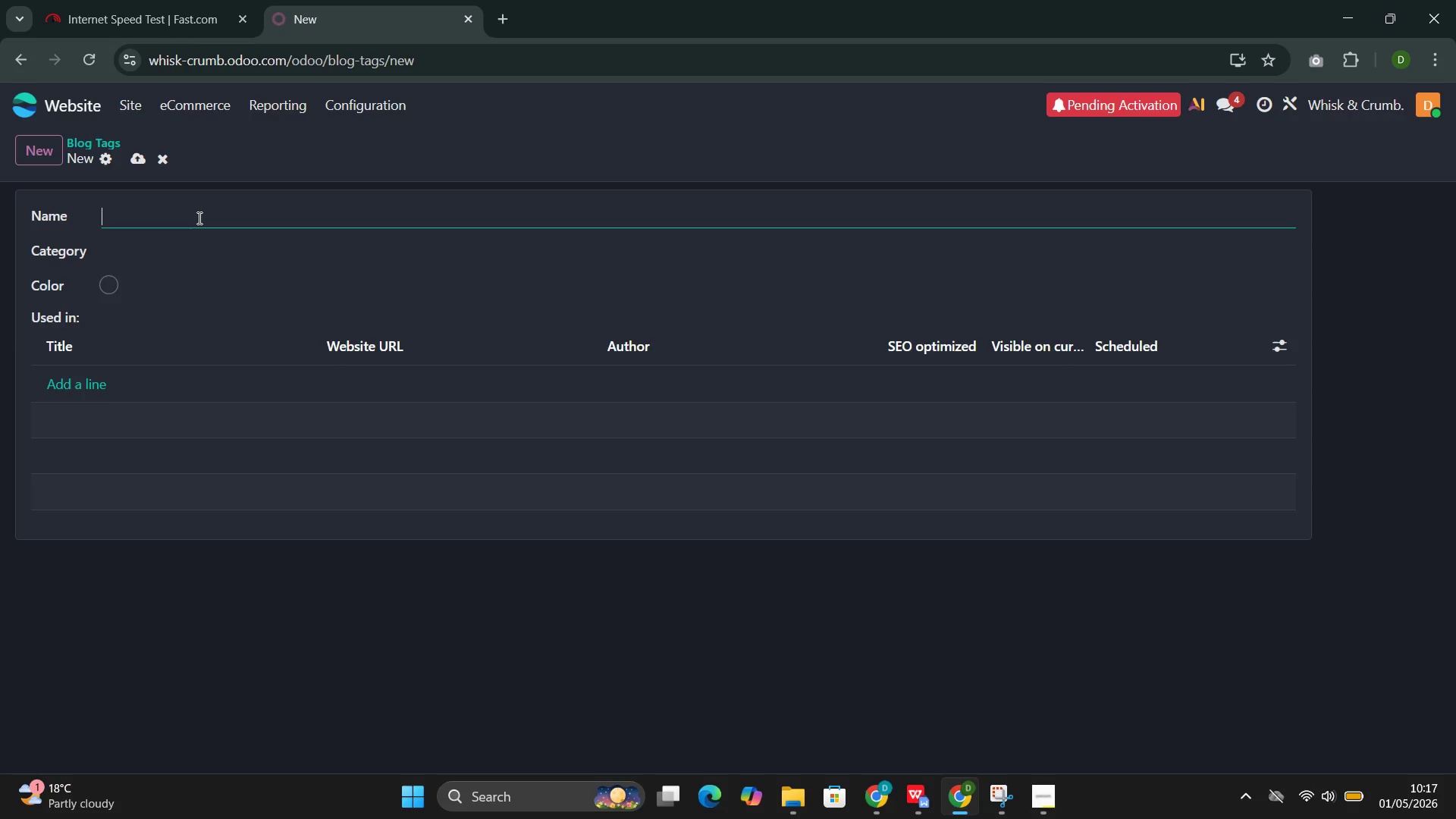 
key(Control+Z)
 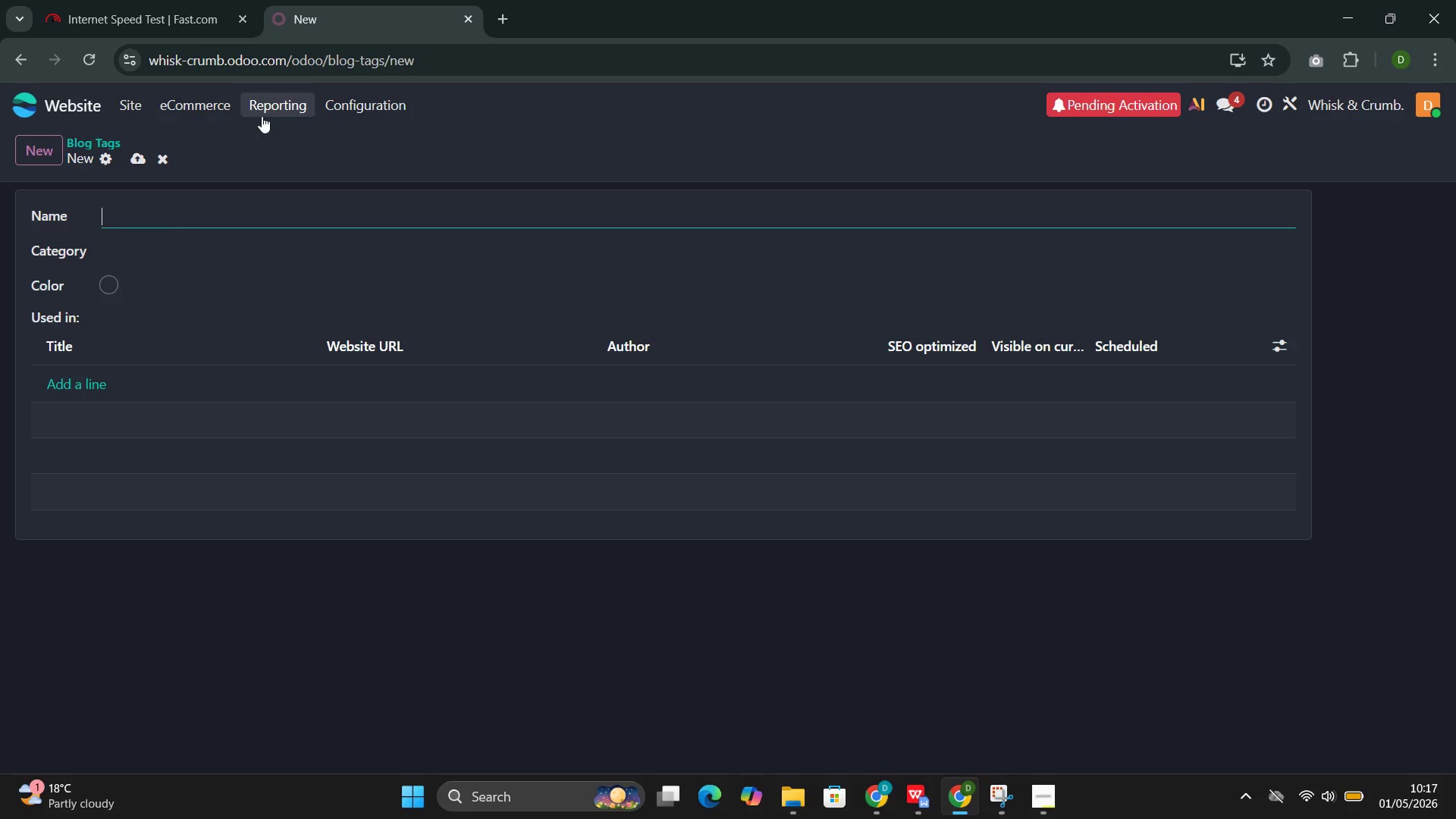 
key(Control+Z)
 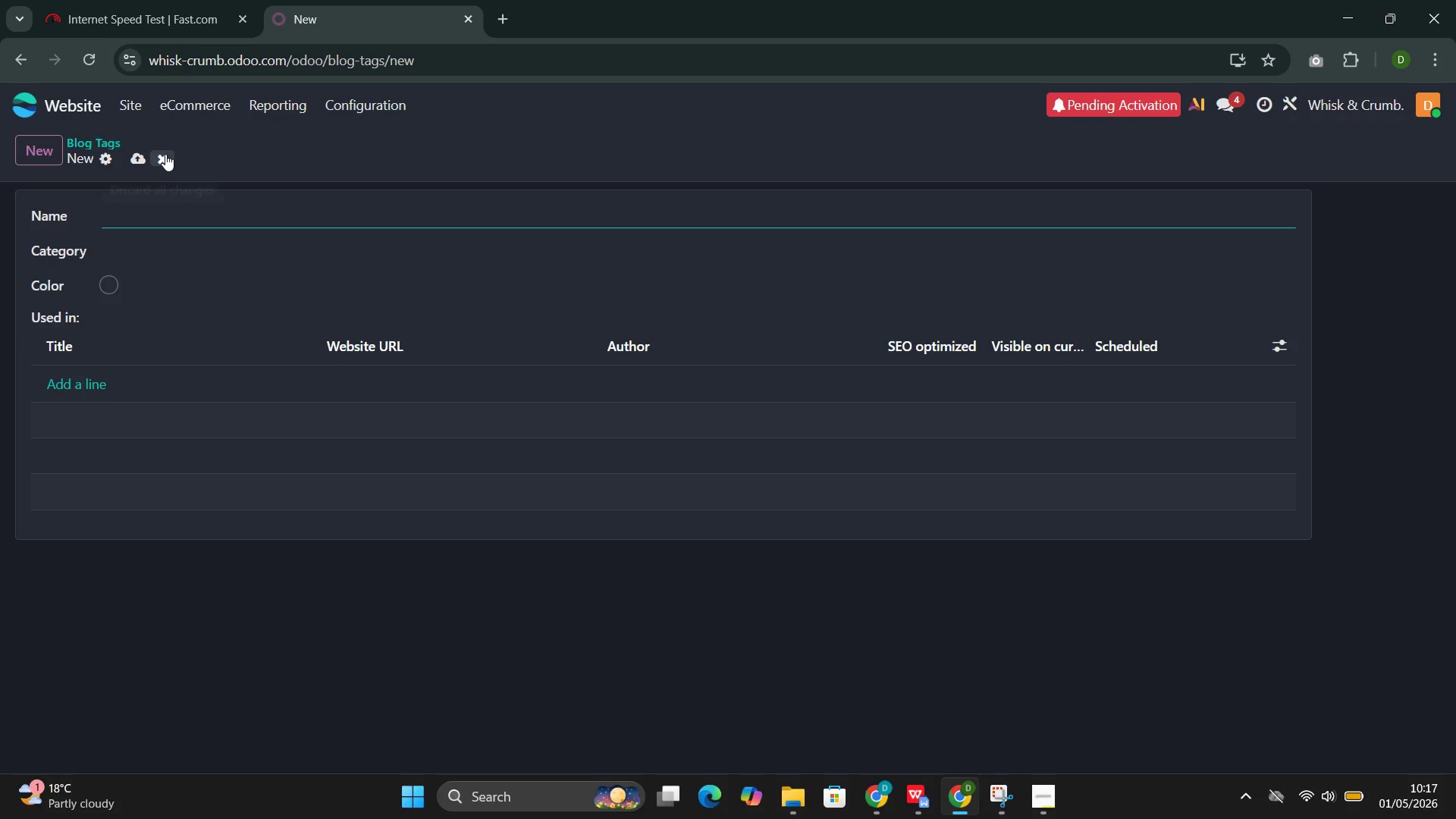 
left_click([165, 154])
 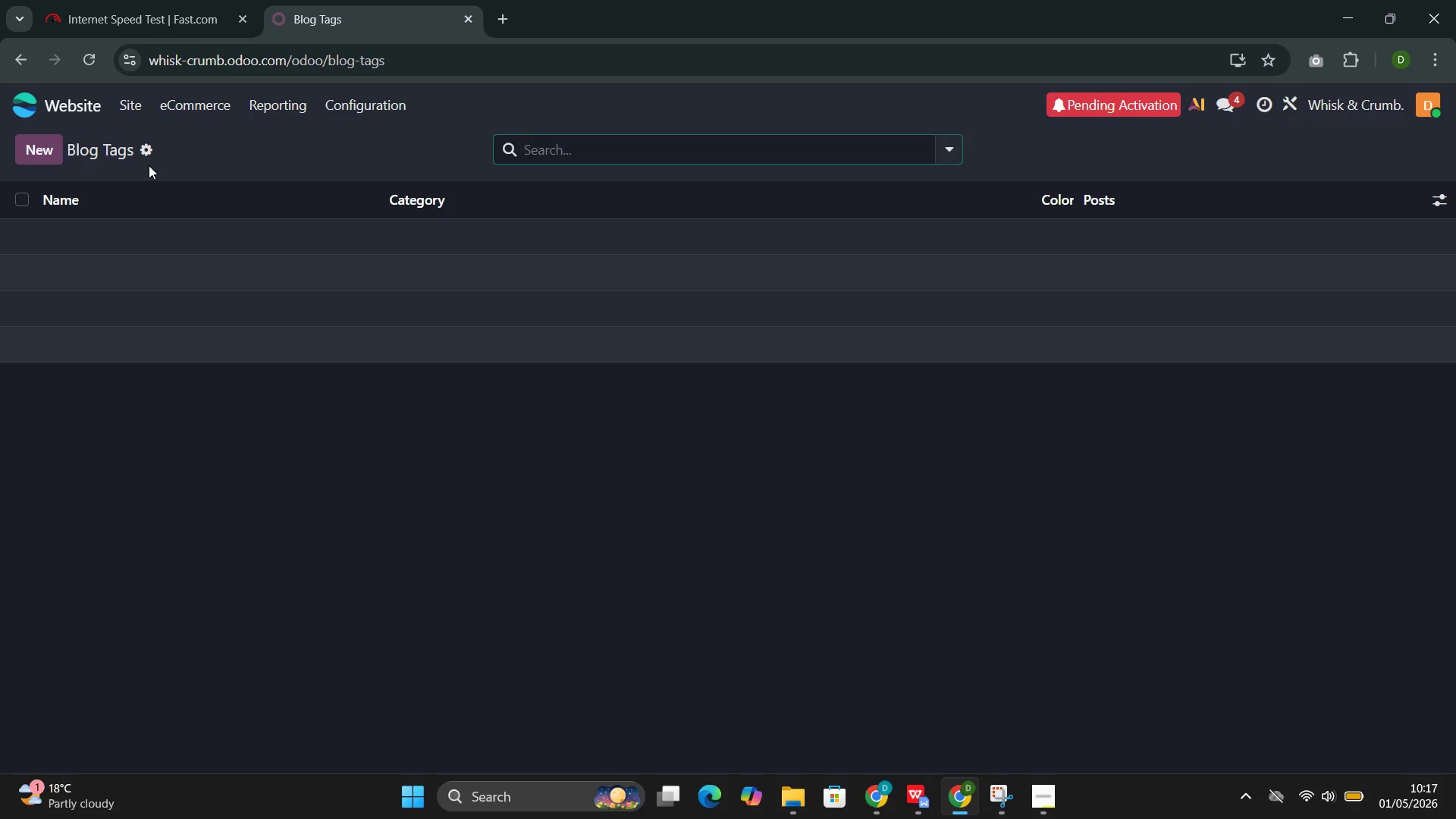 
key(Control+Z)
 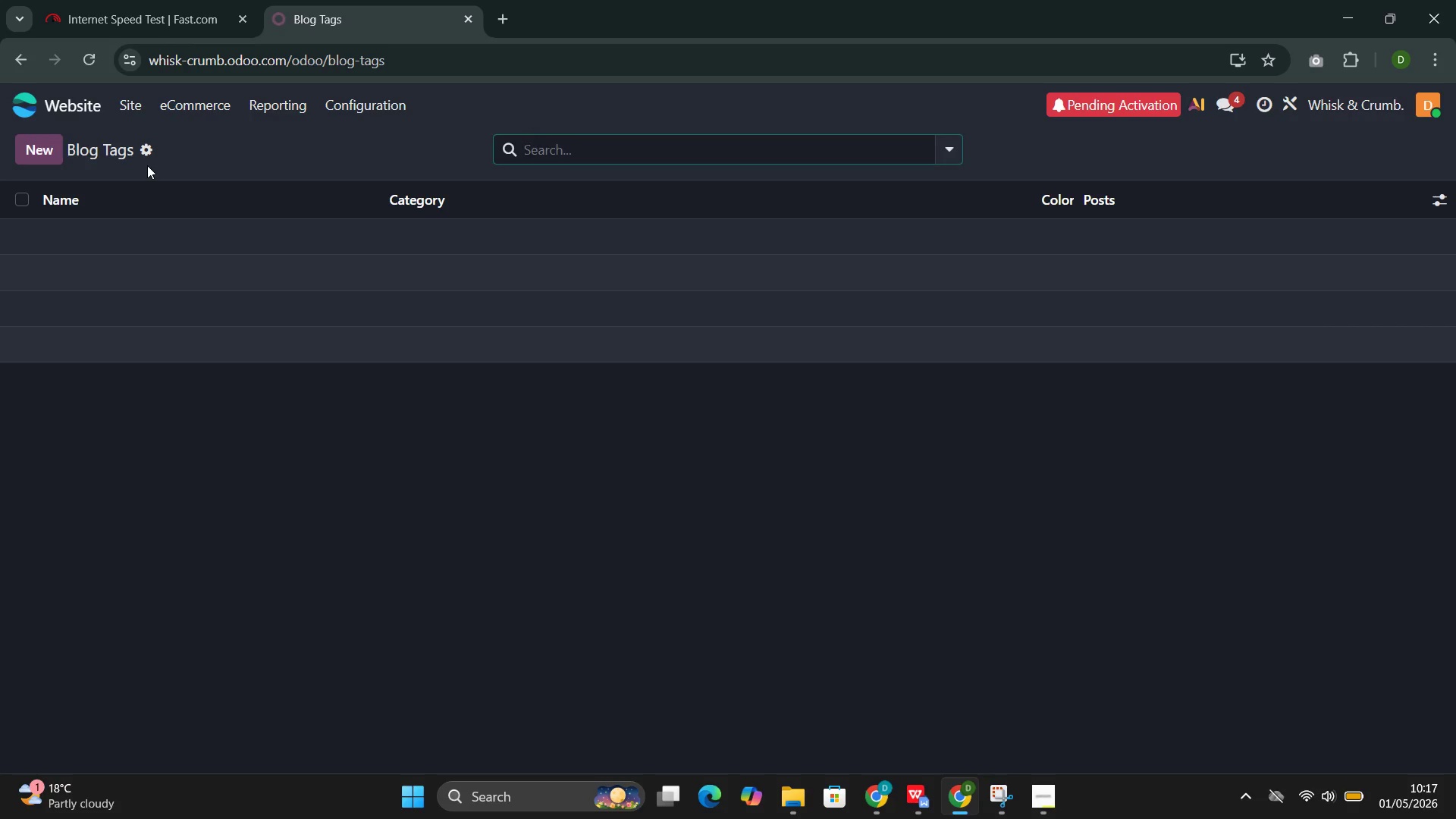 
key(Control+Z)
 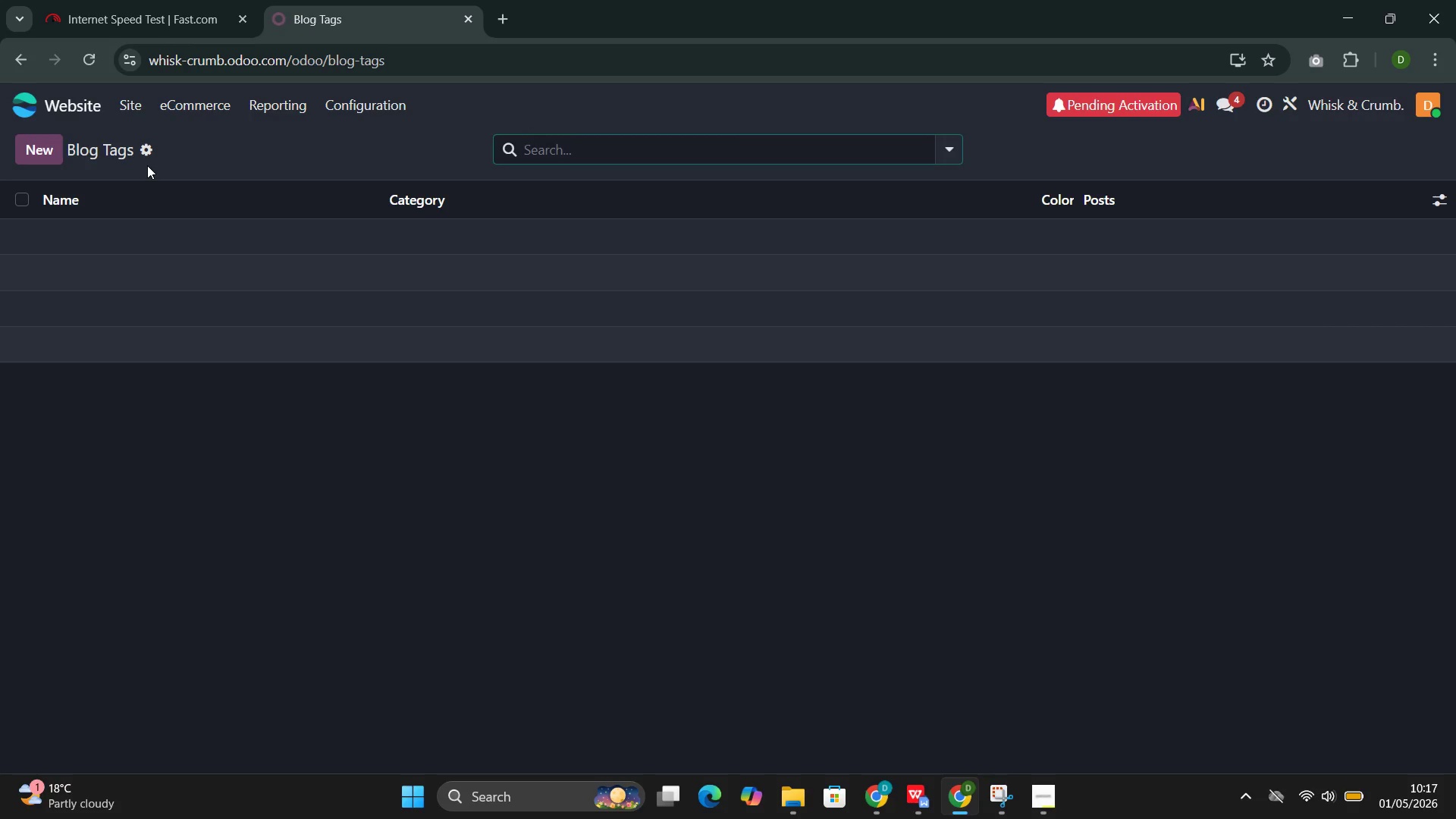 
key(Control+Z)
 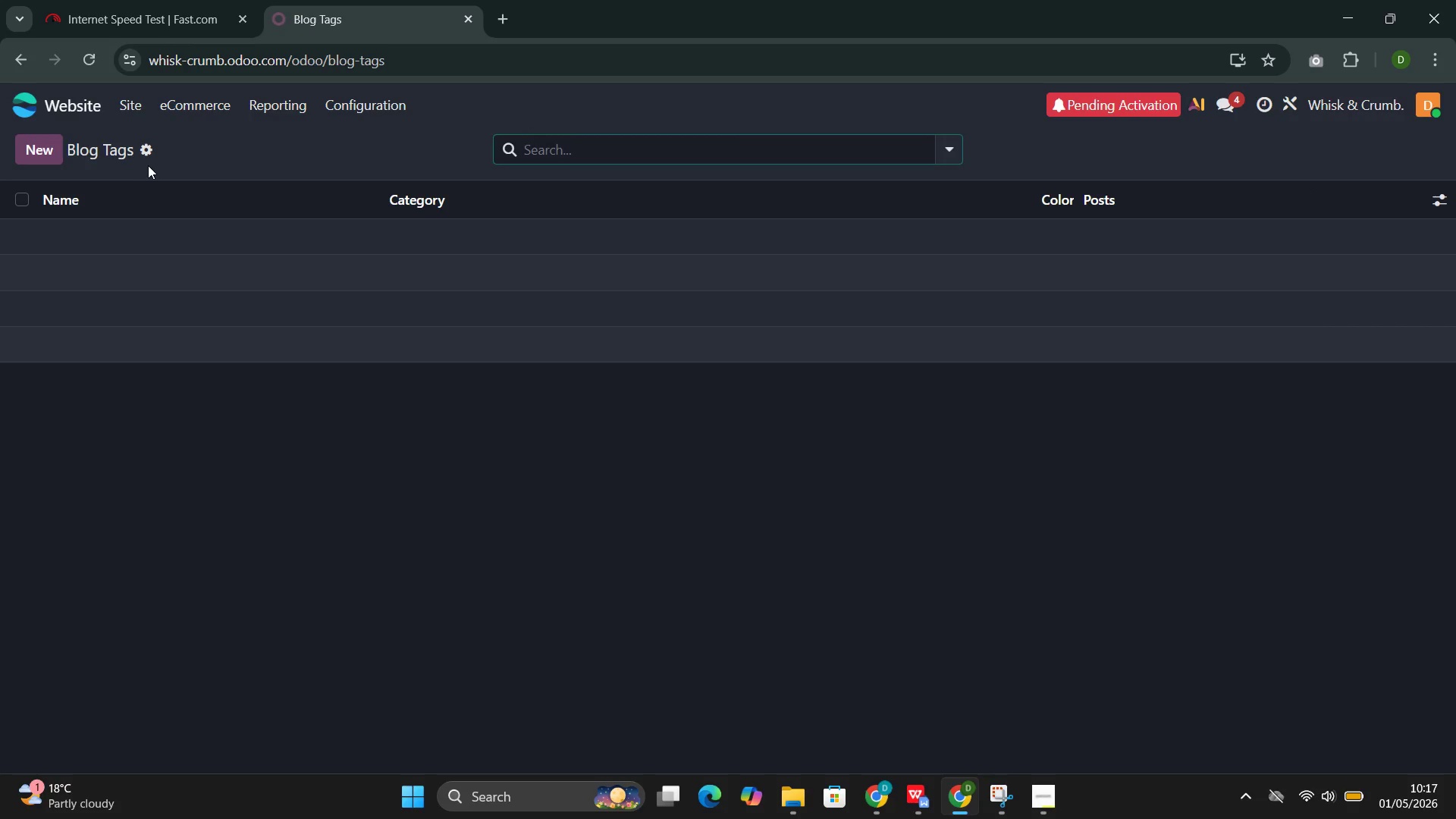 
key(Control+Z)
 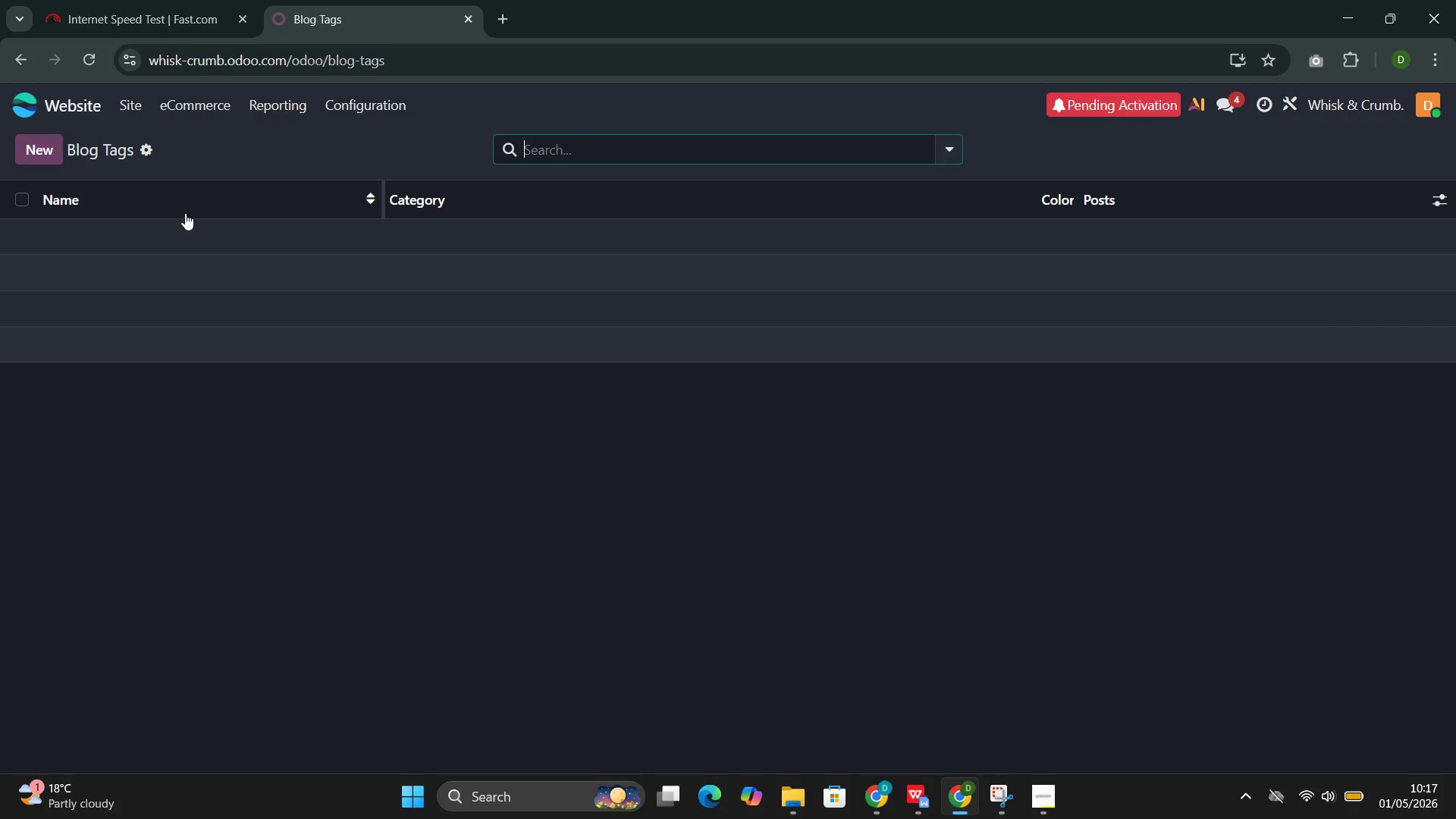 
key(Control+Z)
 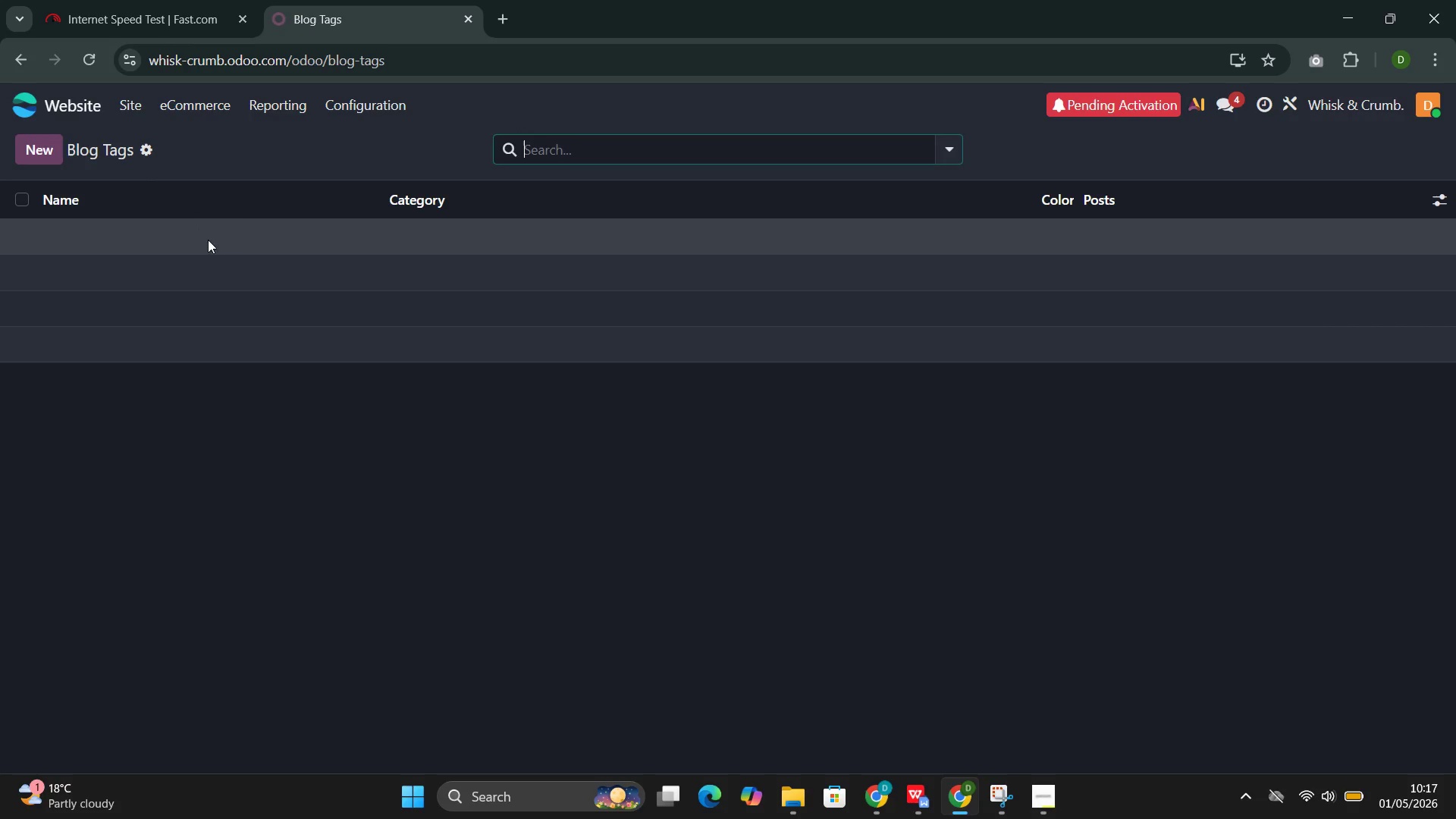 
scroll: coordinate [223, 263], scroll_direction: down, amount: 3.0
 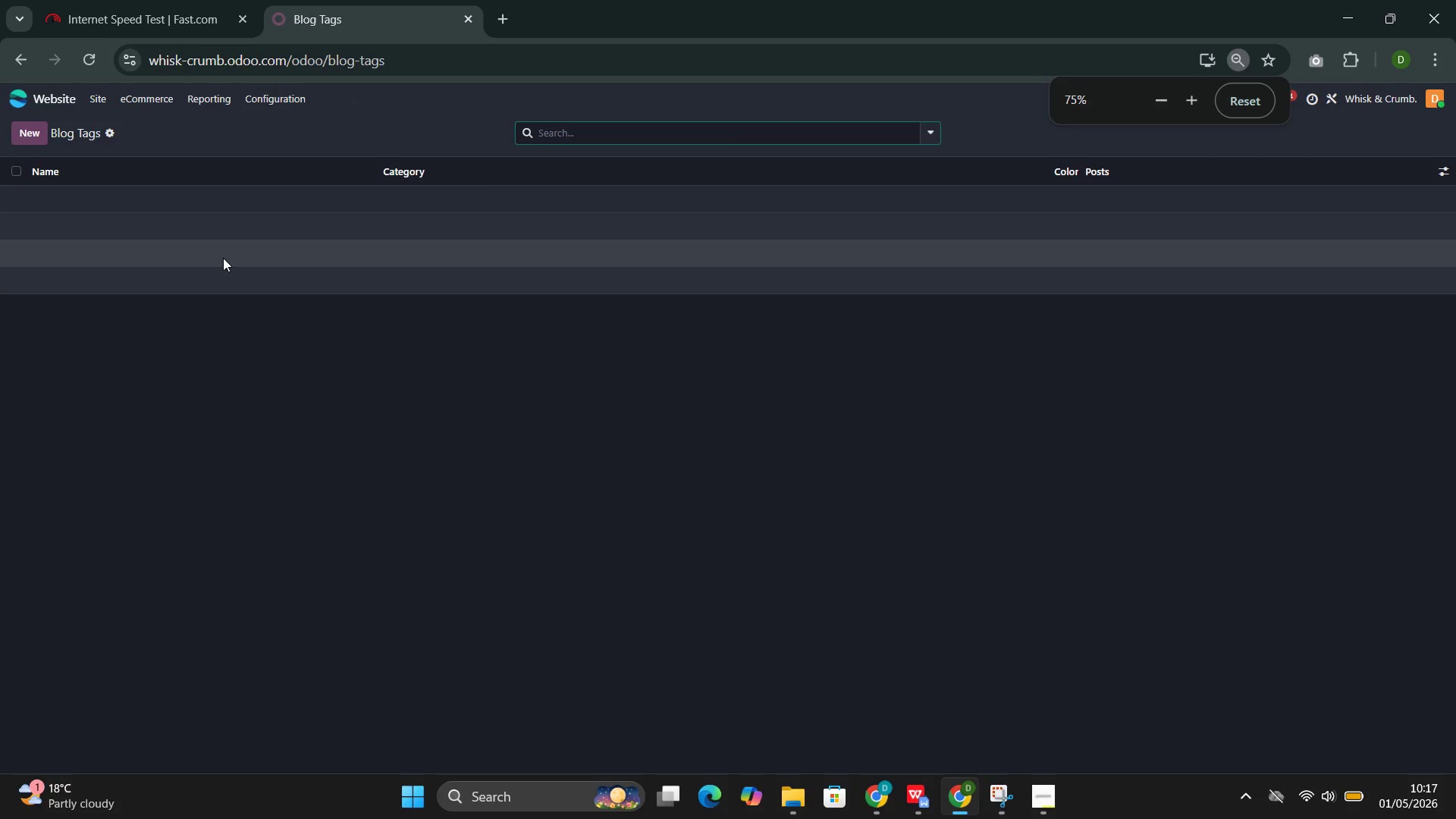 
hold_key(key=ControlLeft, duration=1.98)
scroll: coordinate [223, 258], scroll_direction: up, amount: 1.0
 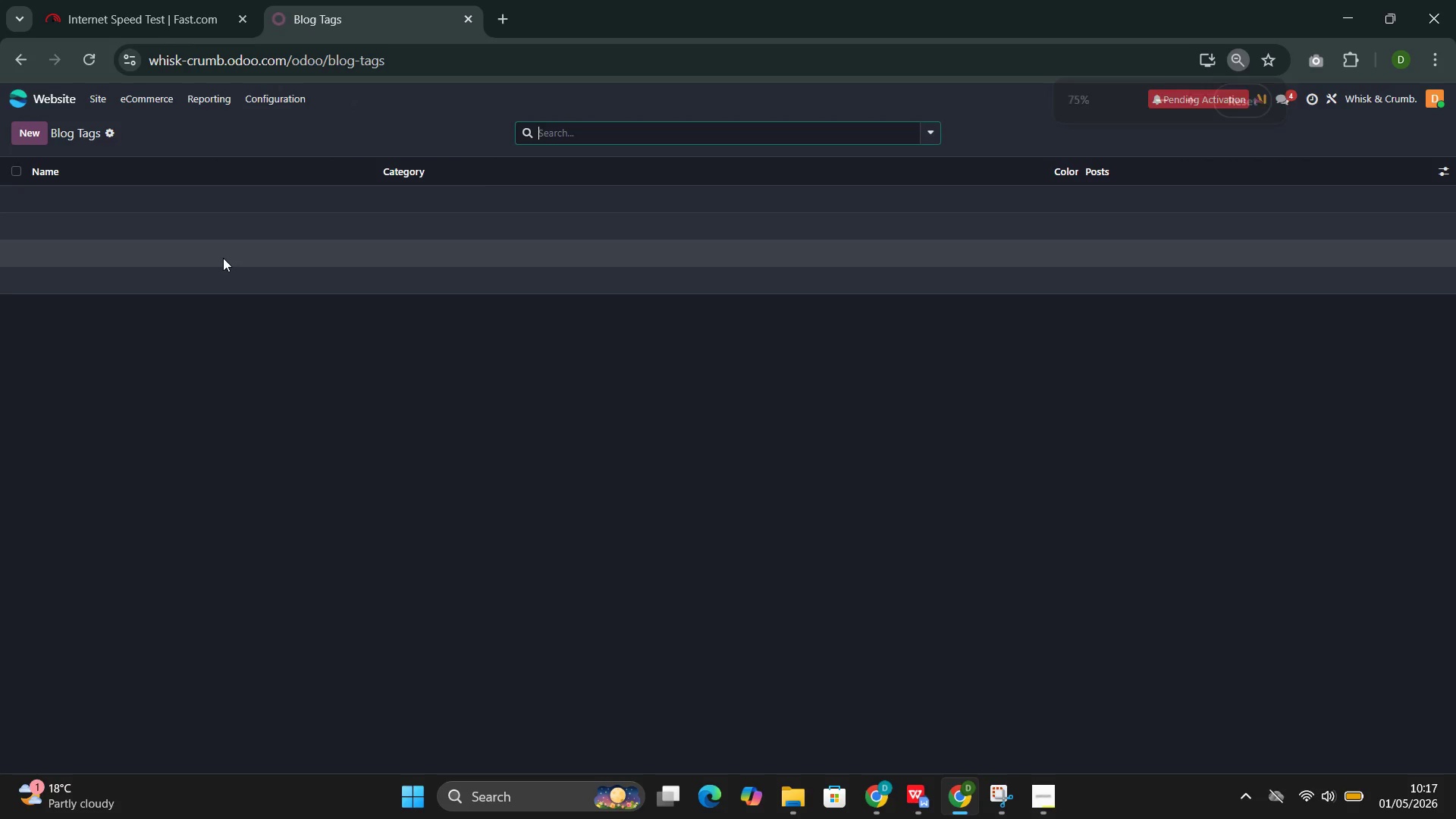 
hold_key(key=ControlLeft, duration=1.2)
scroll: coordinate [140, 200], scroll_direction: down, amount: 2.0
 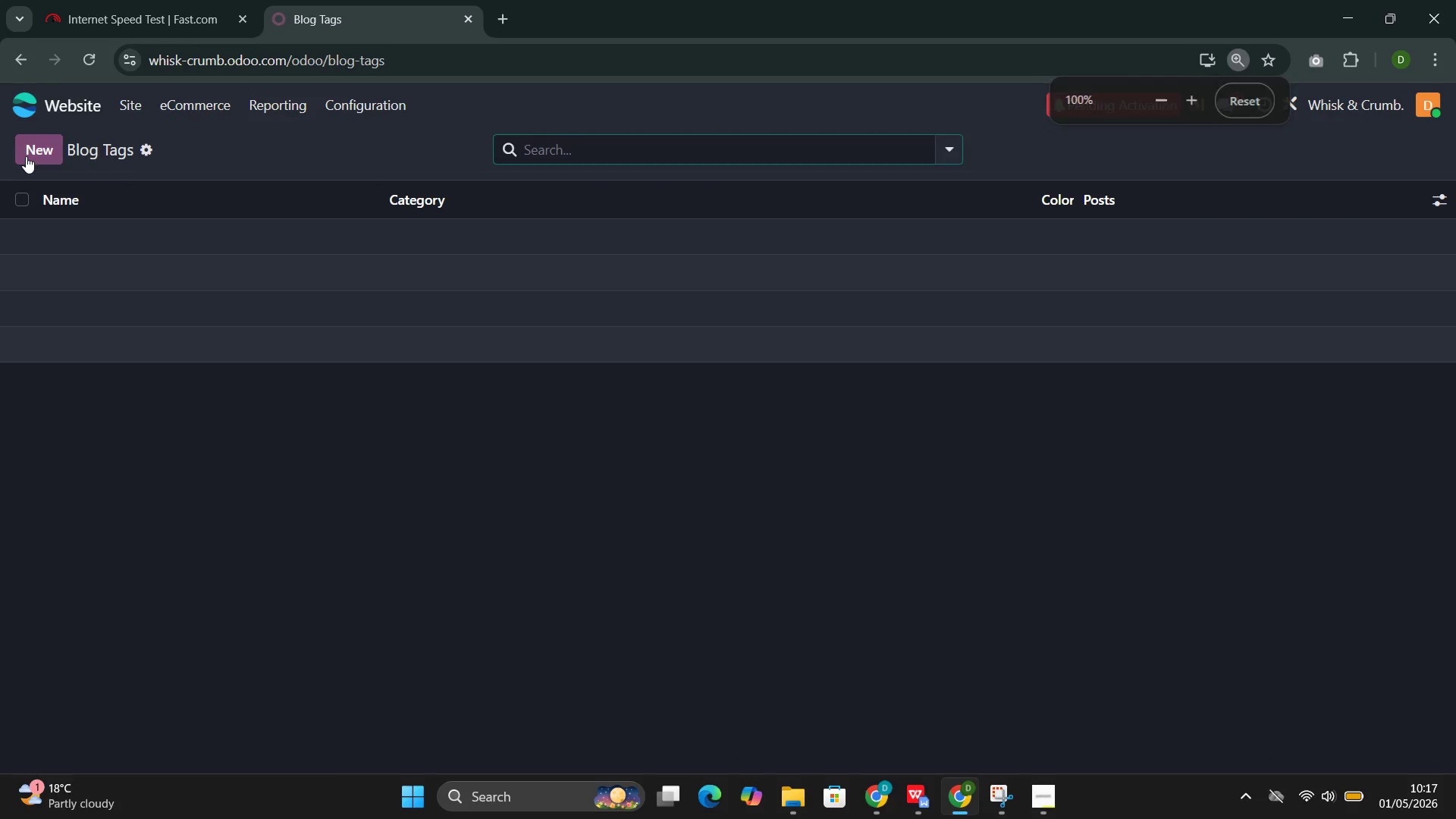 
left_click([27, 156])
 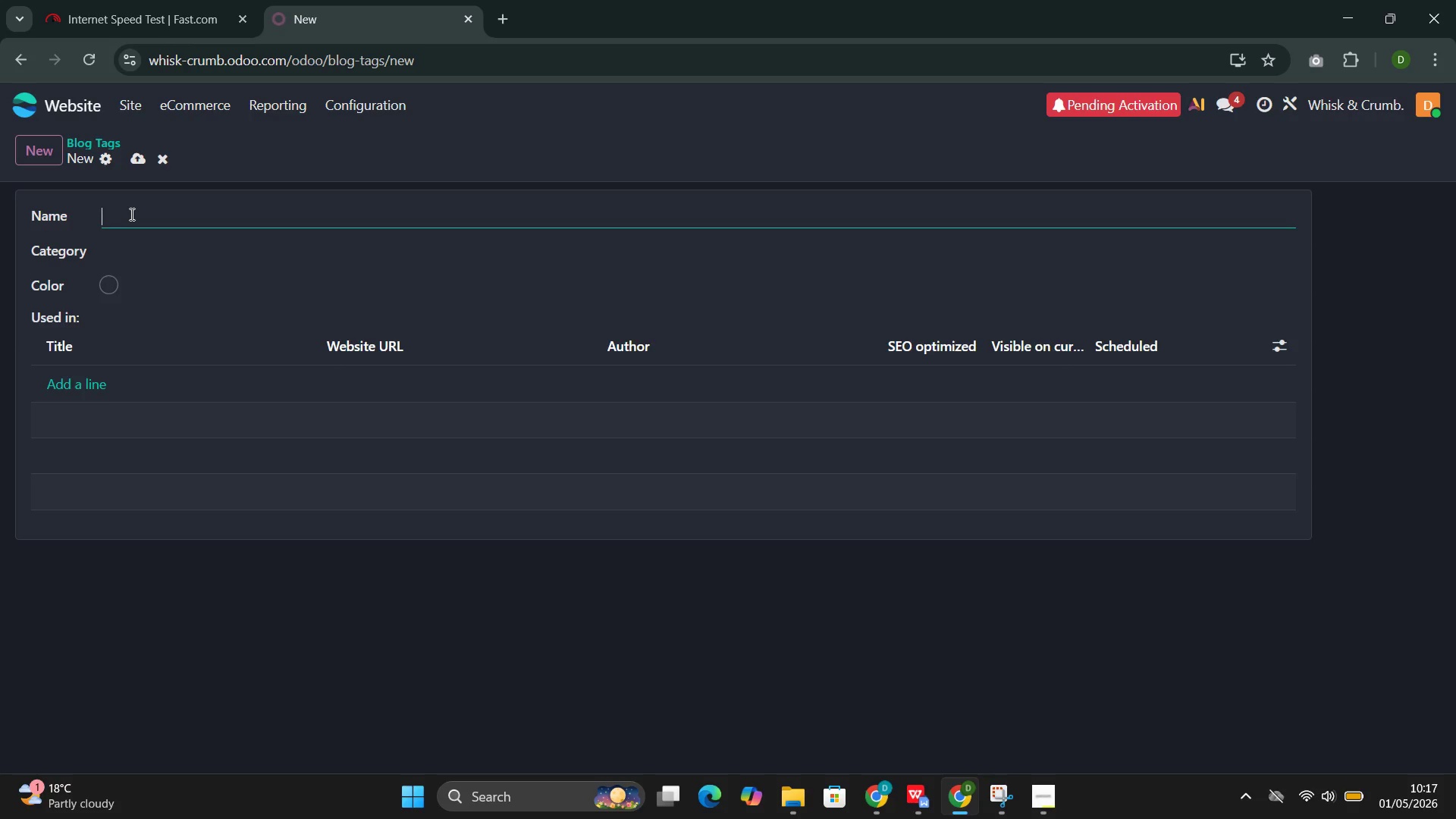 
wait(19.55)
 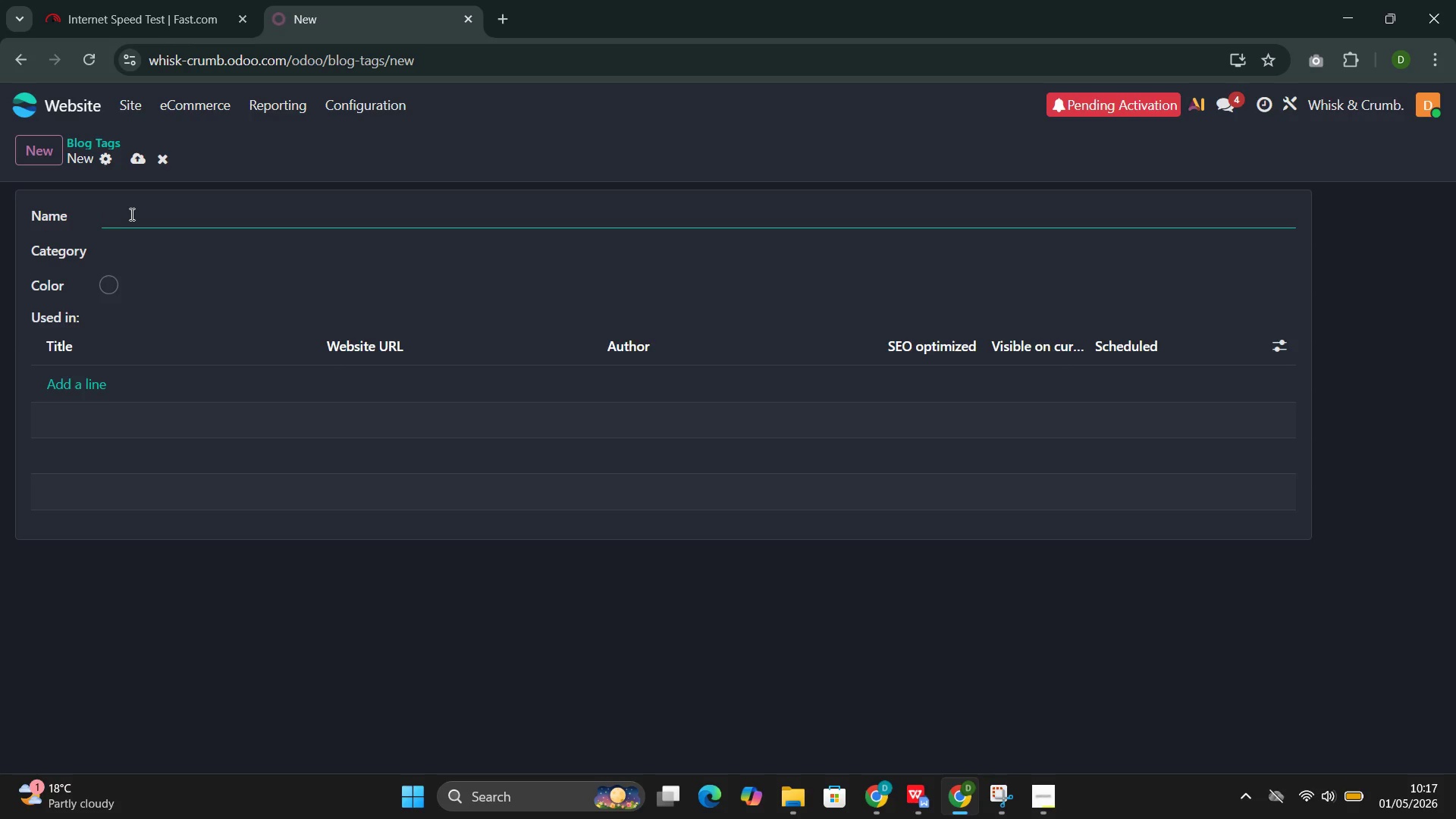 
type(Afr)
key(Backspace)
type(ternoon Re)
key(Backspace)
key(Backspace)
type(tea)
key(Backspace)
key(Backspace)
key(Backspace)
type(R)
key(Backspace)
type(Tea)
 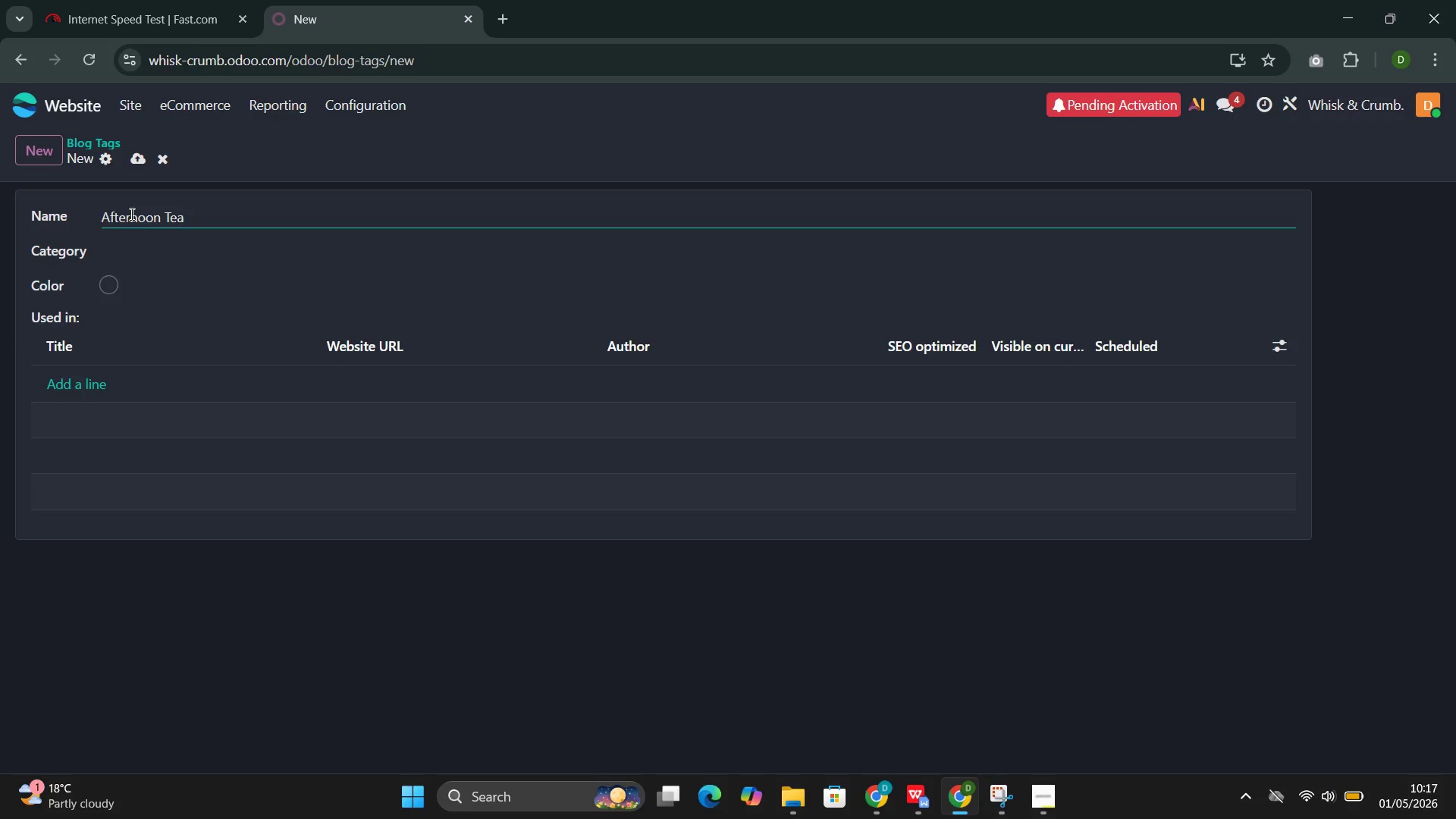 
left_click([112, 291])
 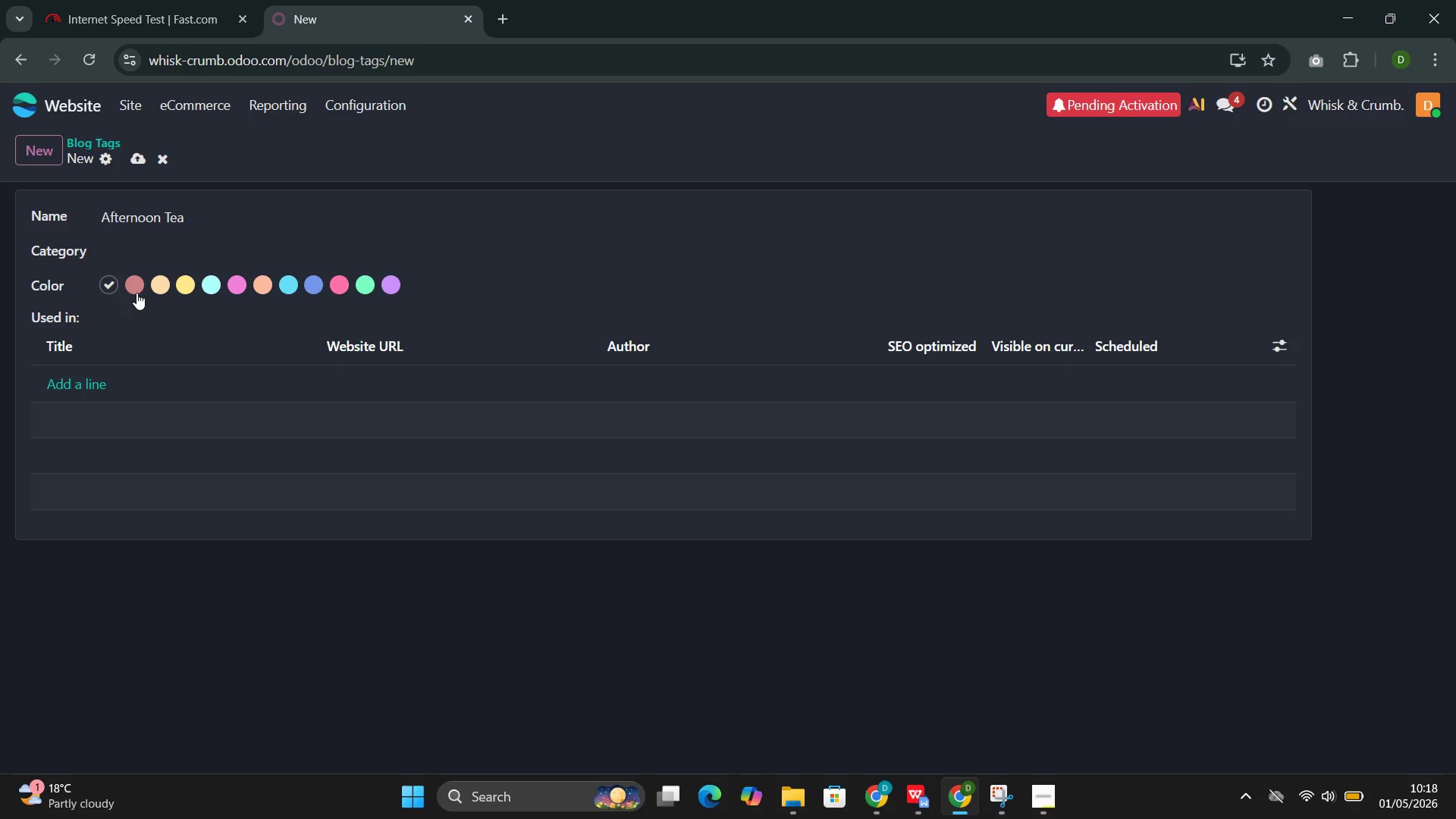 
left_click([136, 291])
 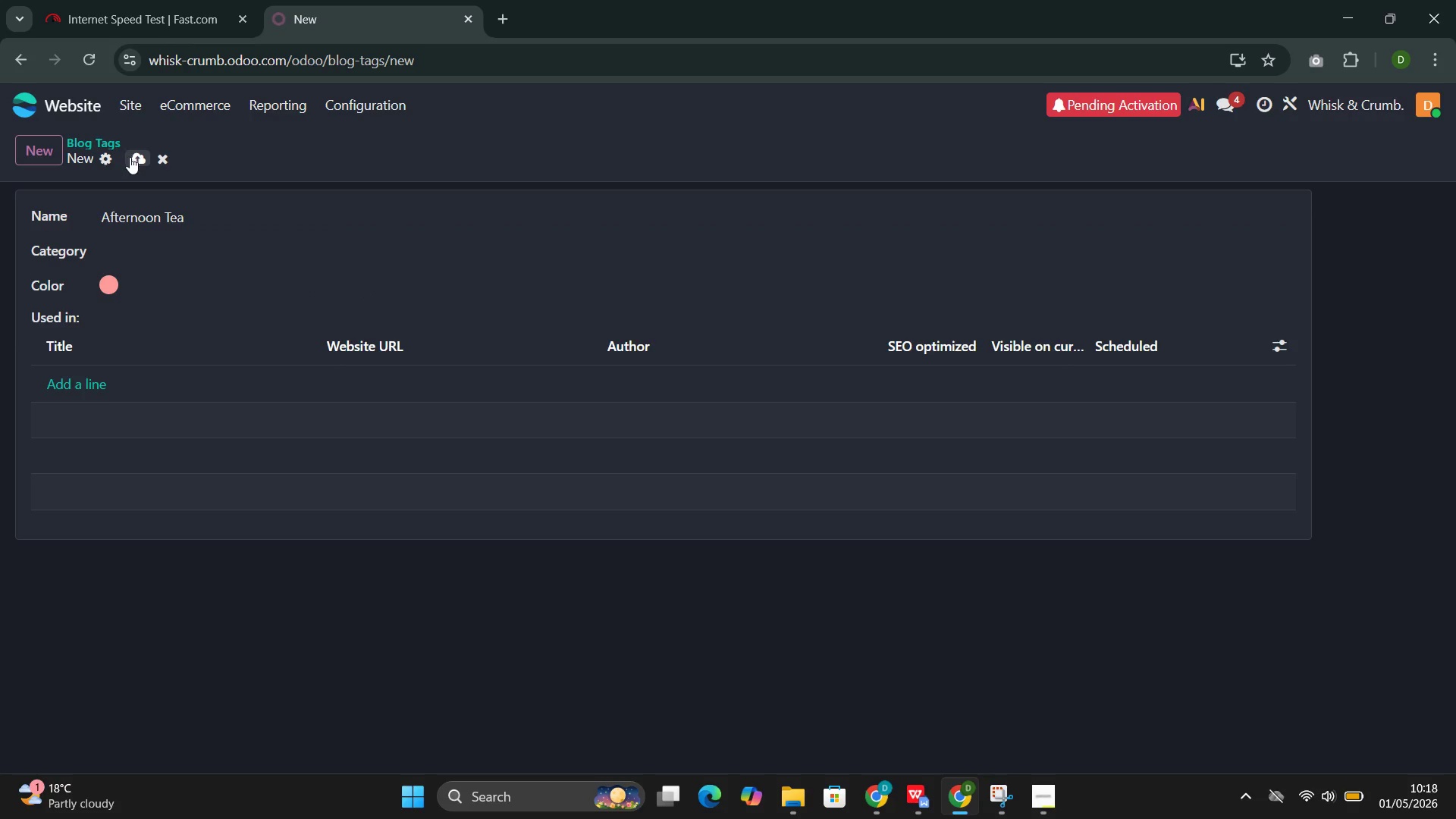 
left_click([134, 158])
 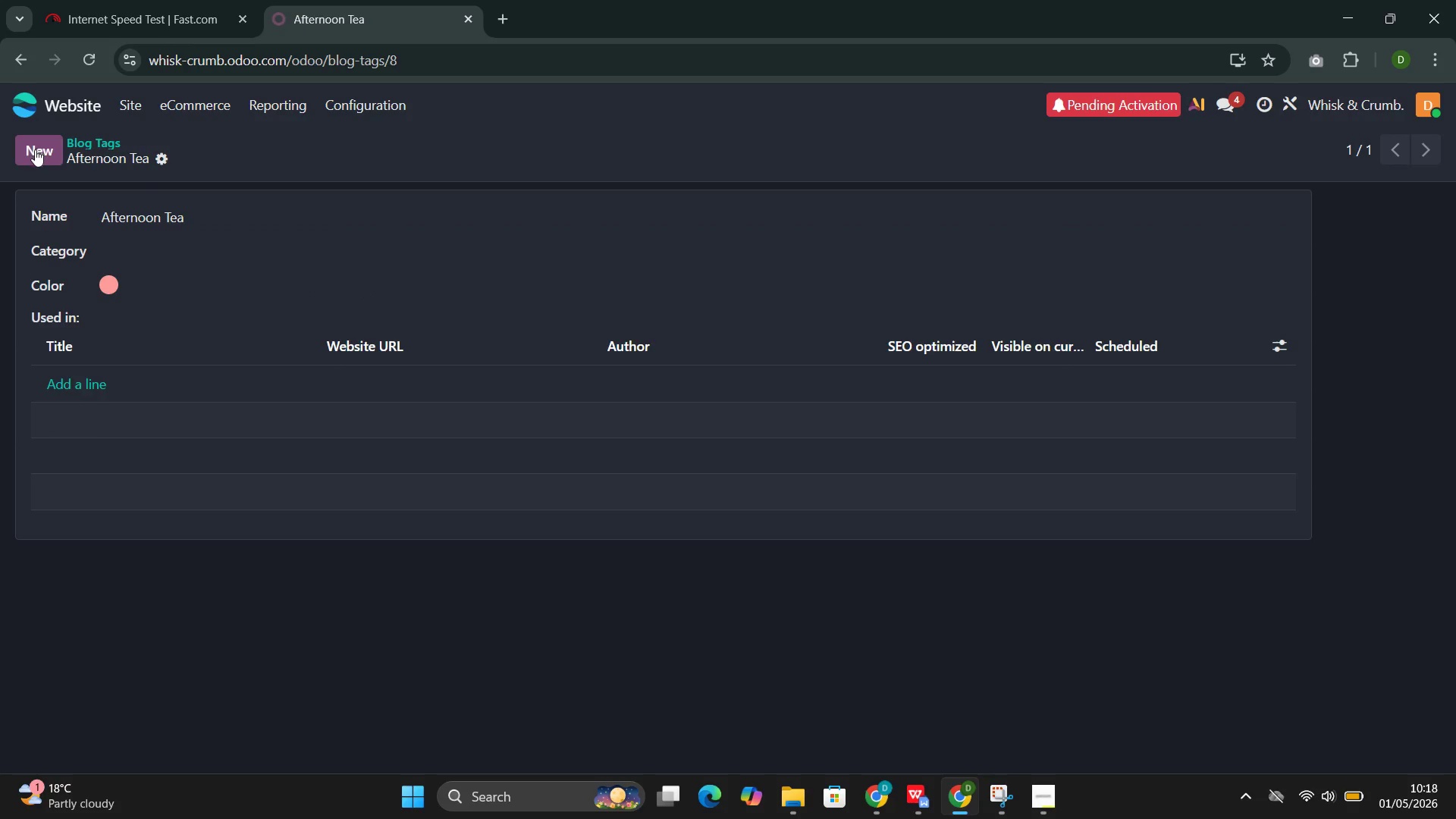 
left_click([37, 149])
 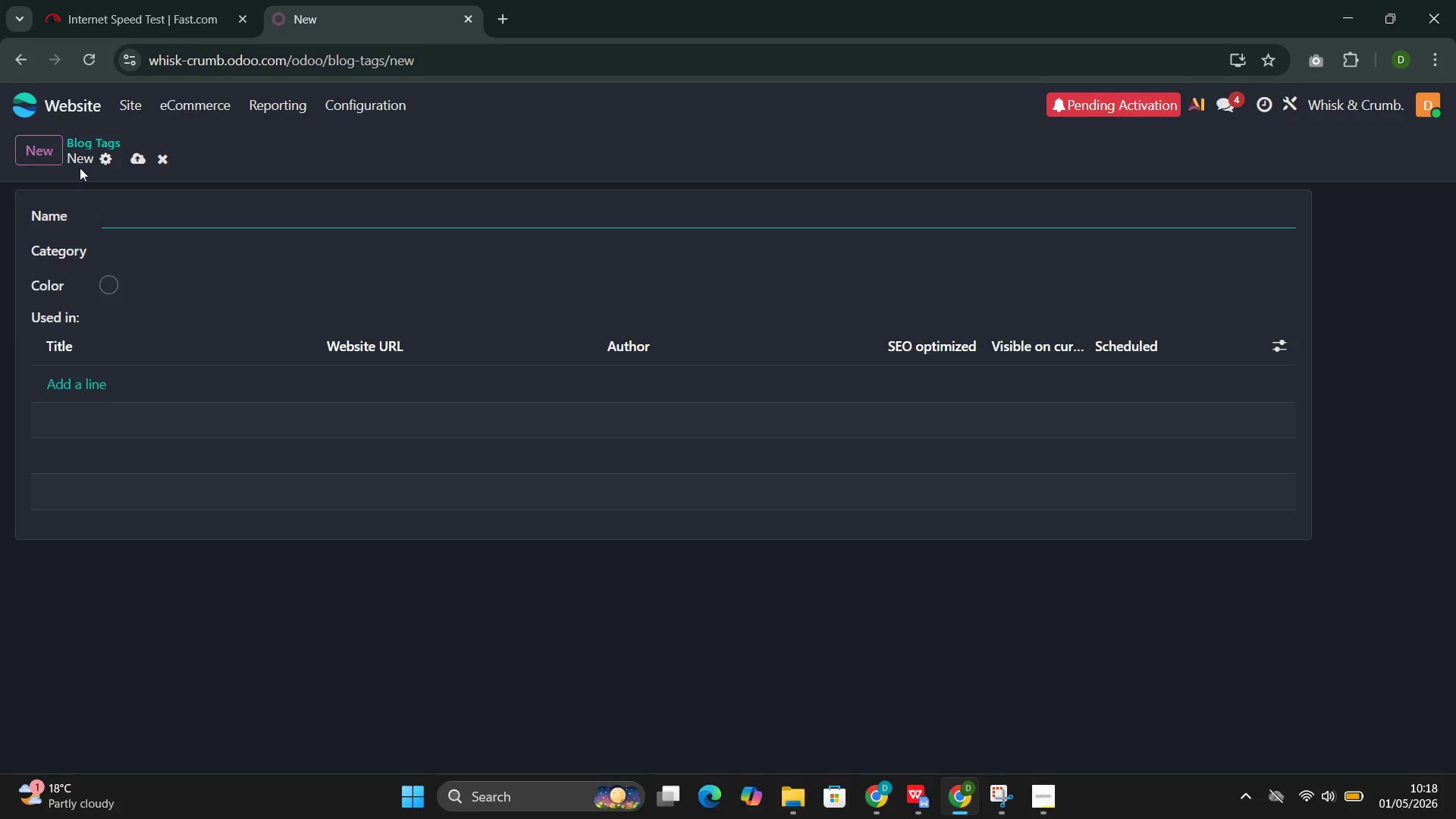 
left_click([108, 213])
 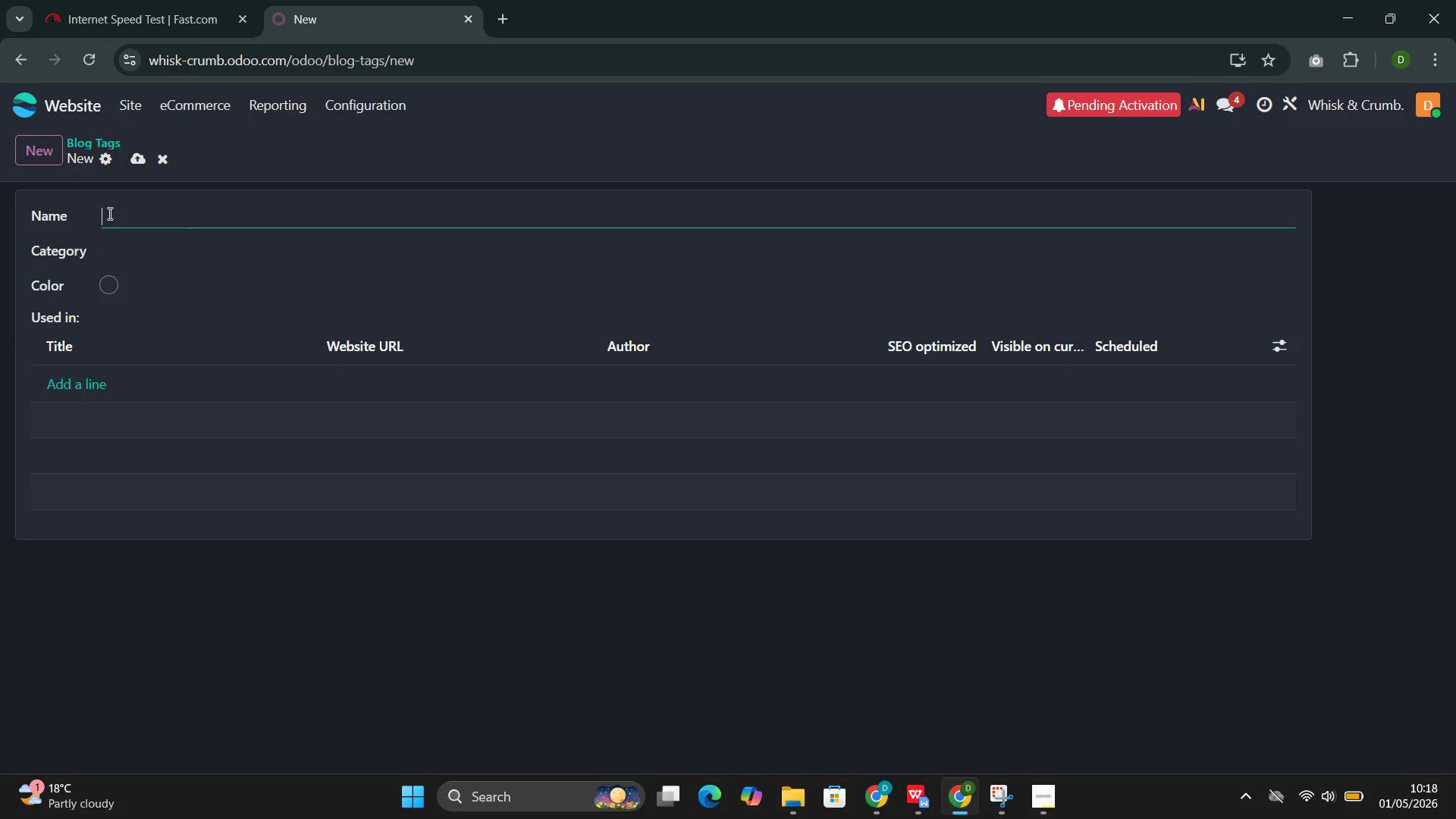 
type(Corpos)
 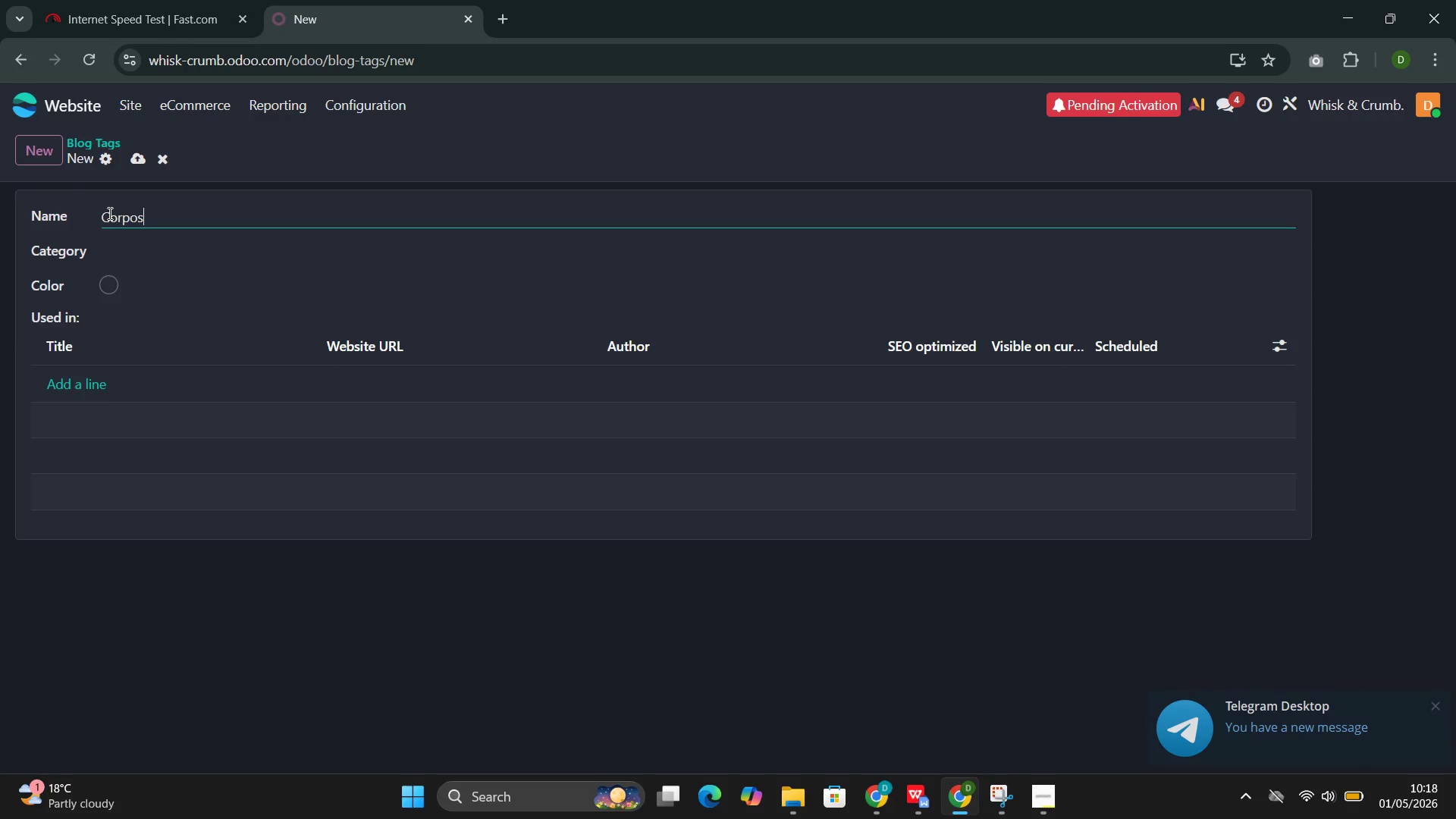 
key(Backspace)
type(rate Gifr)
key(Backspace)
type(t)
 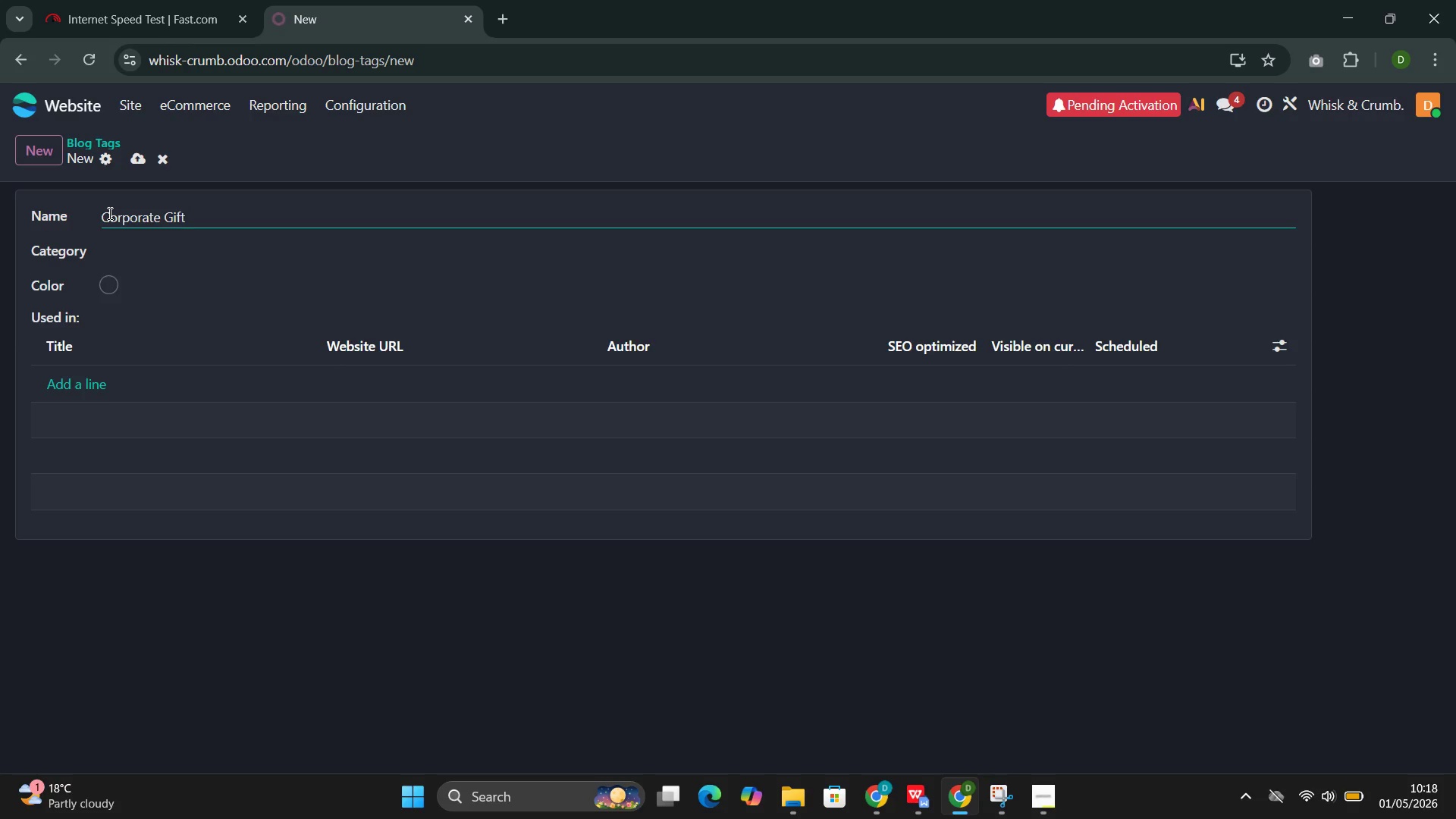 
left_click([136, 158])
 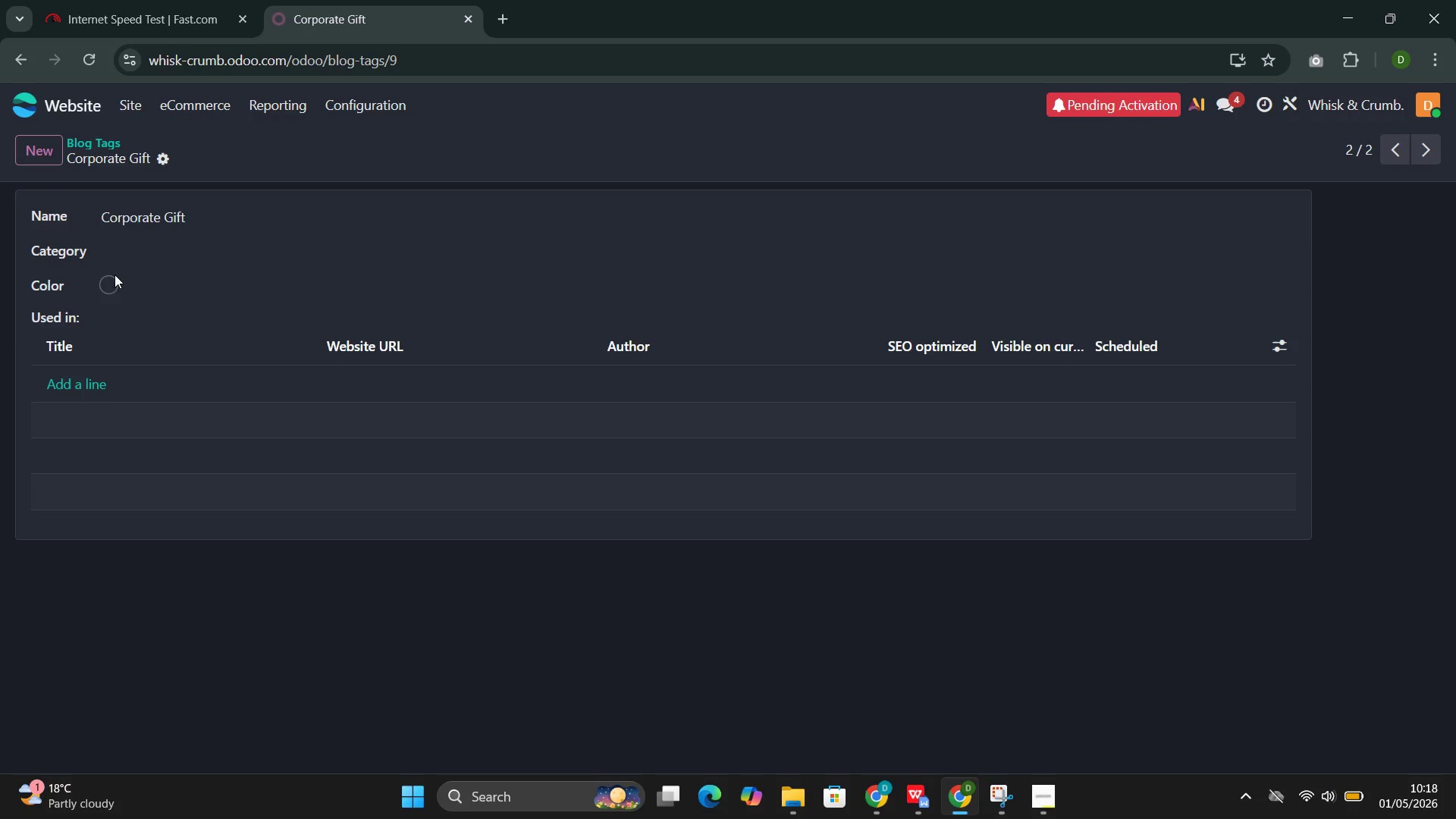 
left_click([114, 283])
 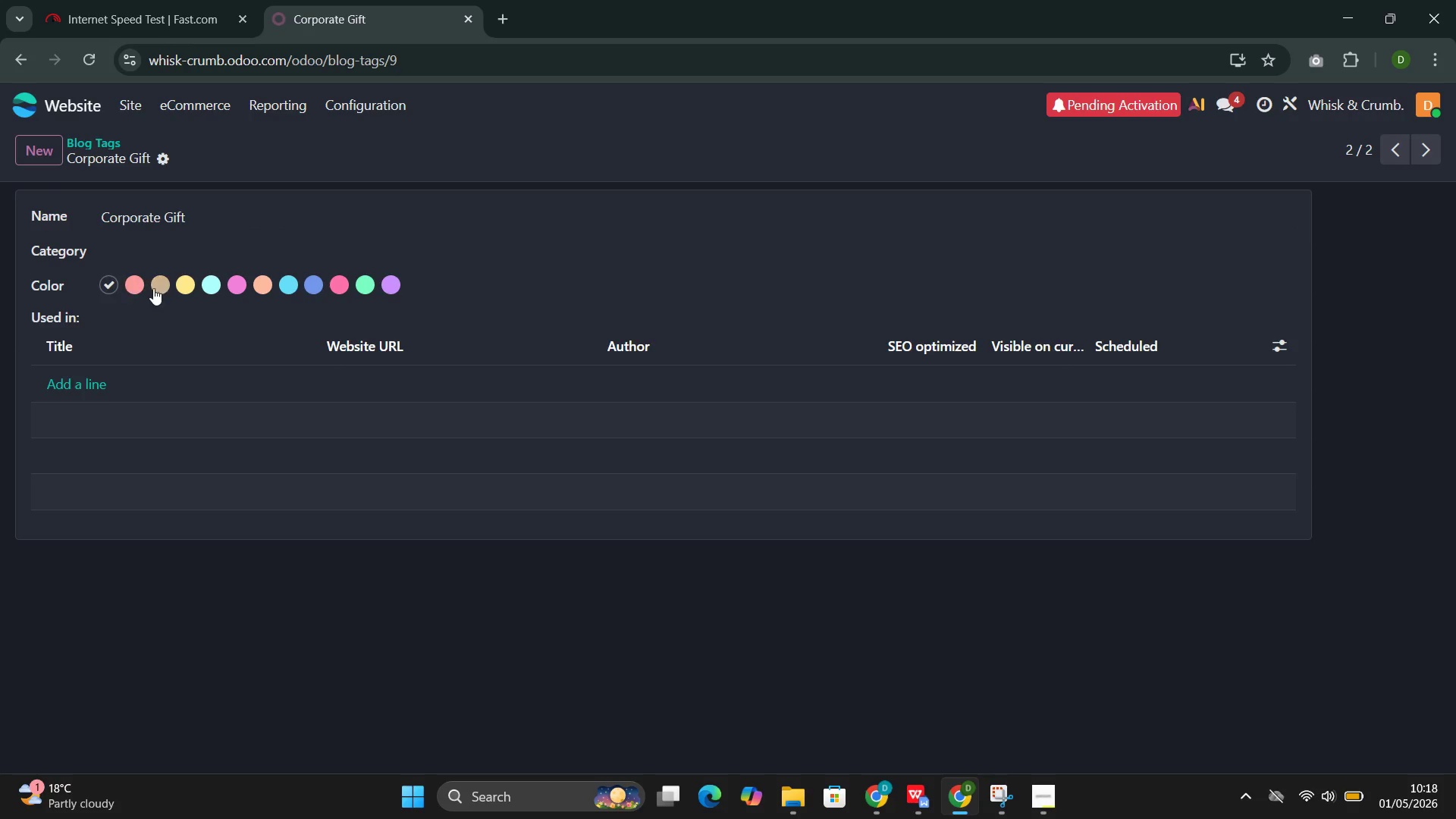 
left_click([161, 287])
 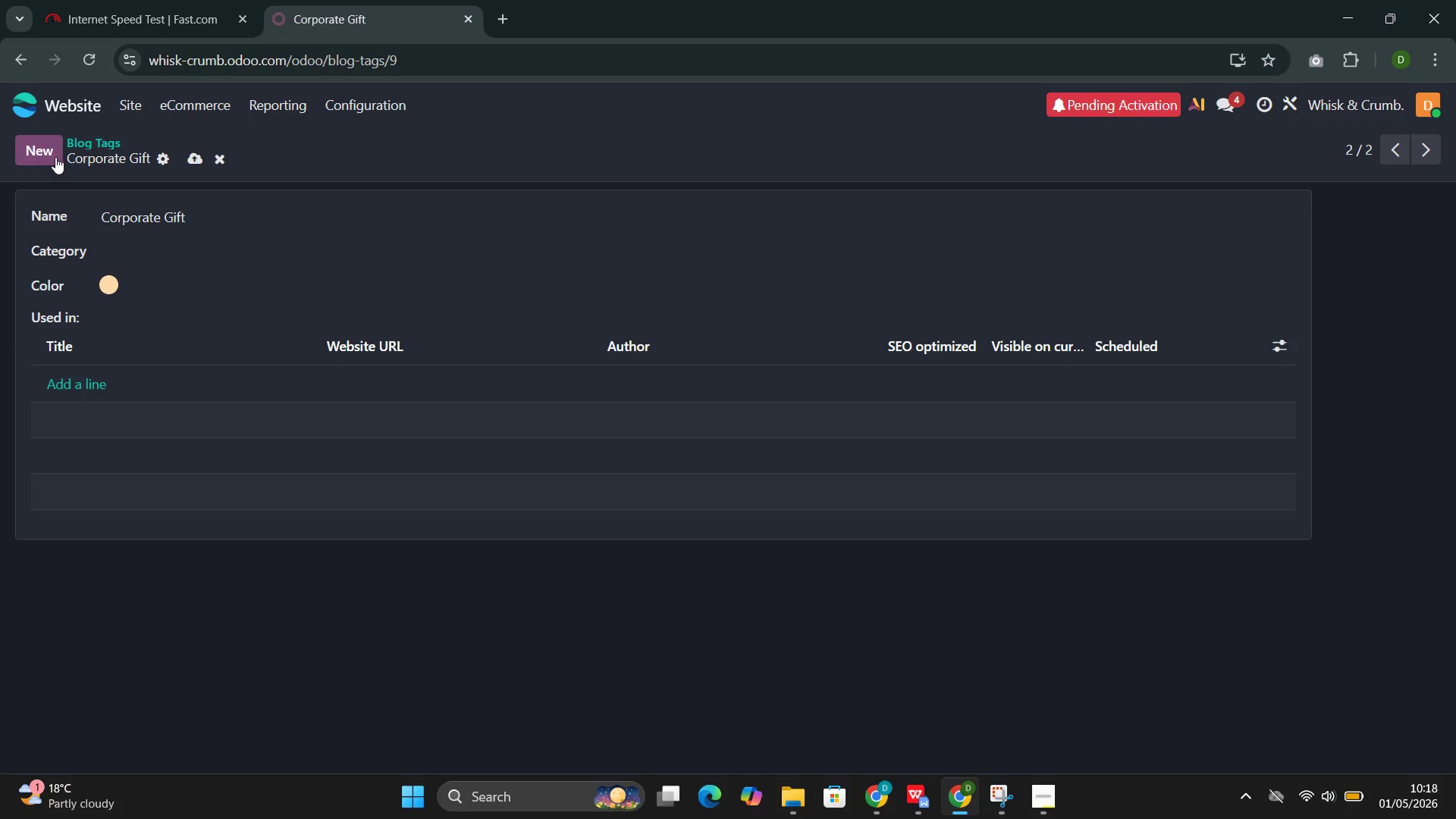 
left_click([47, 149])
 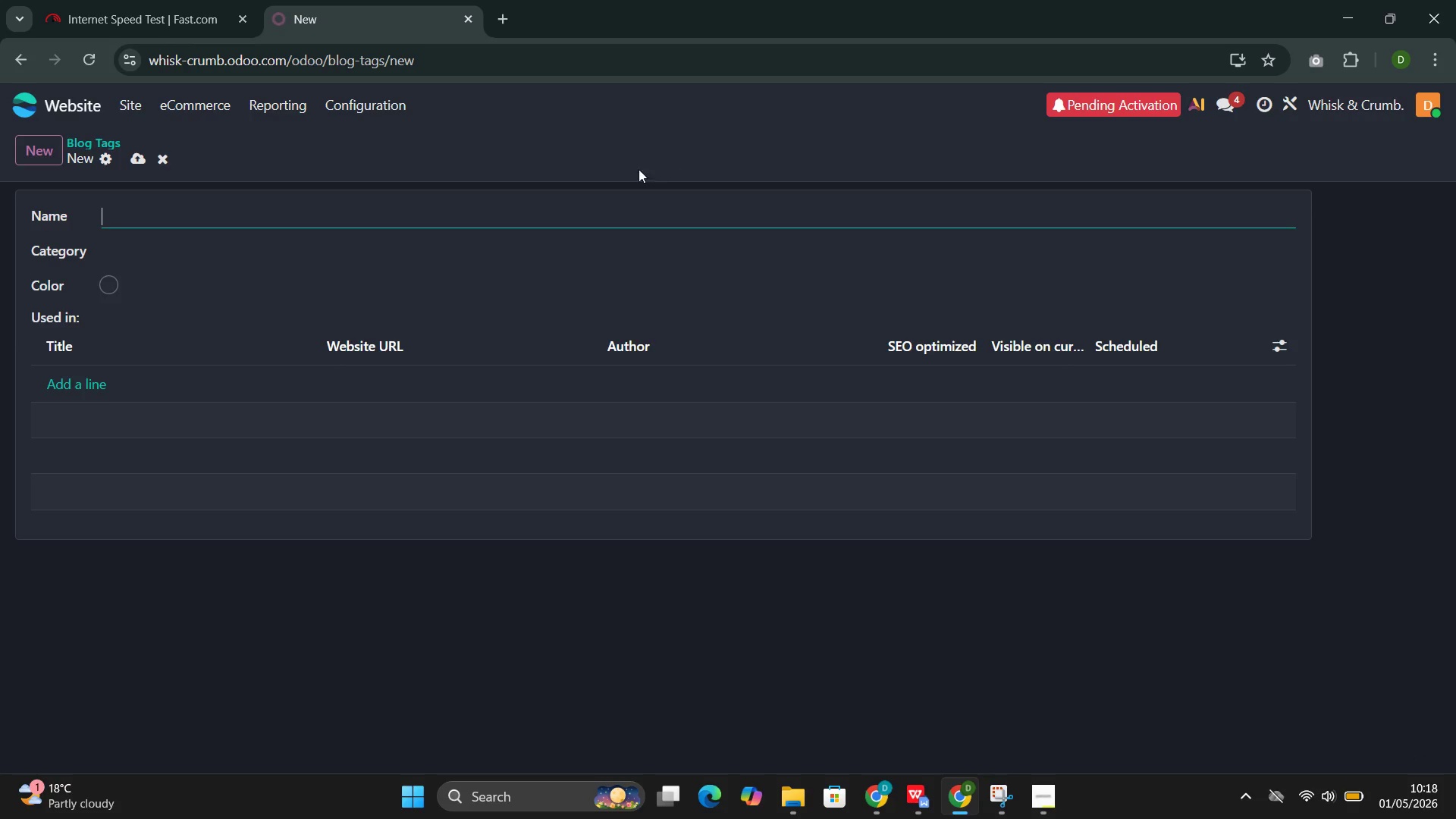 
left_click([181, 211])
 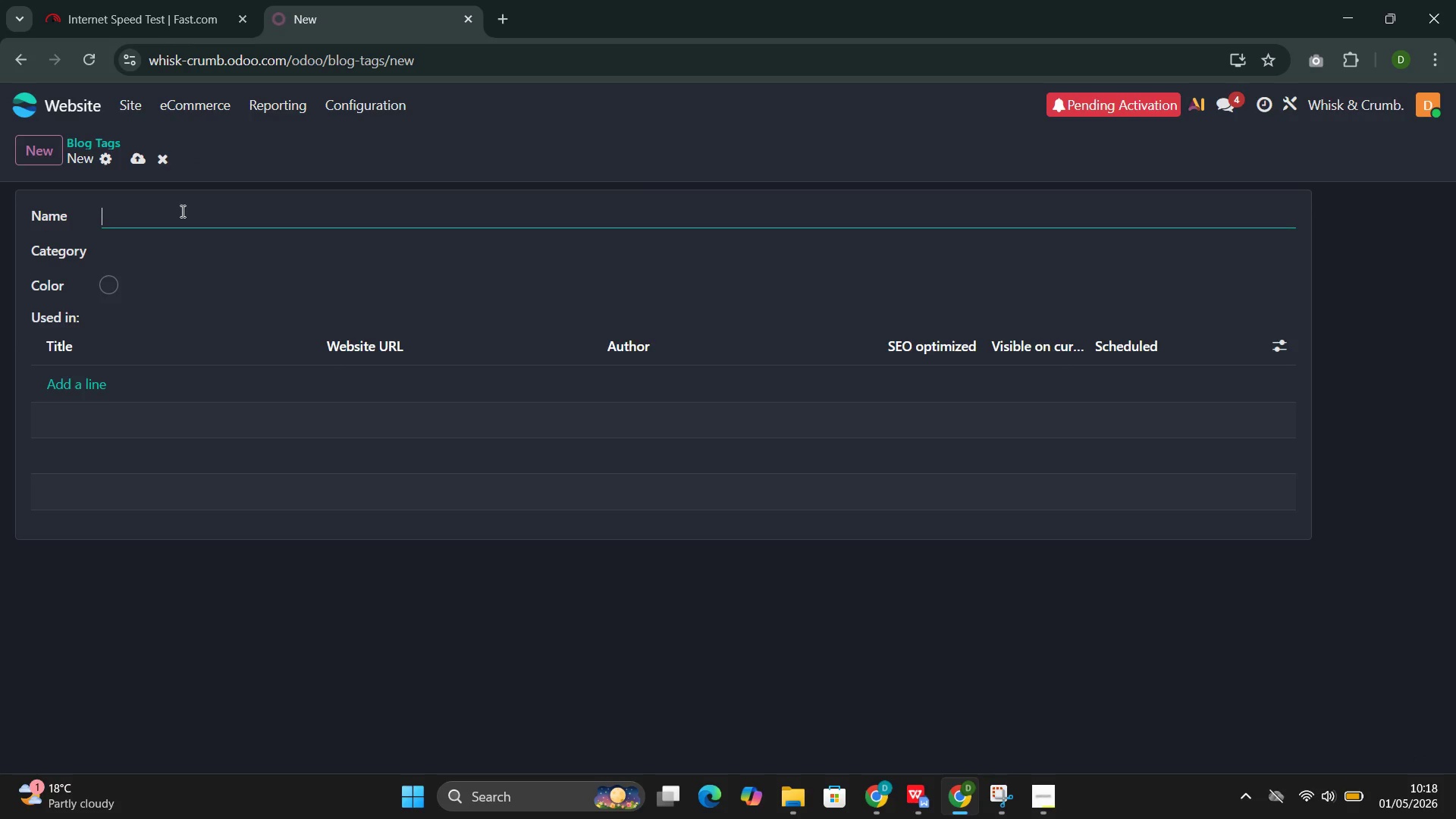 
type(Wedding )
 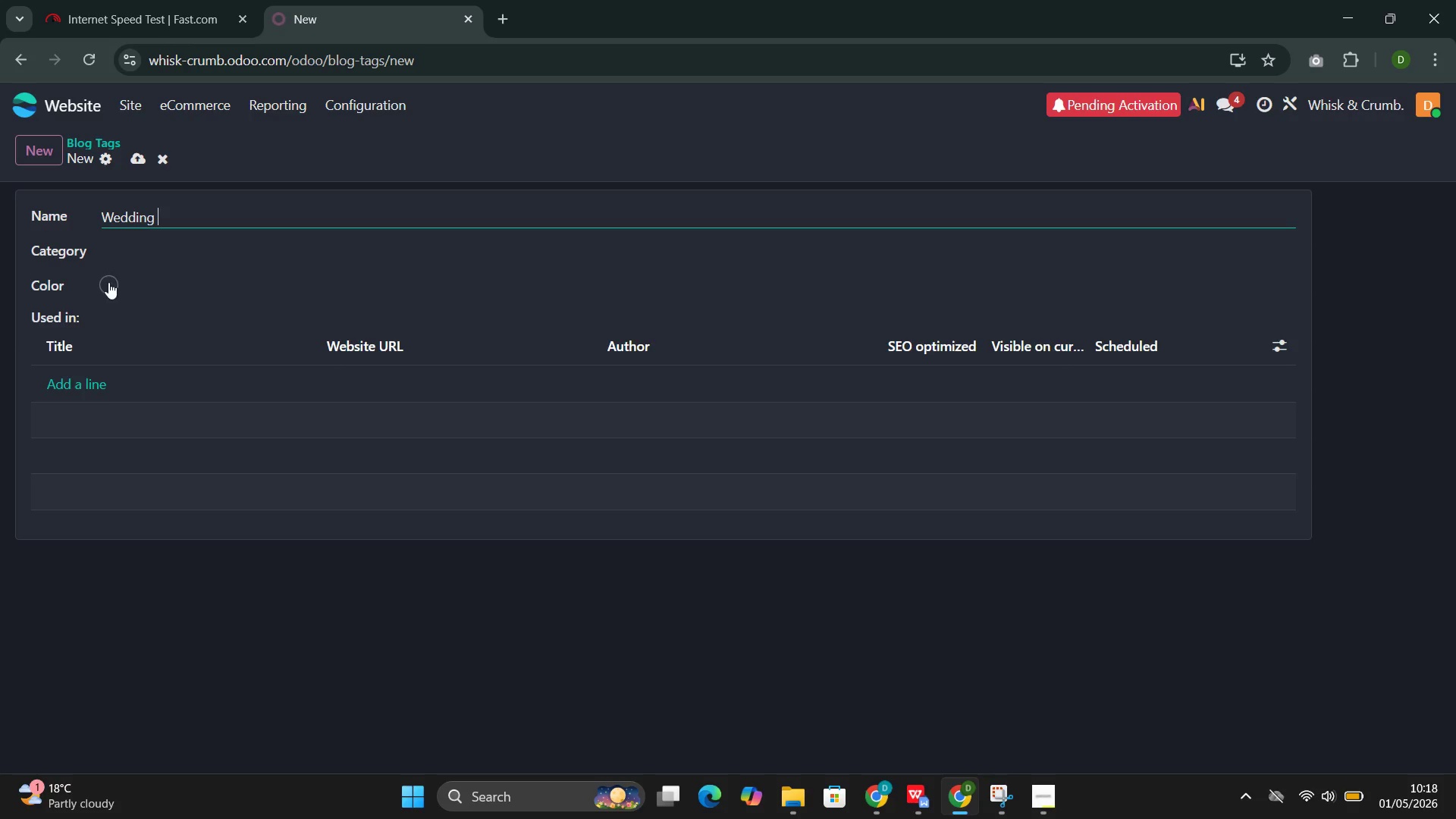 
left_click([105, 290])
 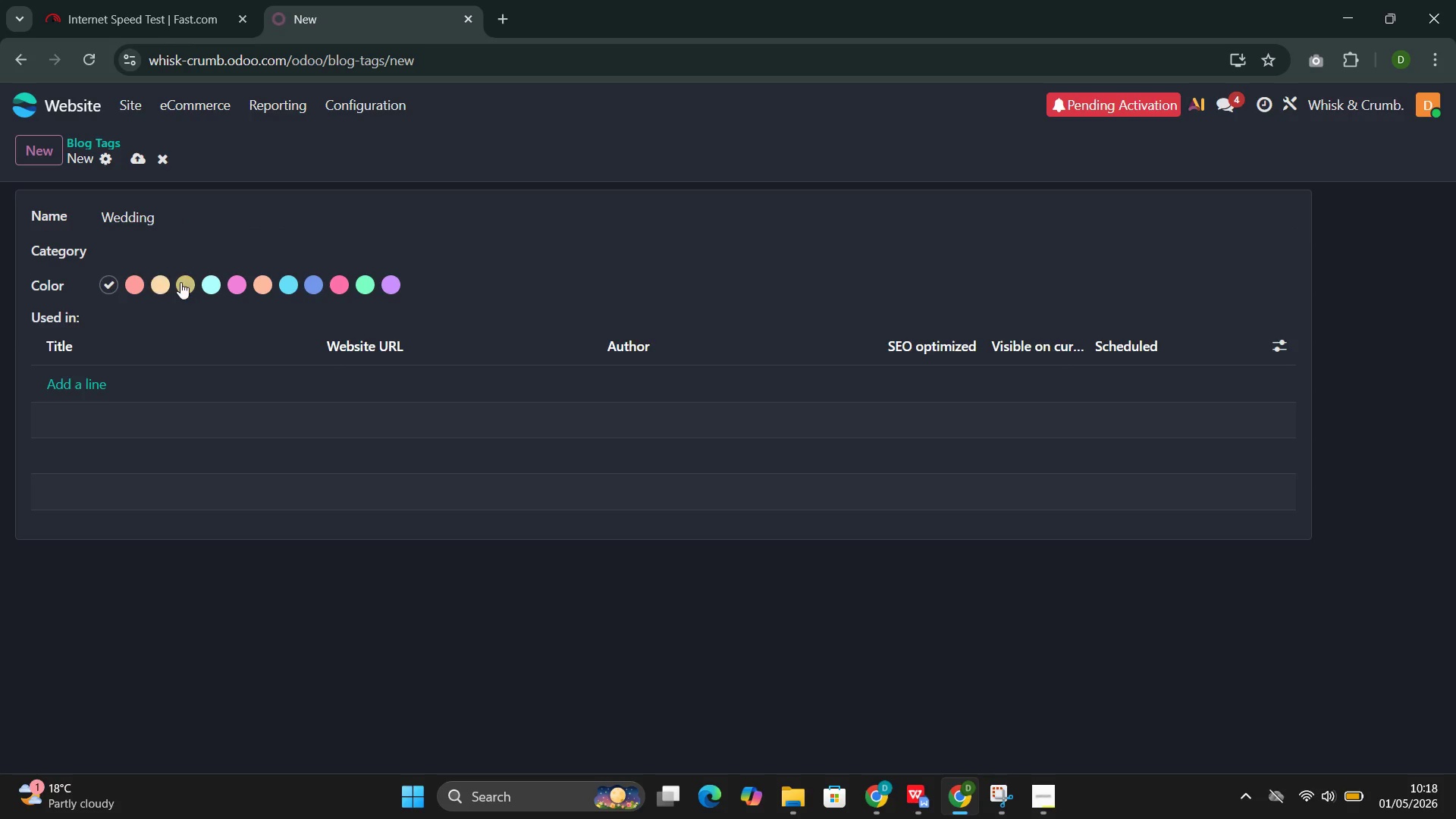 
left_click([184, 283])
 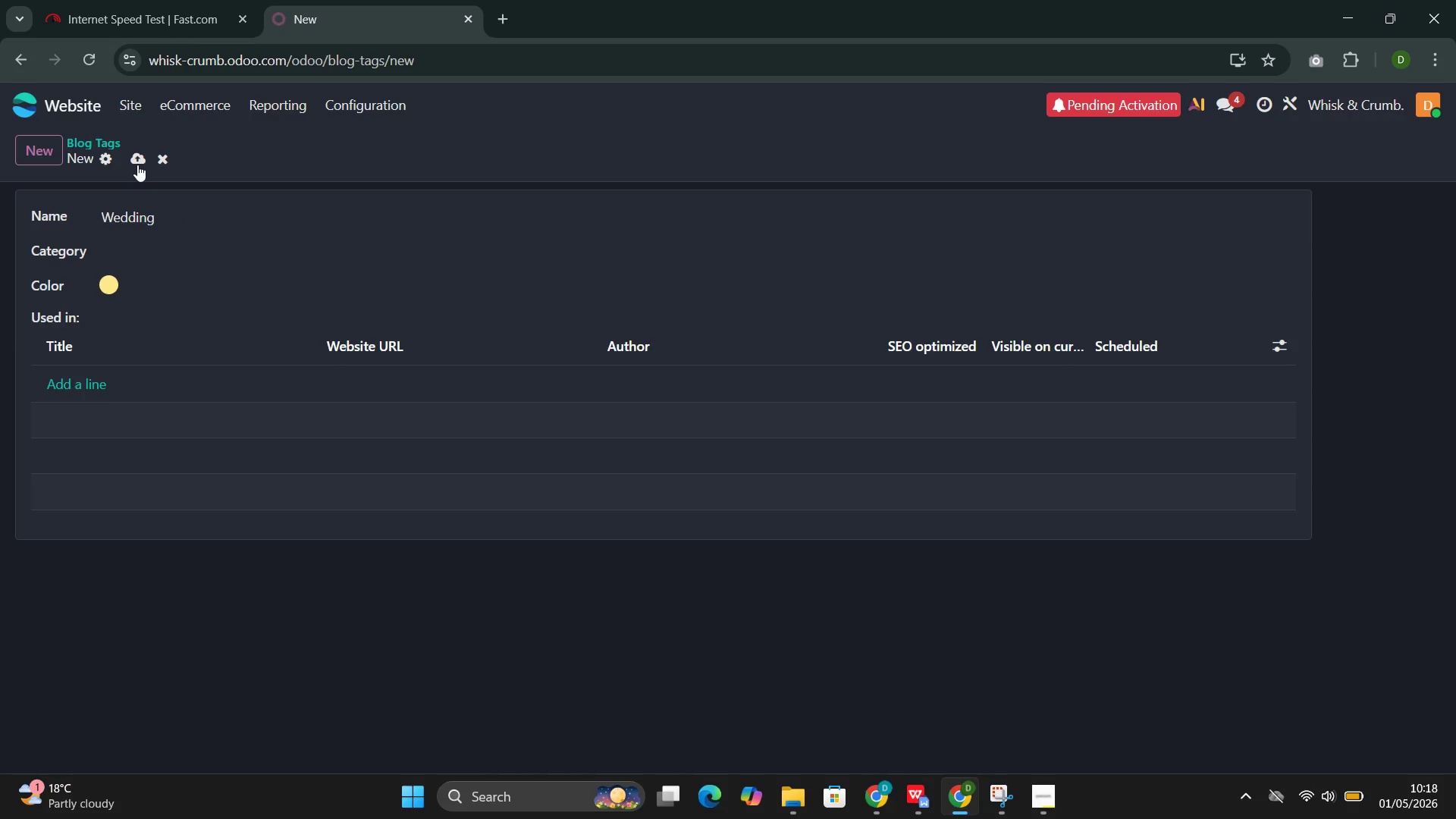 
left_click([137, 165])
 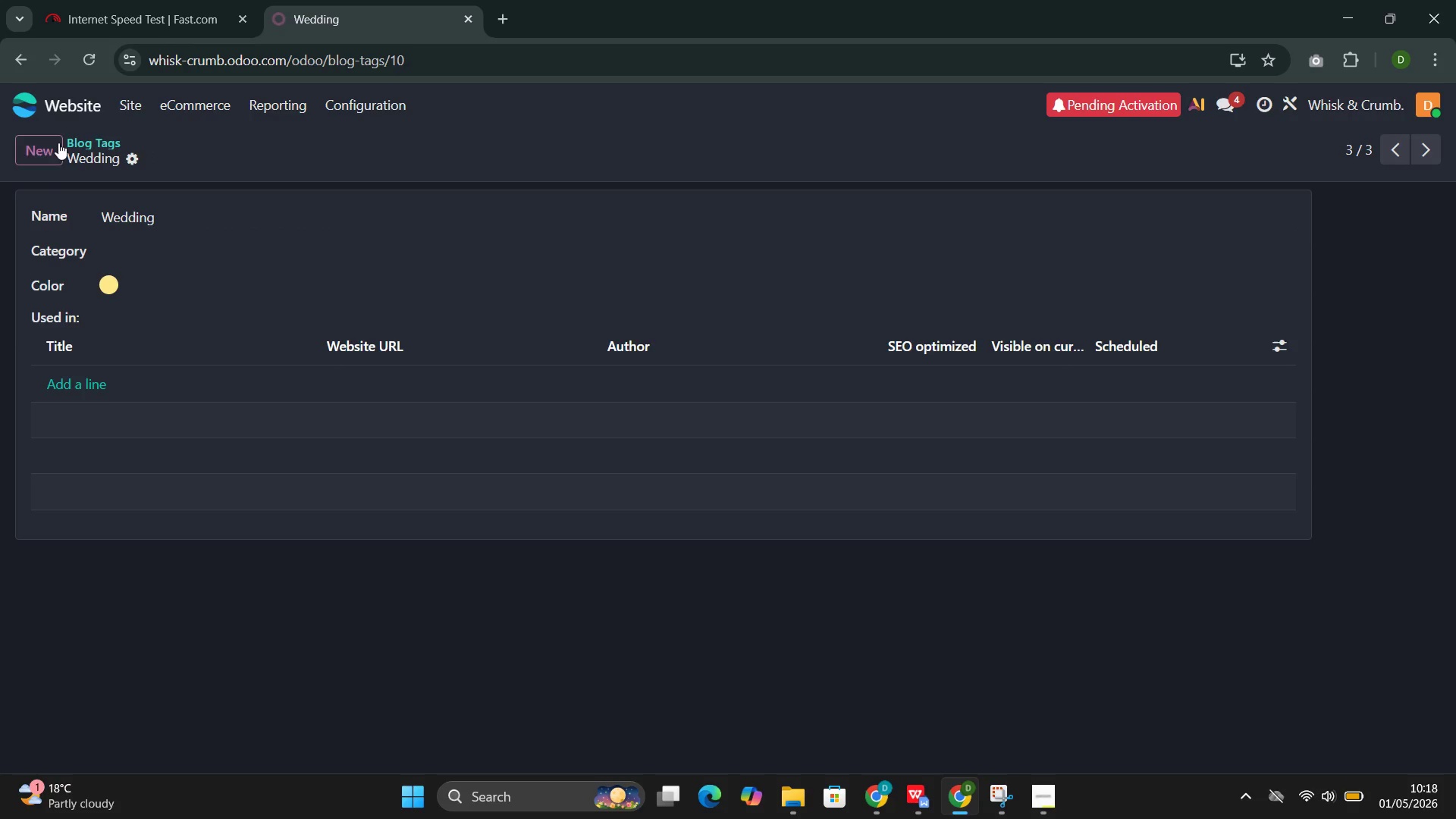 
left_click([44, 143])
 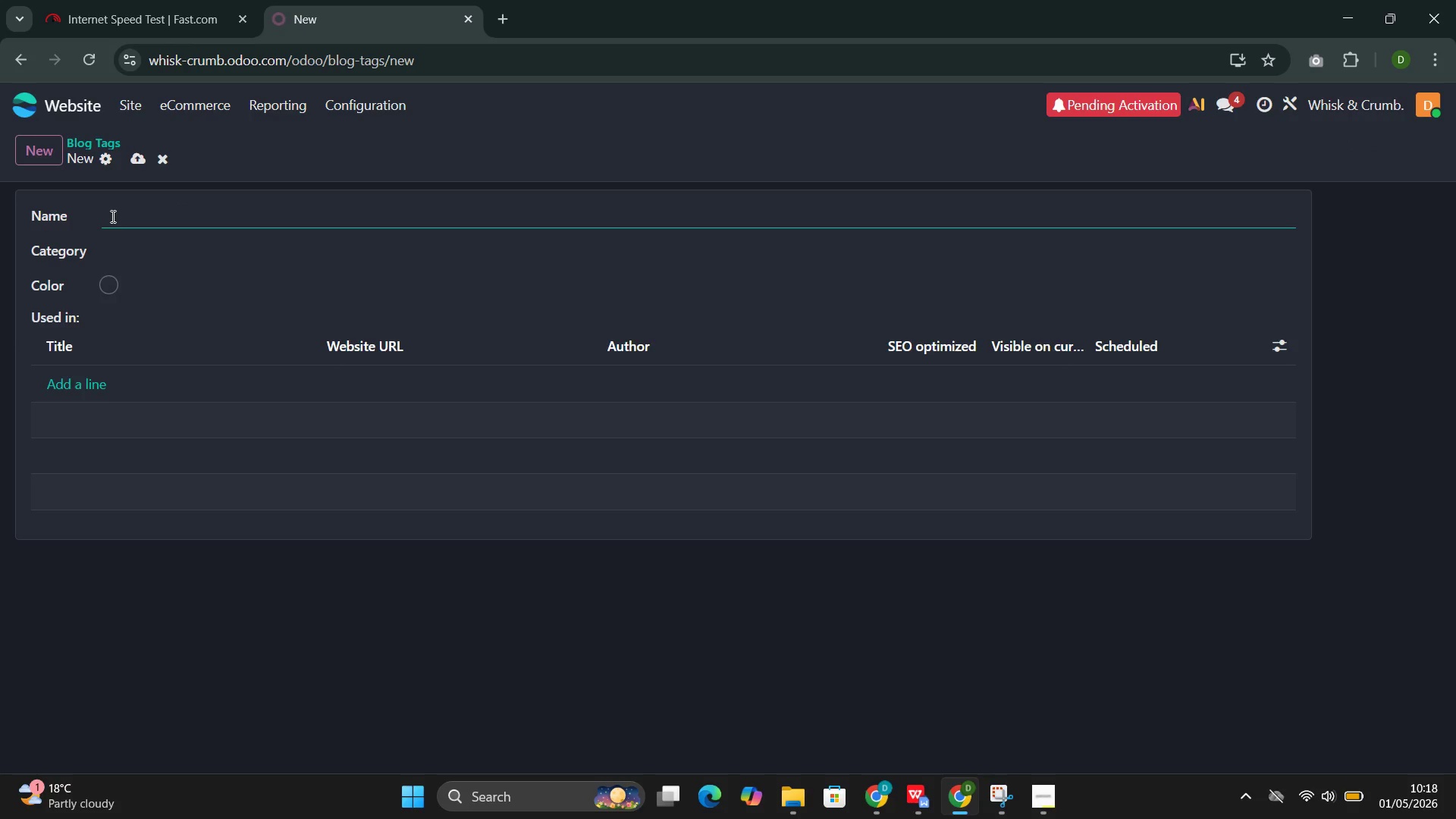 
left_click([111, 217])
 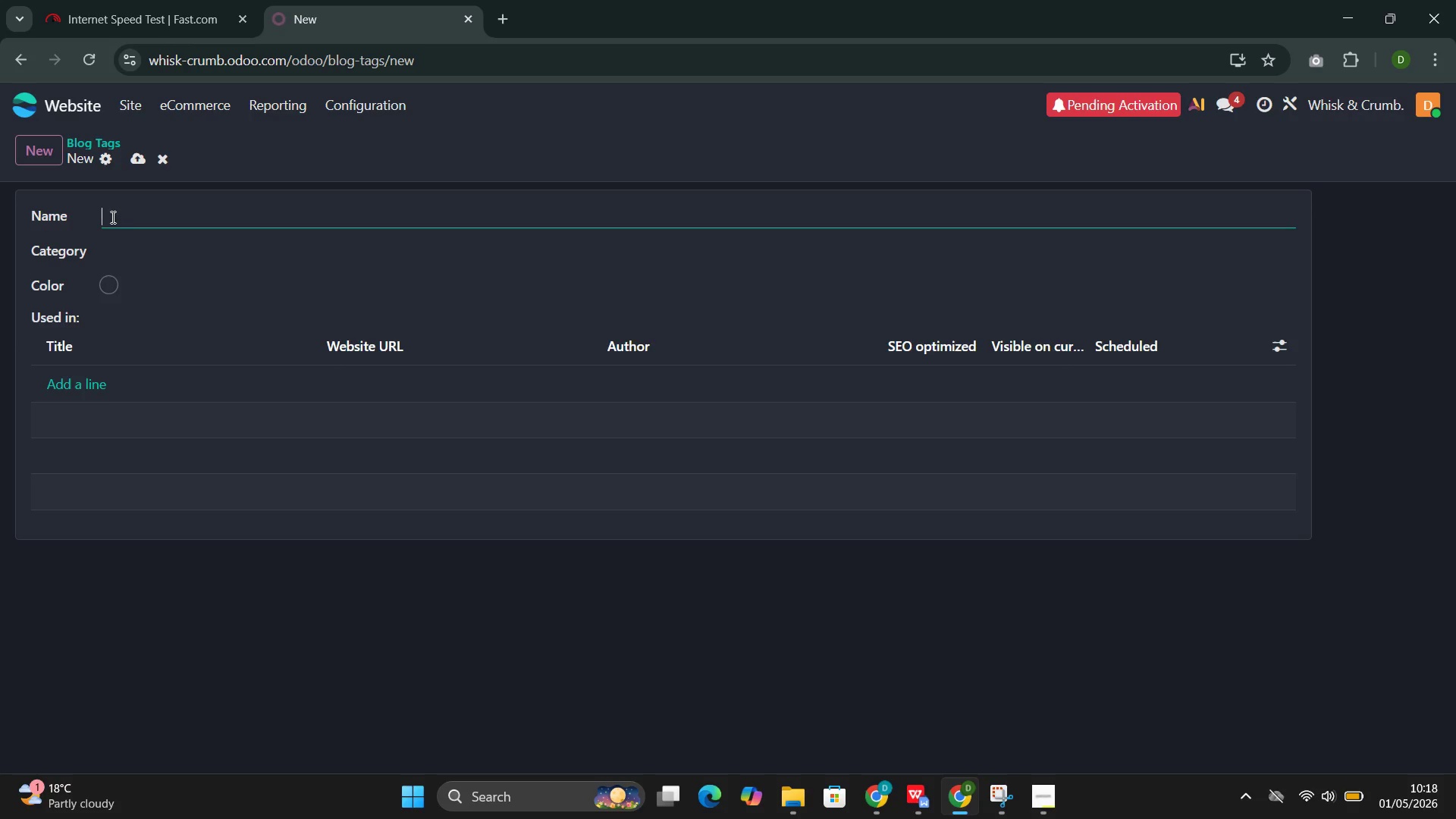 
type(Bridal Shower)
 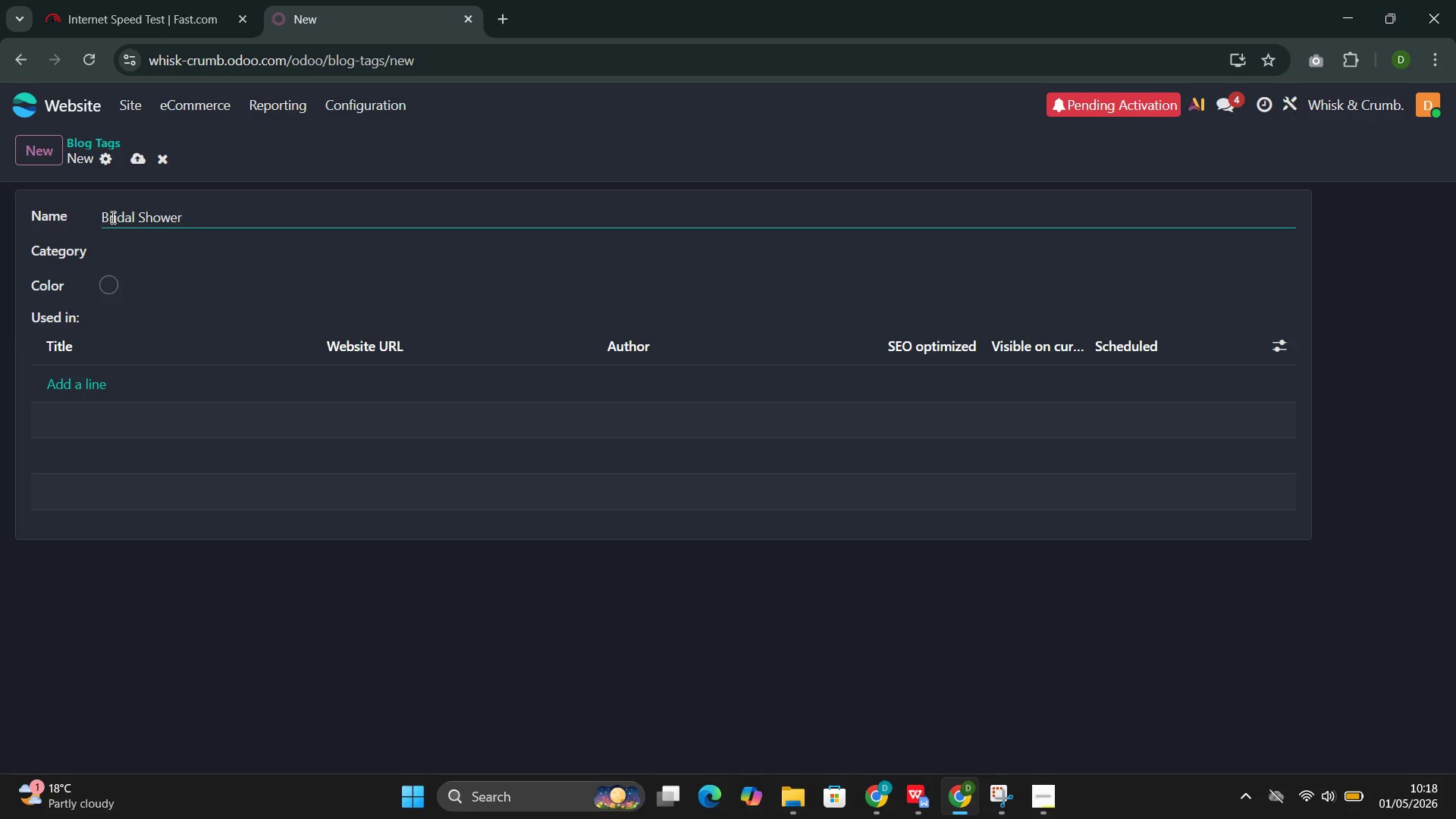 
left_click([103, 283])
 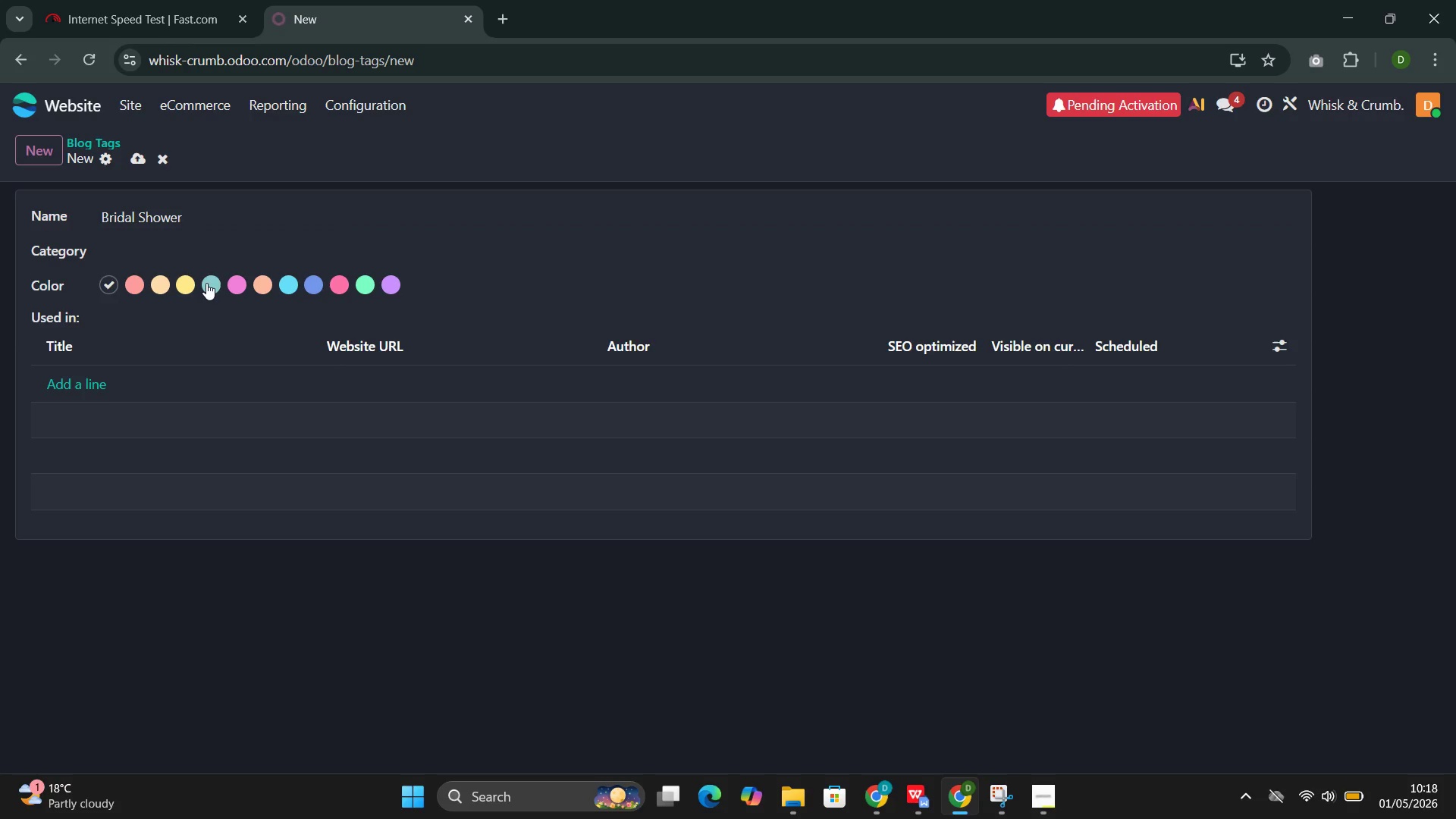 
left_click([210, 283])
 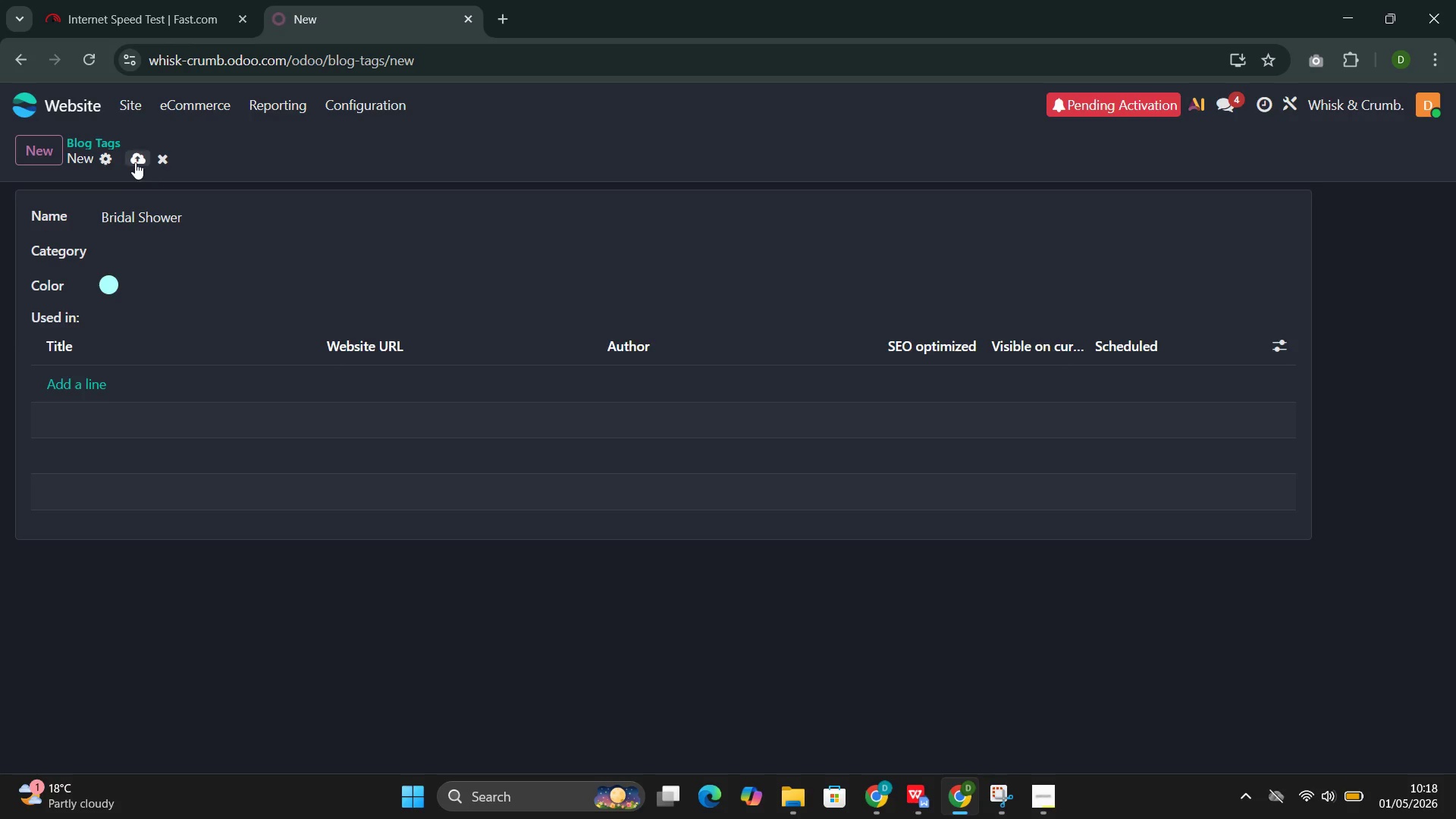 
left_click([135, 162])
 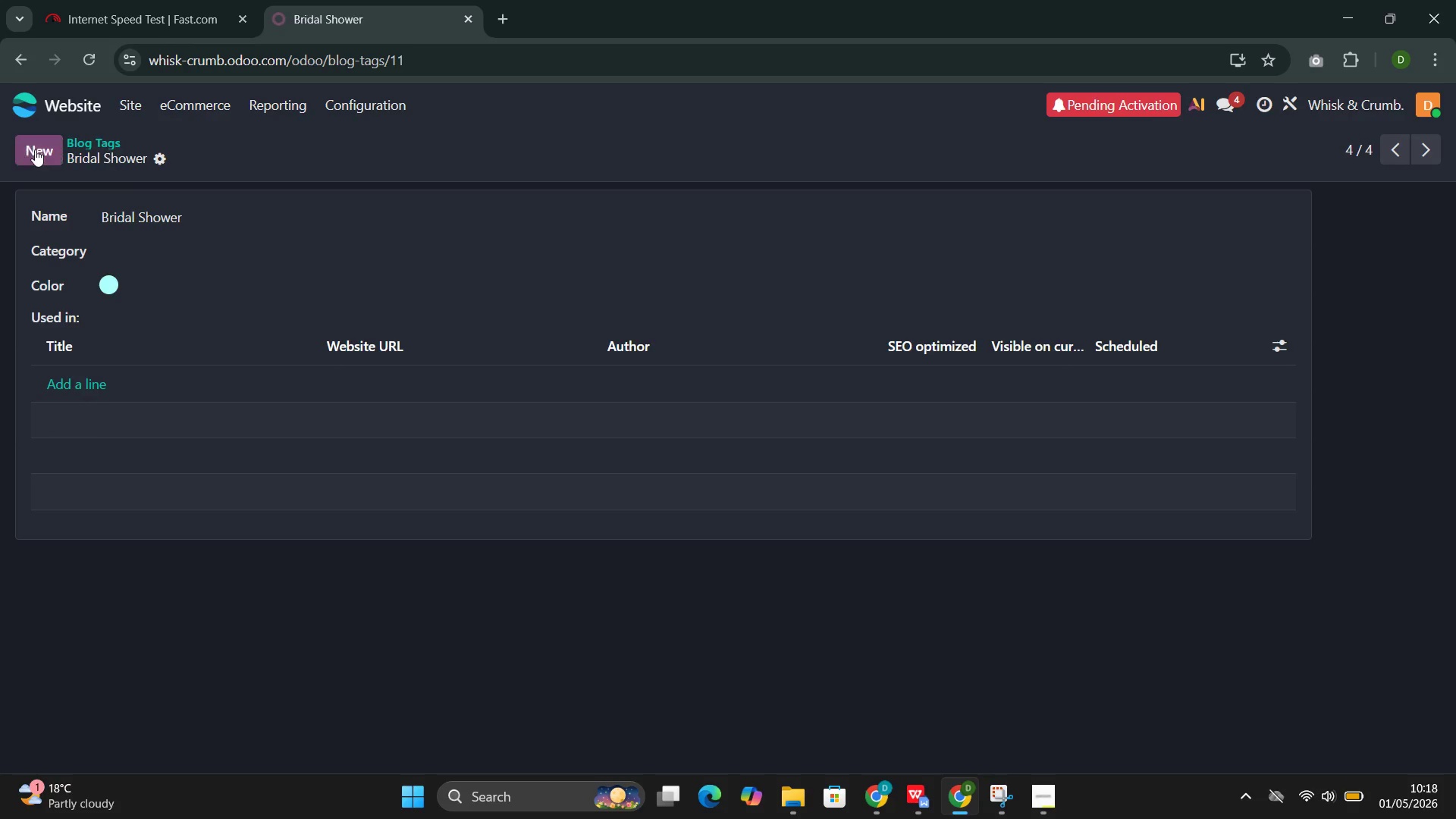 
left_click([32, 146])
 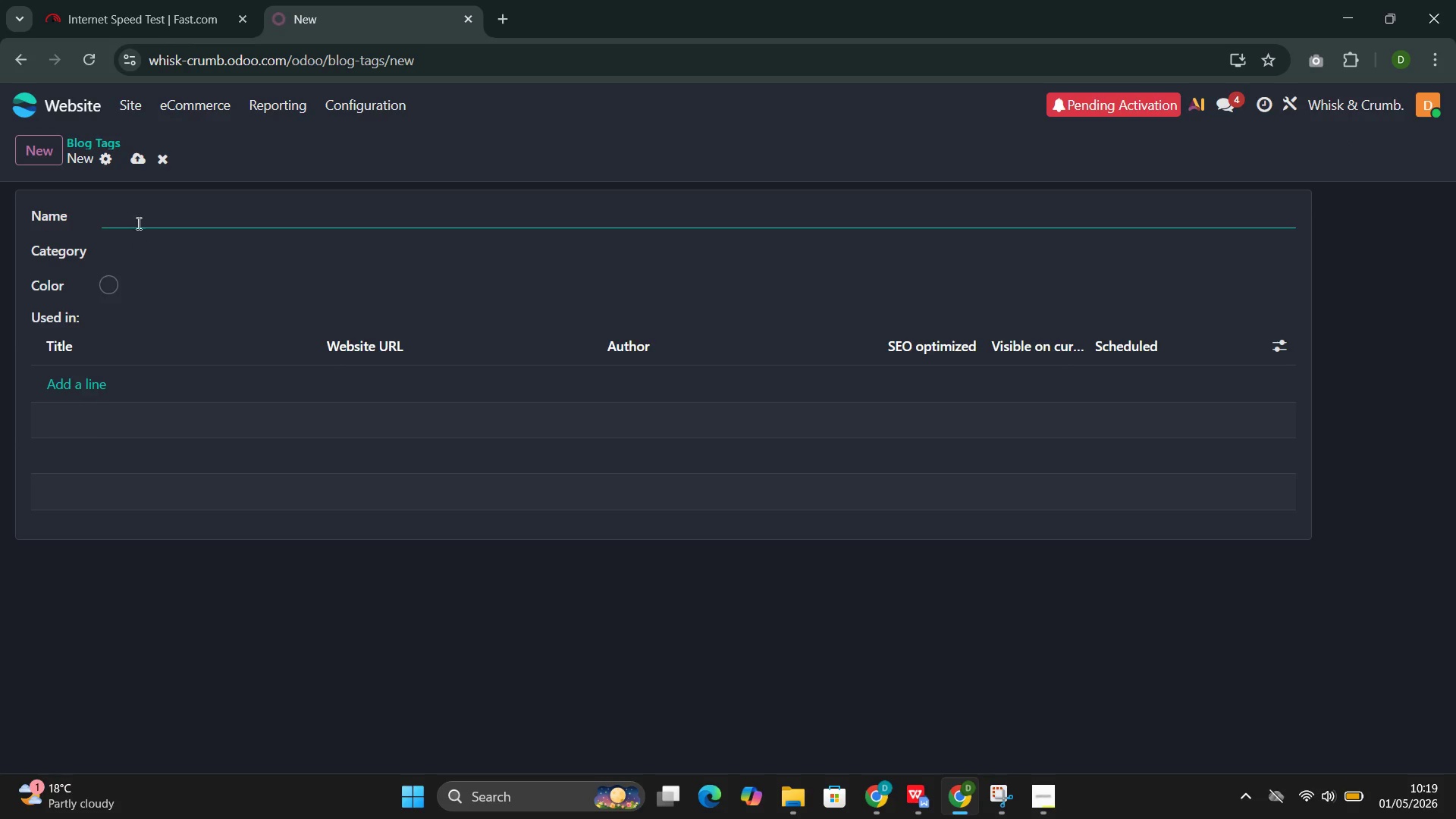 
left_click([139, 217])
 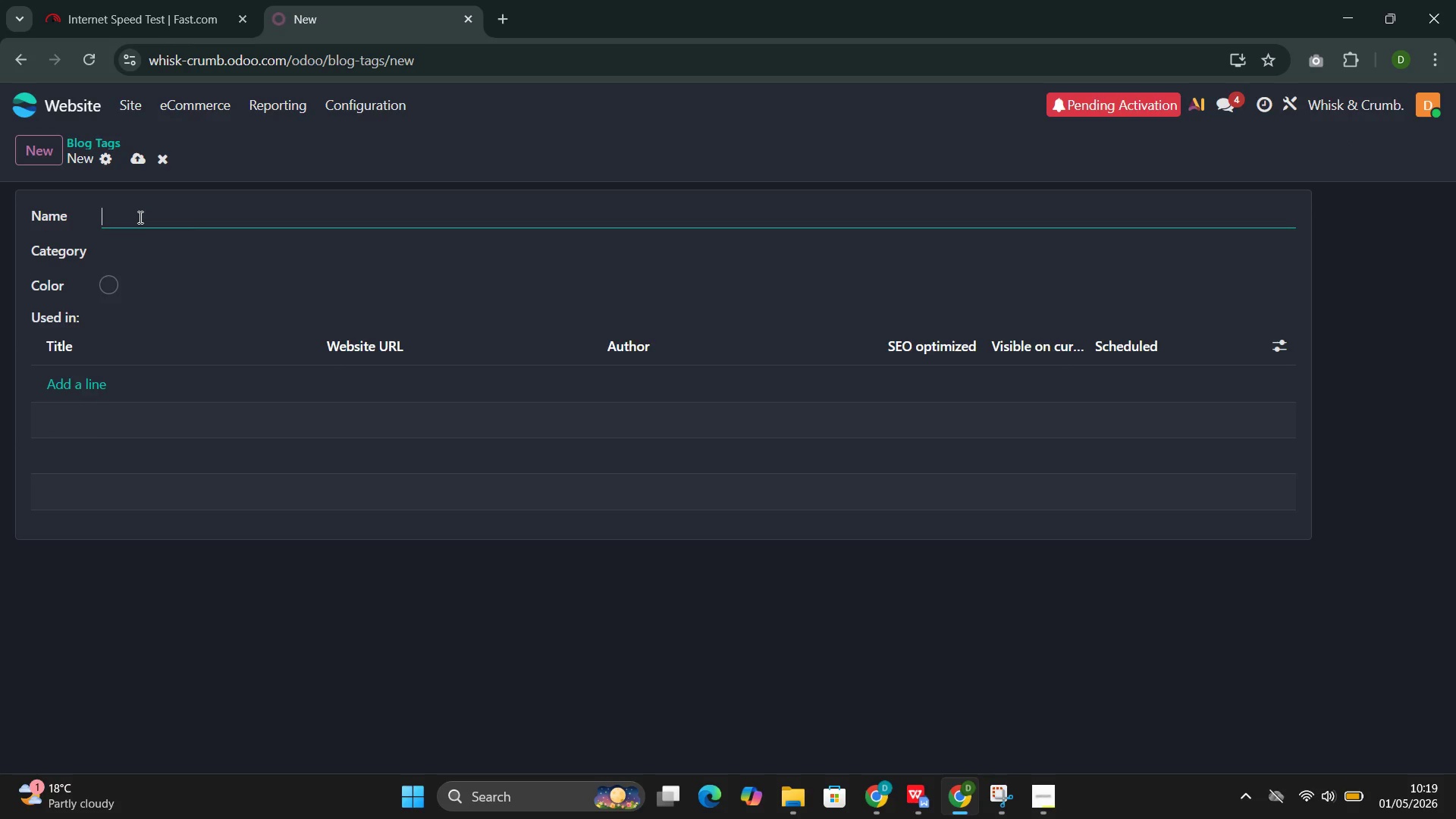 
type(Holiday Pary)
 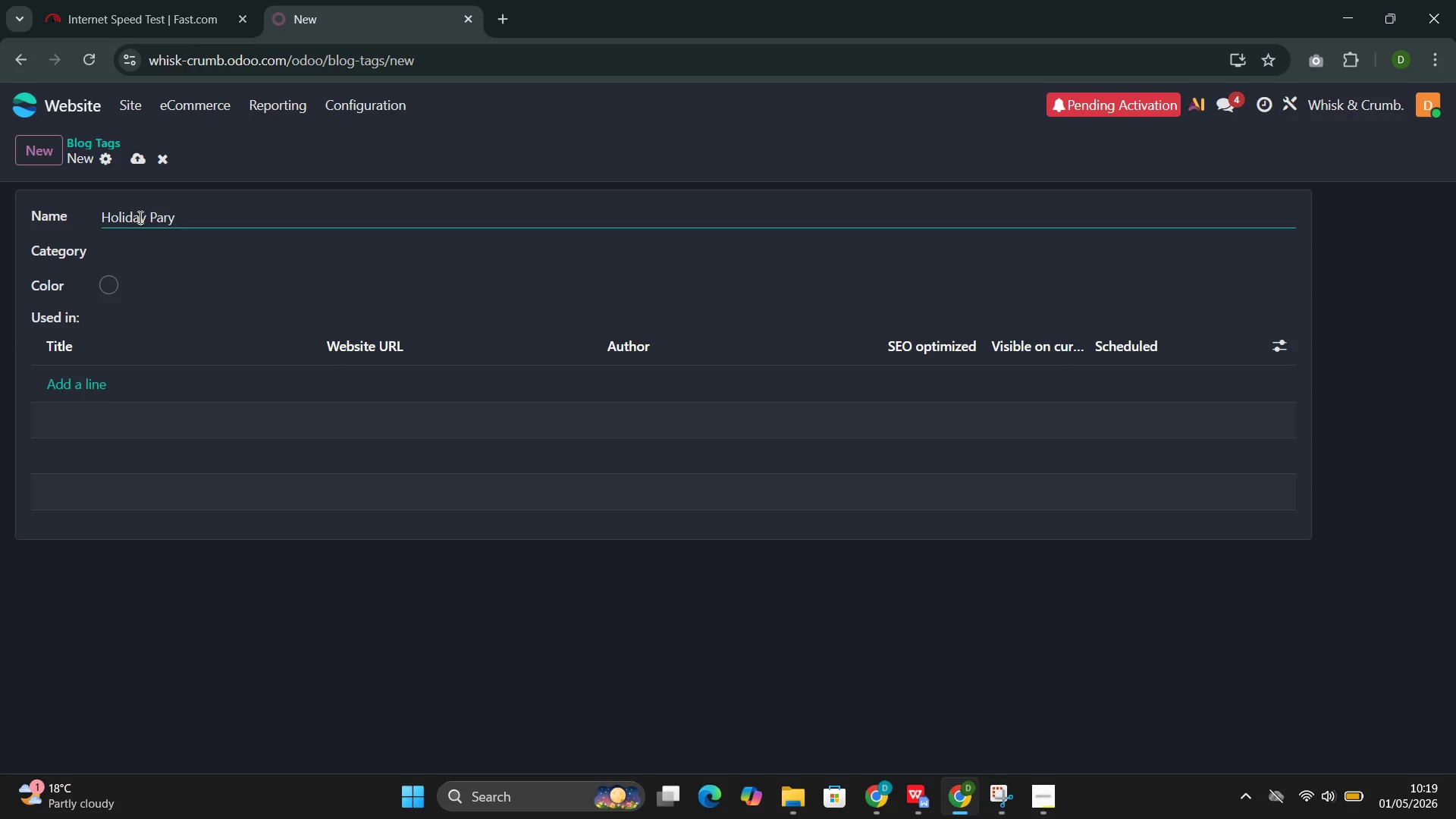 
wait(5.11)
 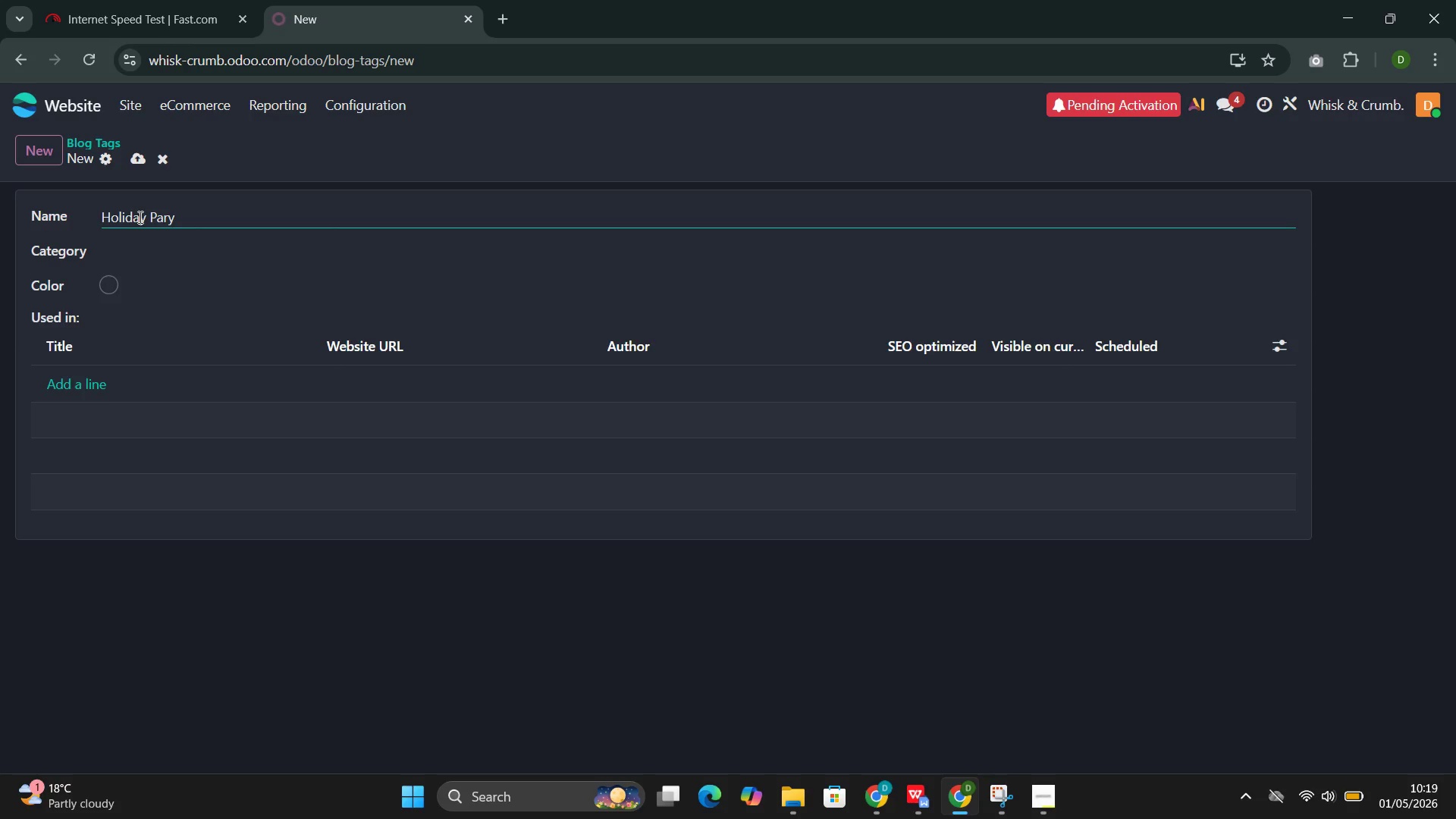 
left_click([106, 287])
 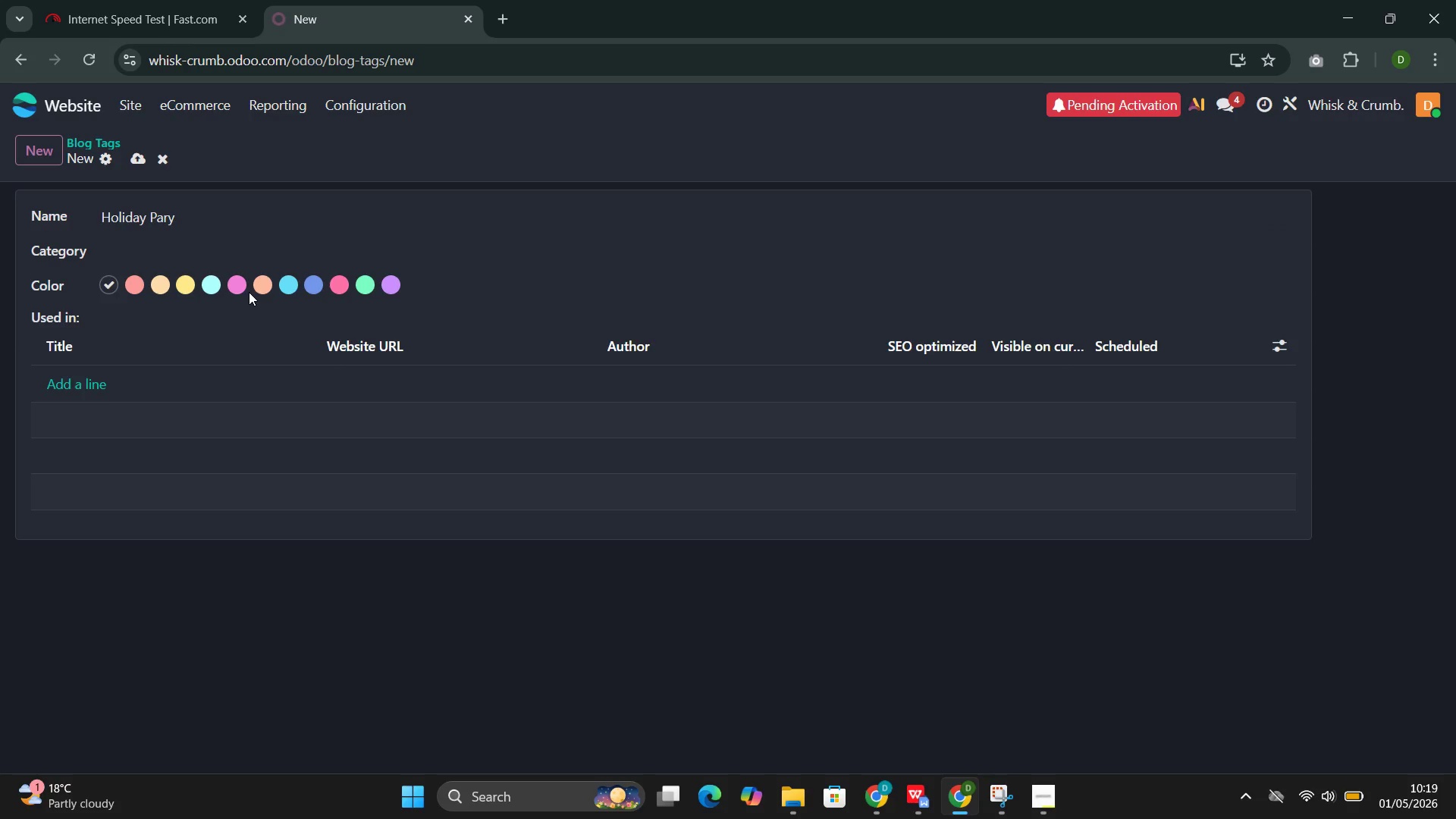 
left_click([240, 287])
 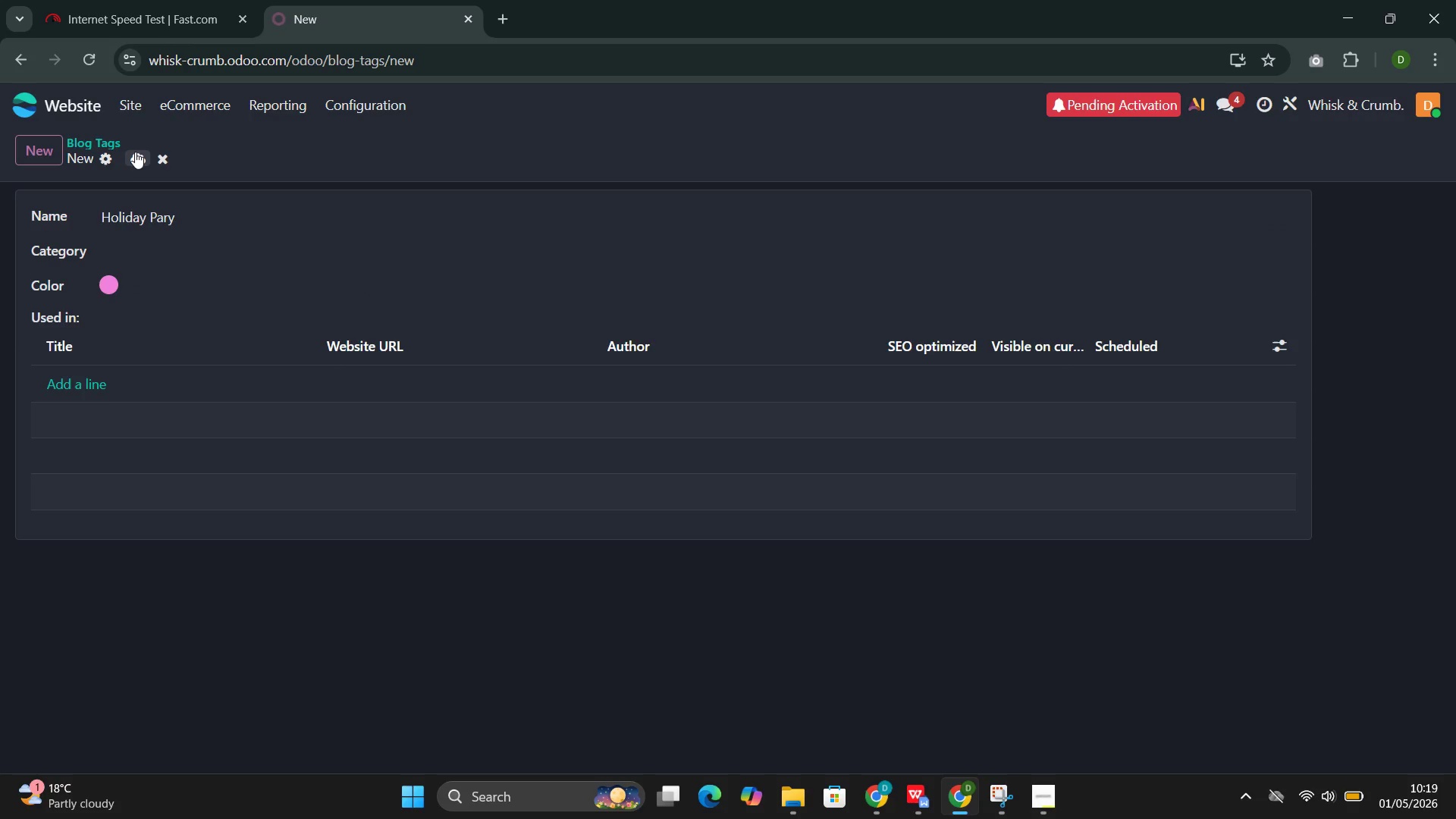 
left_click([136, 160])
 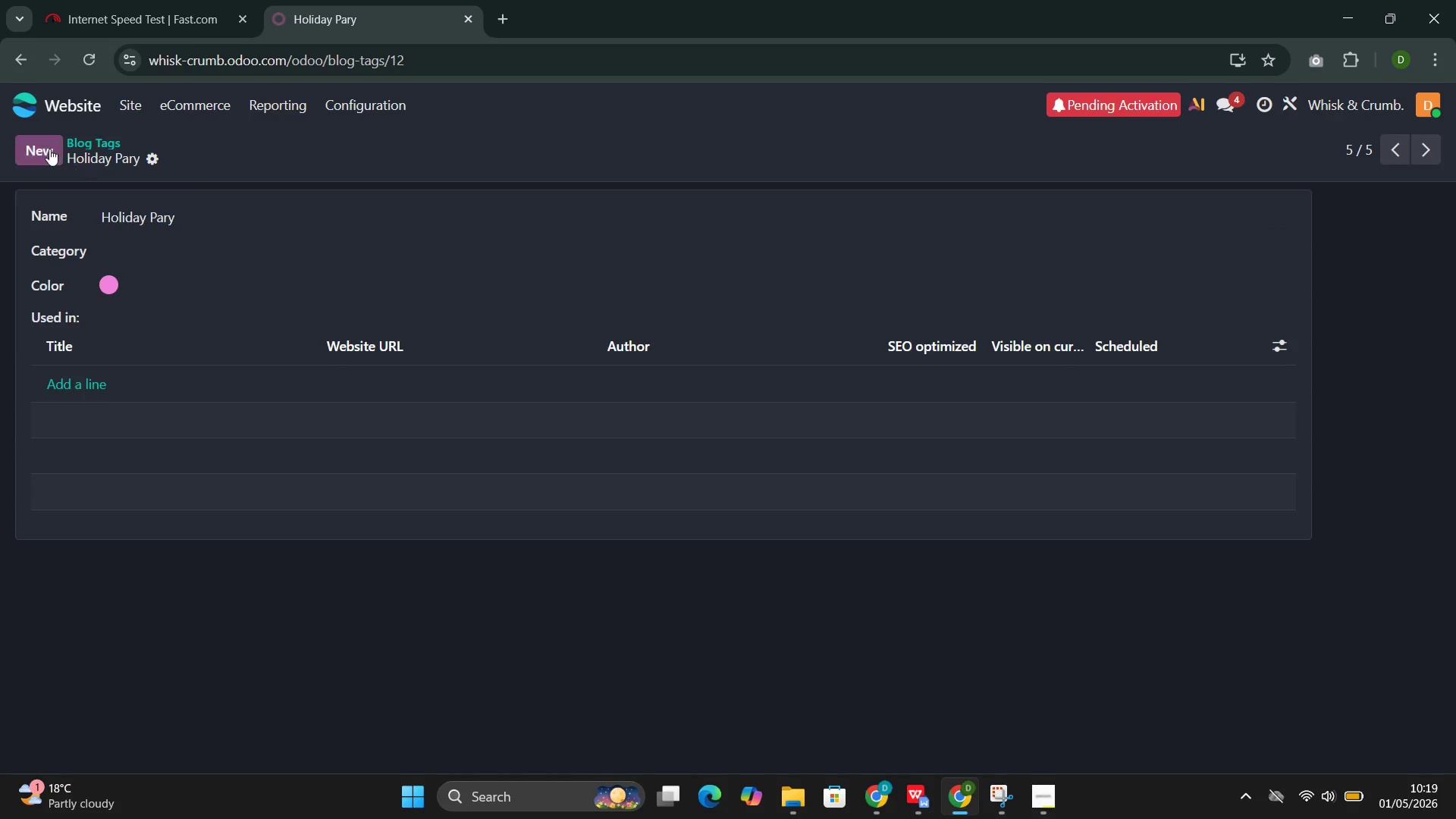 
left_click([47, 149])
 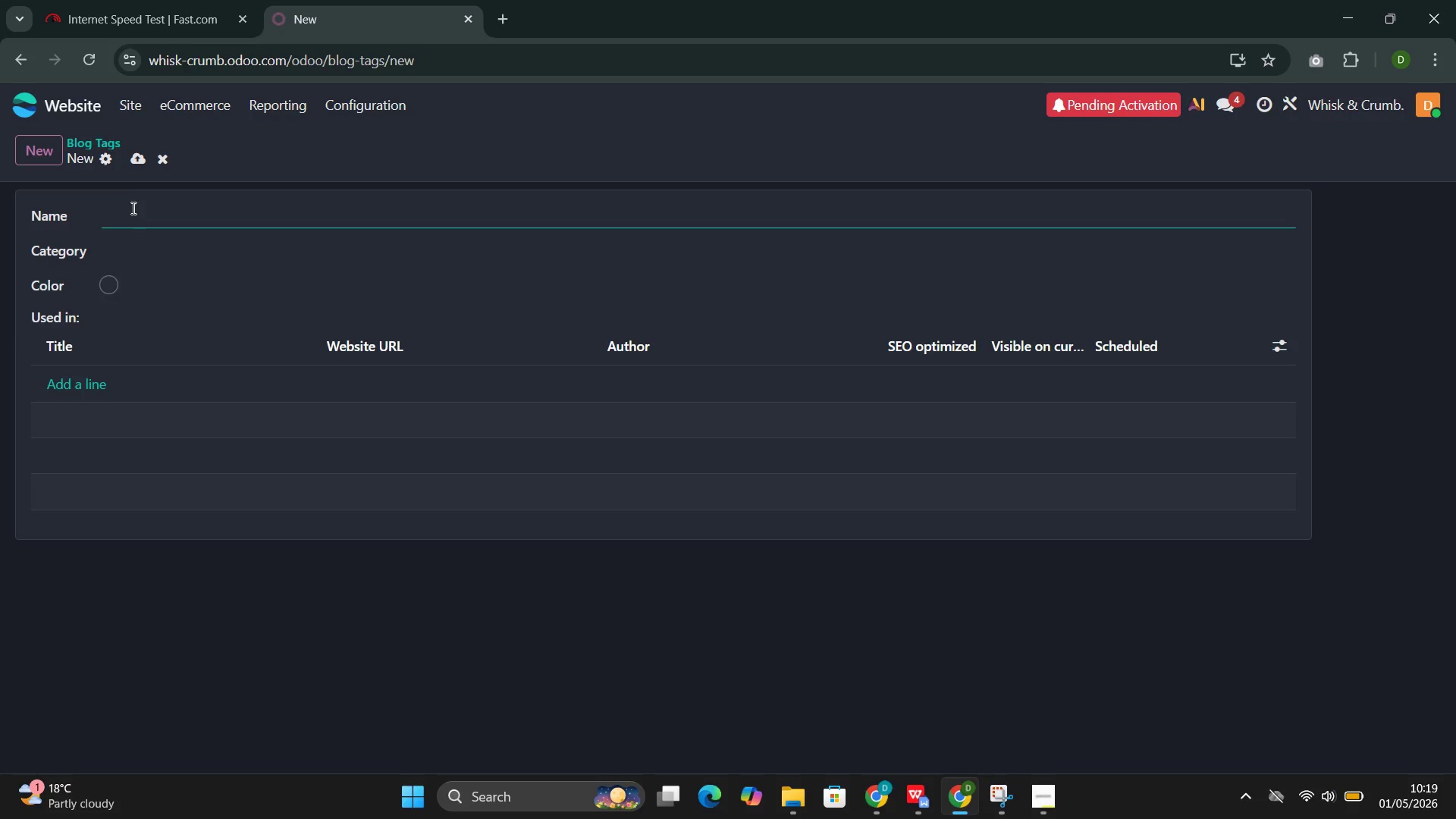 
left_click([127, 213])
 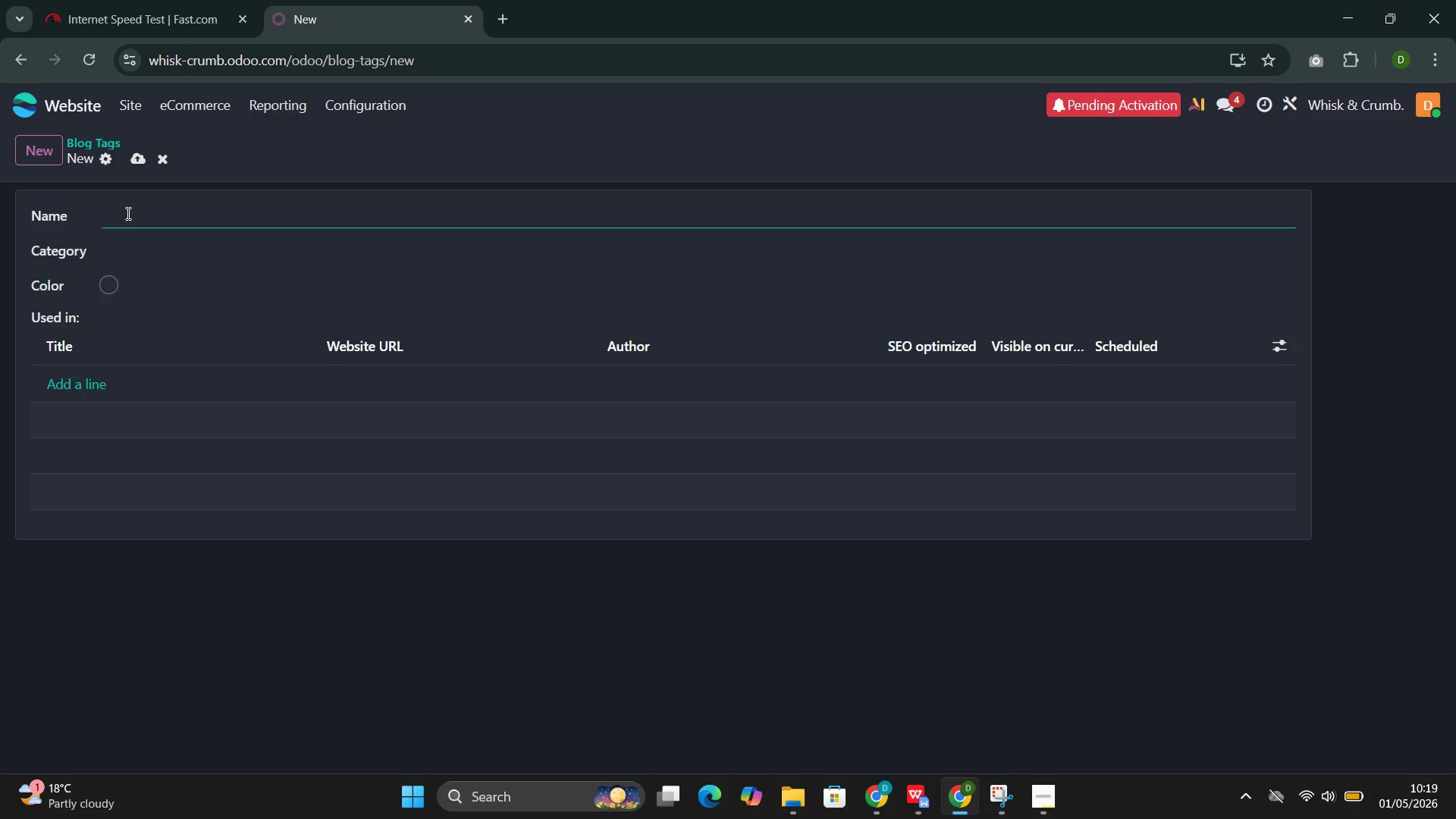 
type(Birthday Celera)
 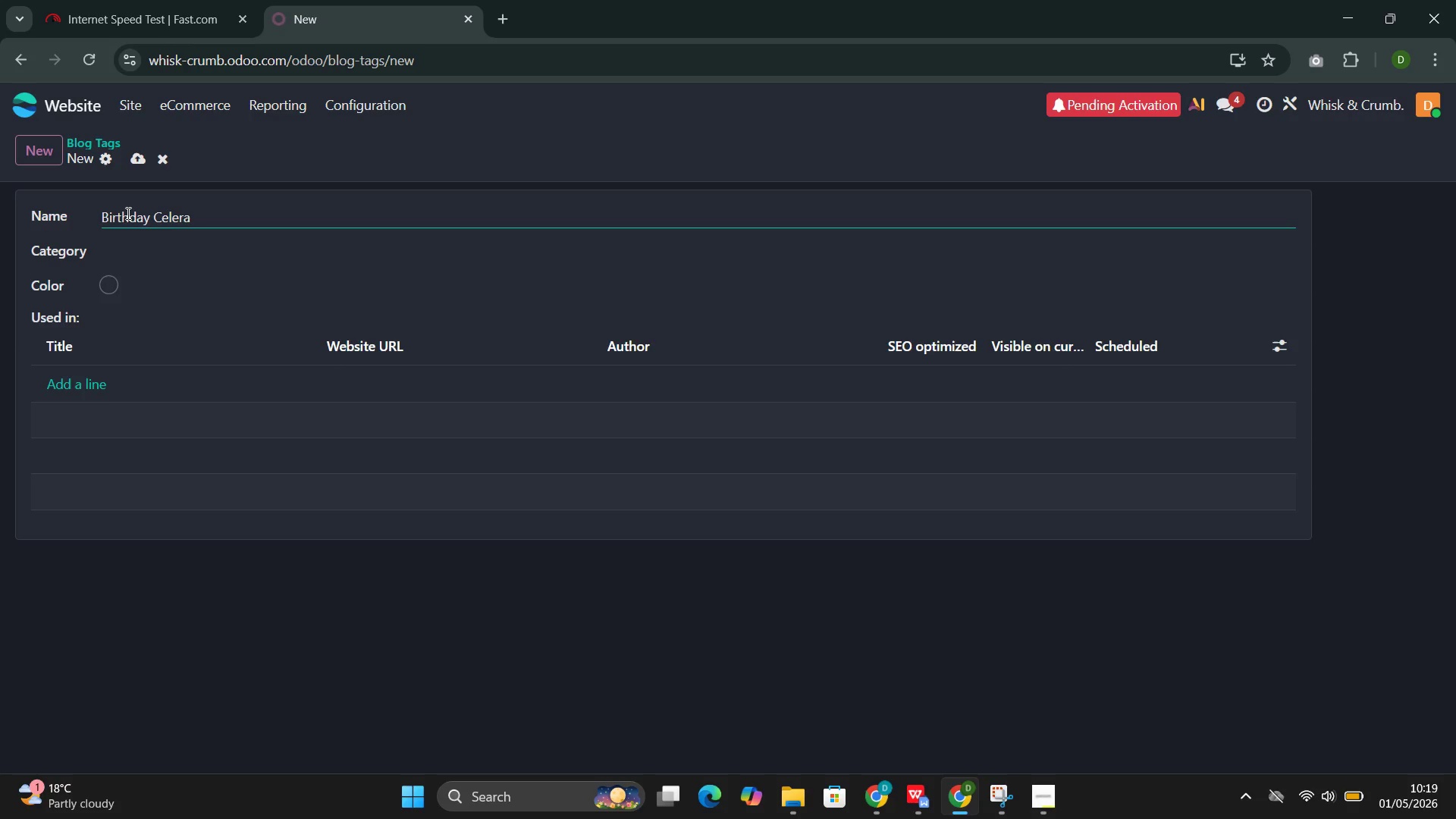 
type(tion)
 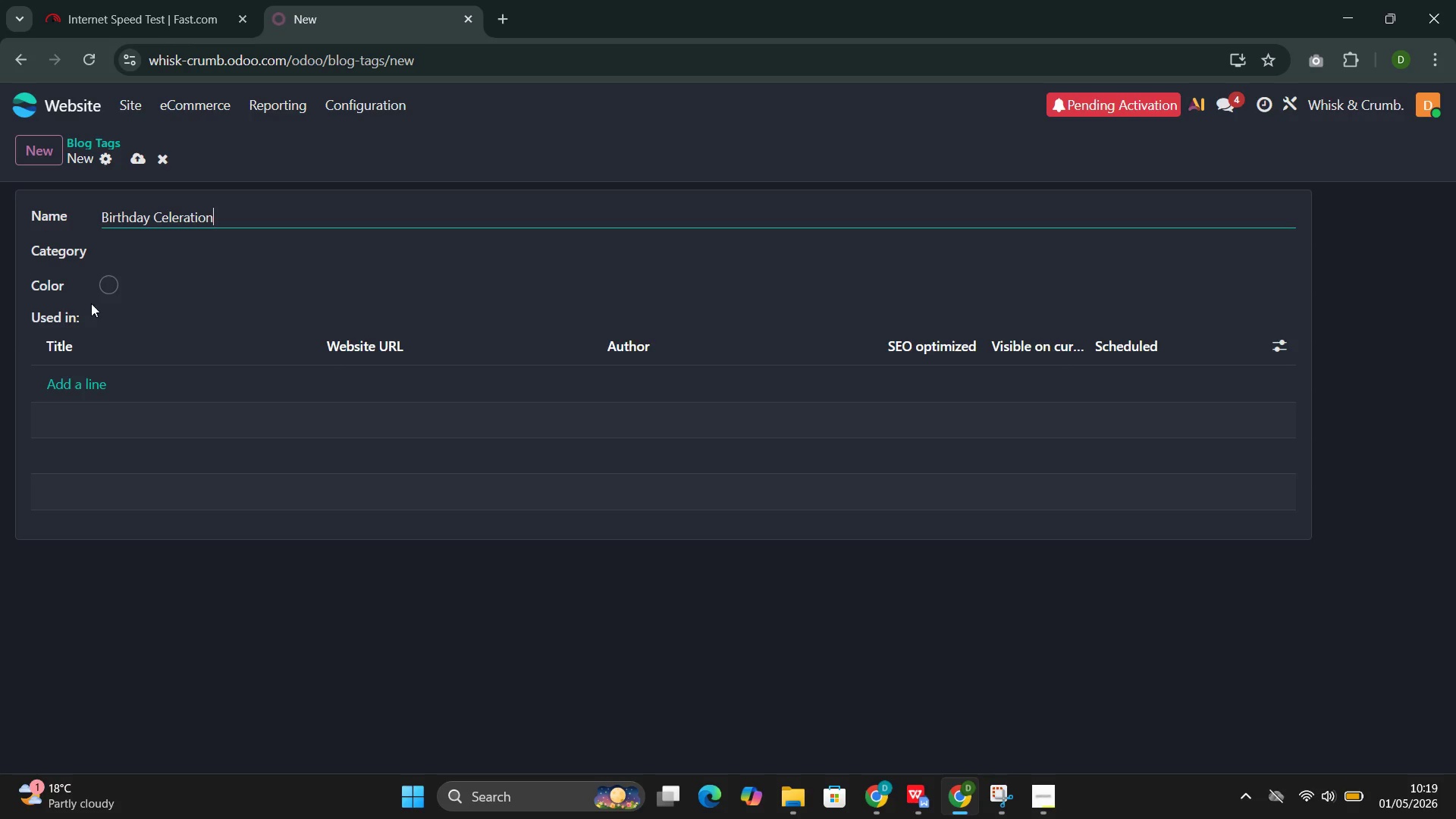 
left_click([109, 280])
 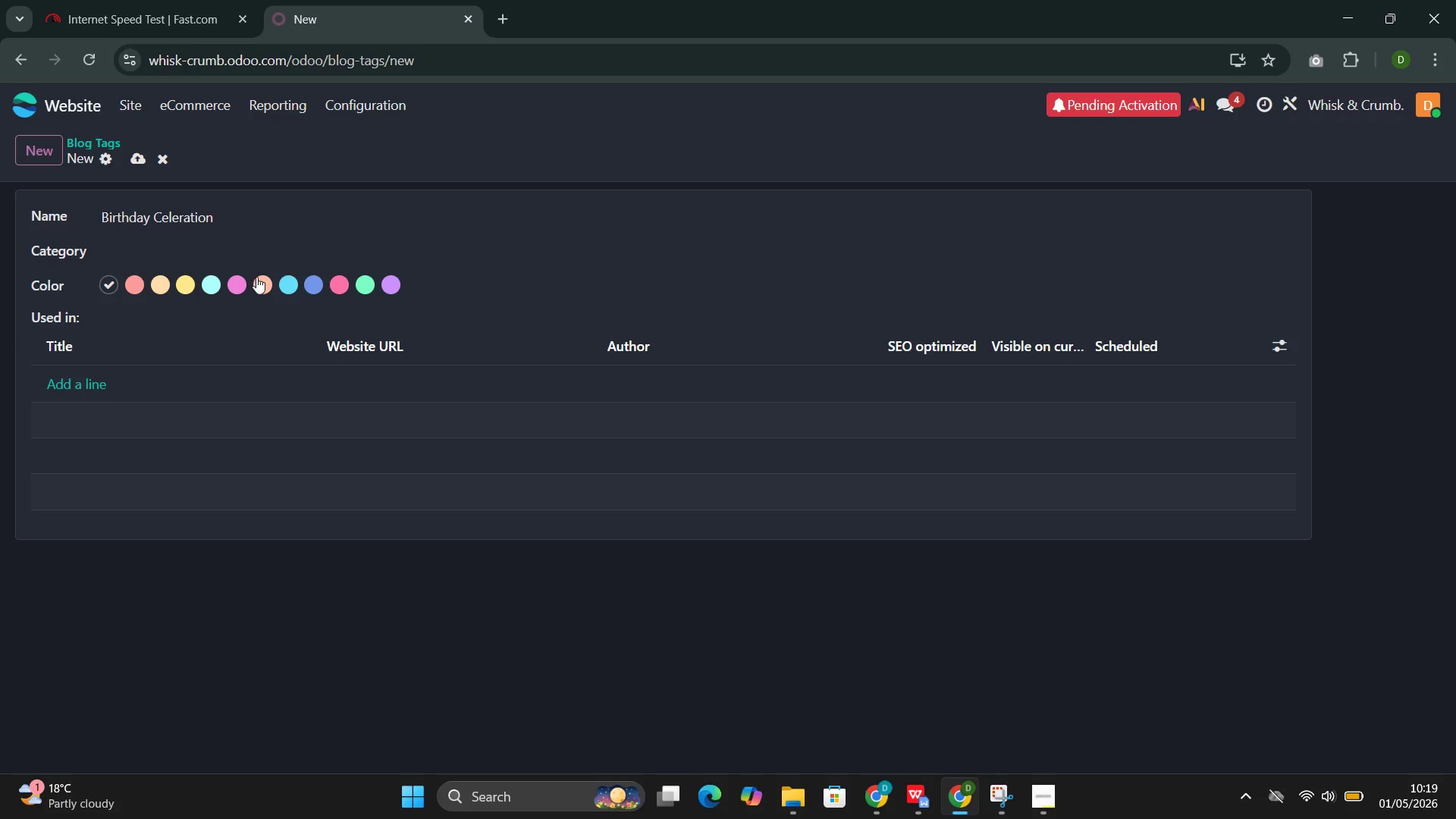 
left_click([262, 279])
 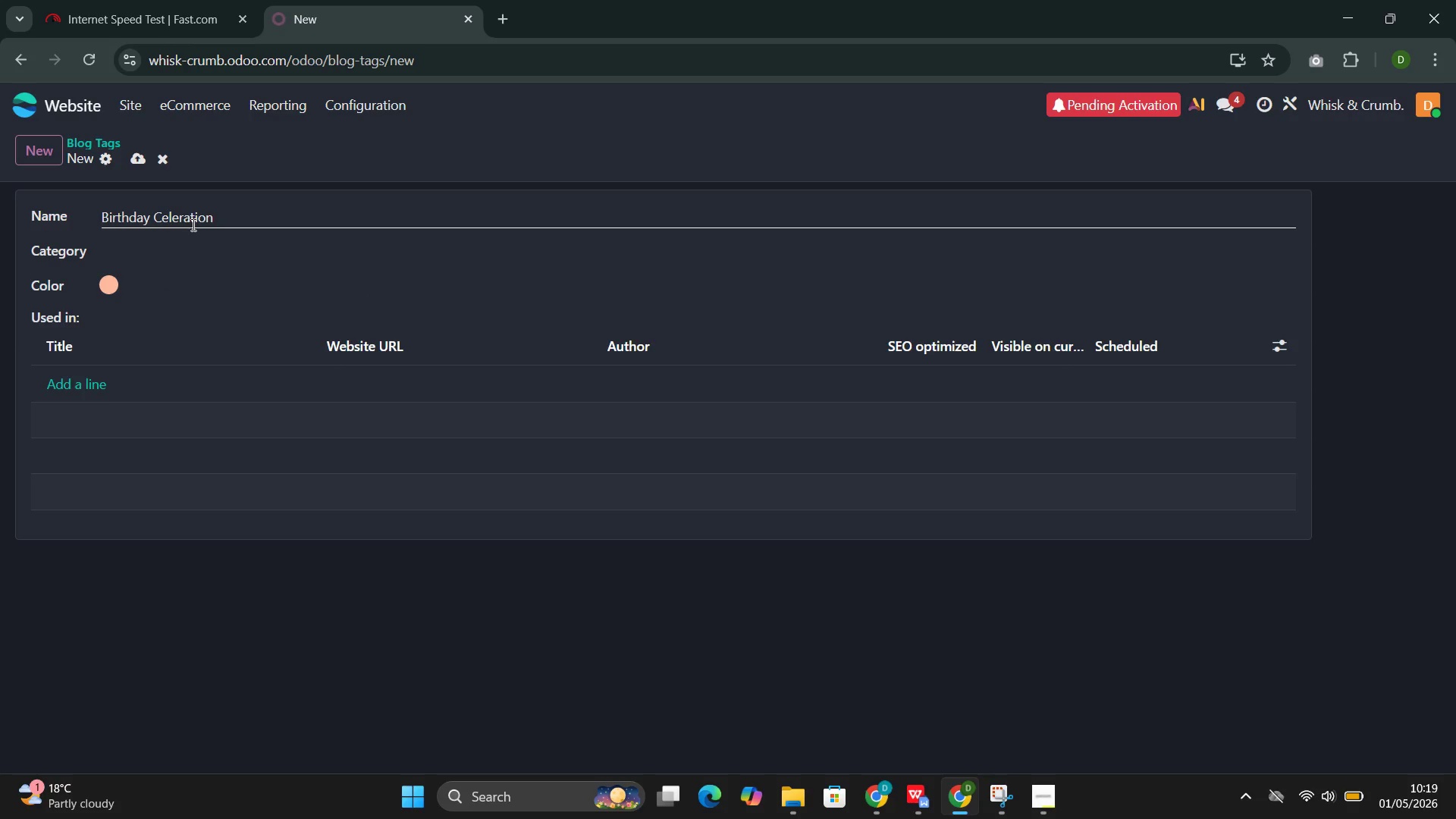 
wait(5.3)
 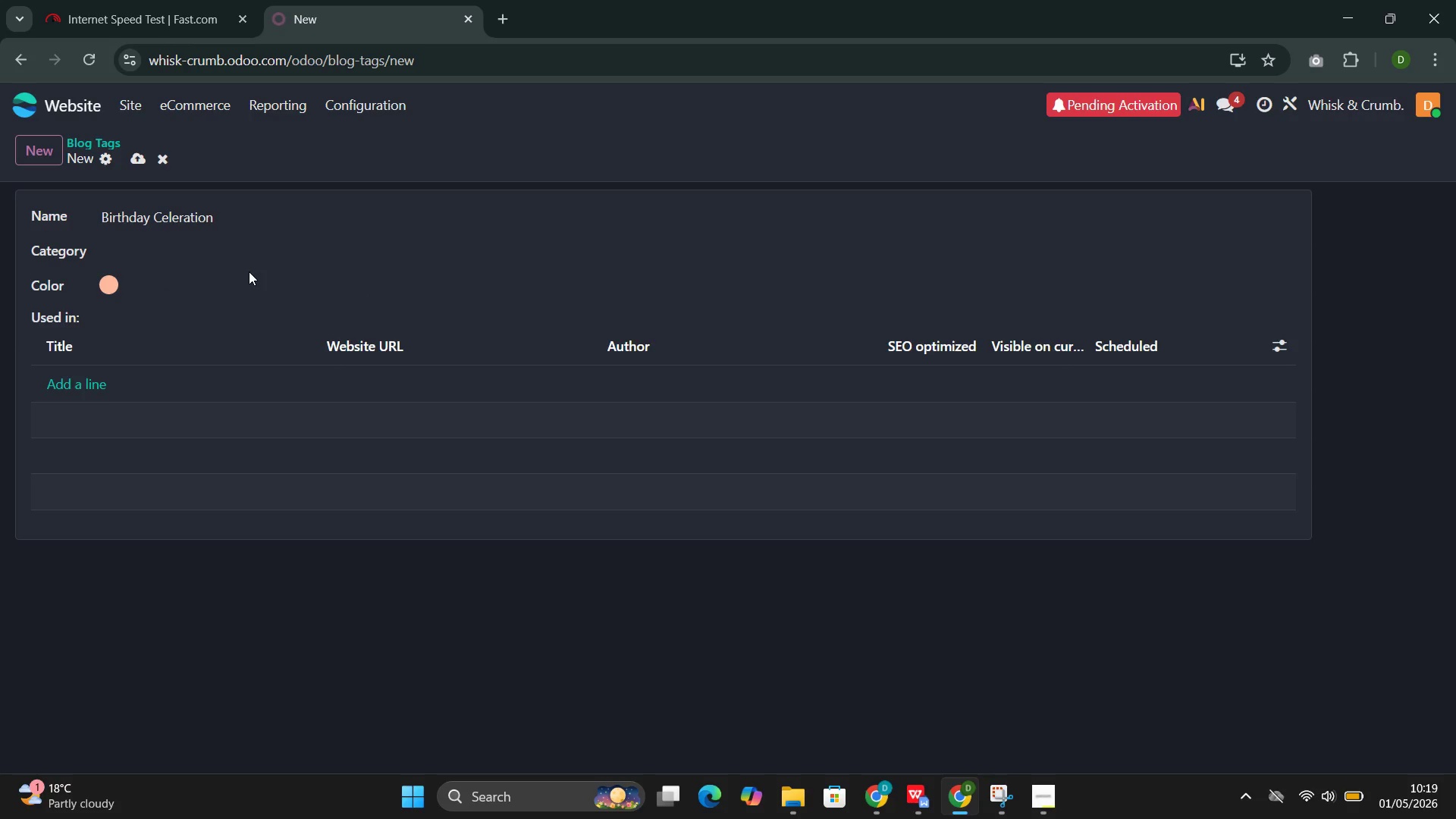 
left_click([180, 221])
 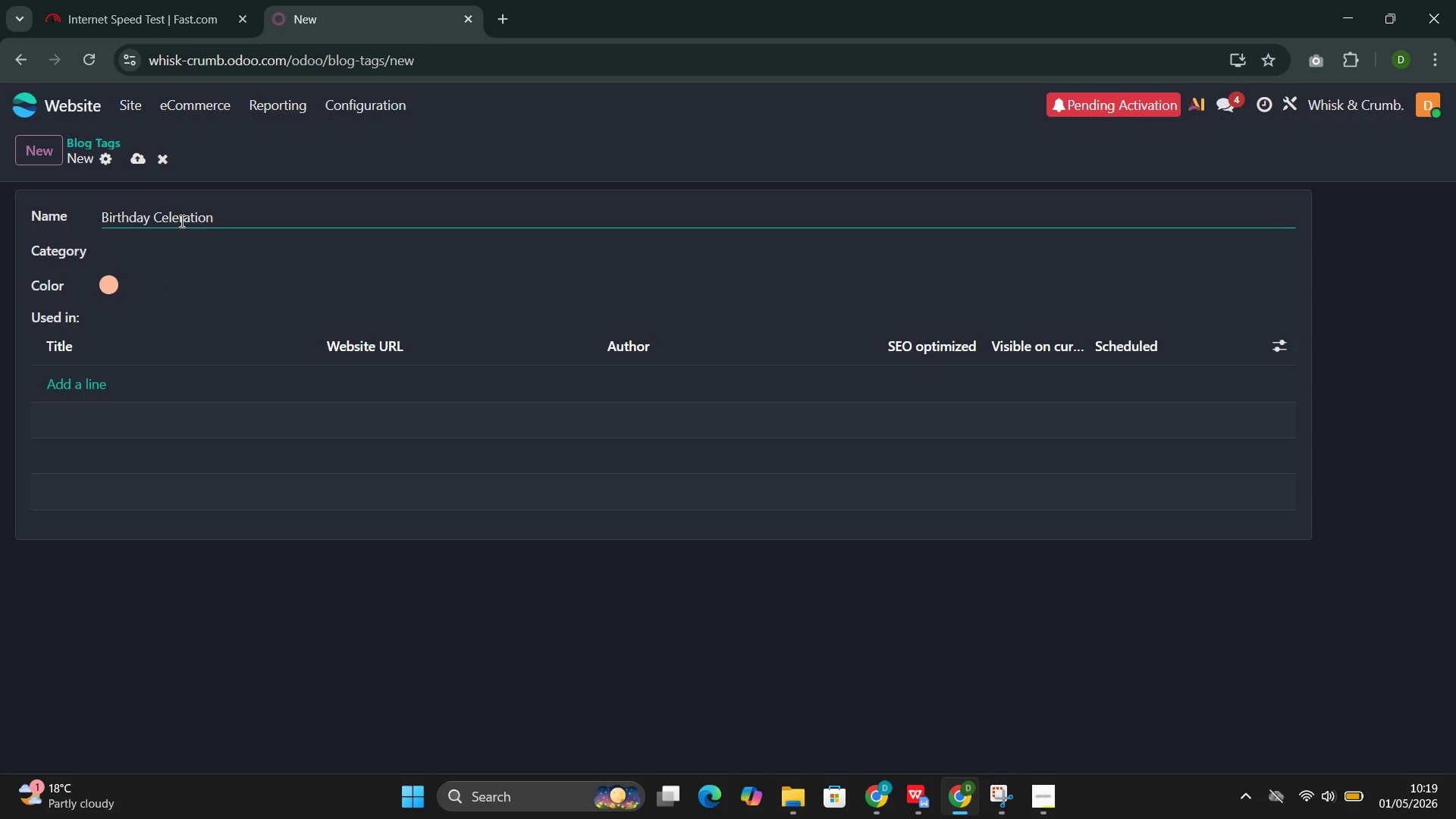 
key(B)
 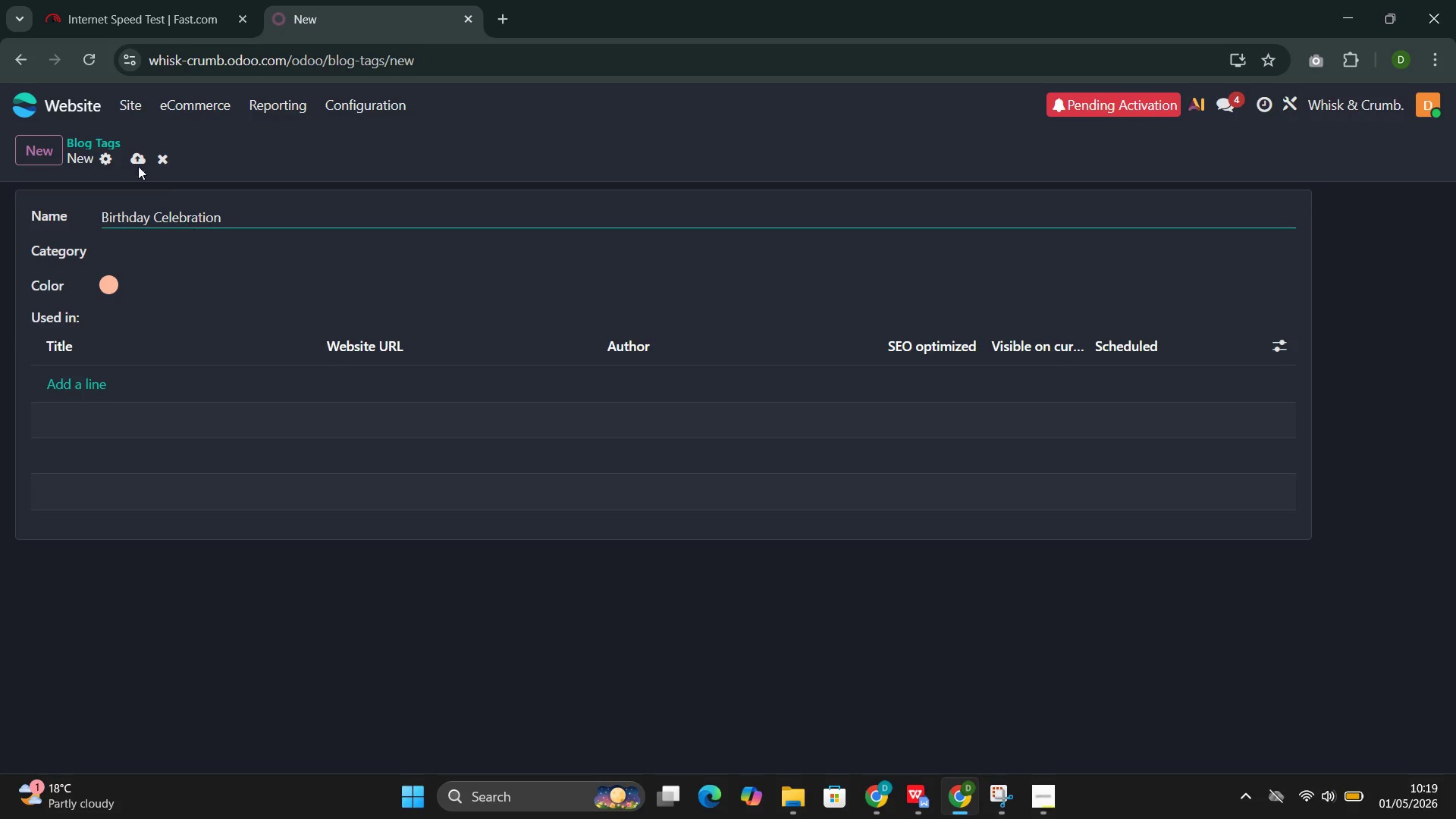 
left_click([142, 157])
 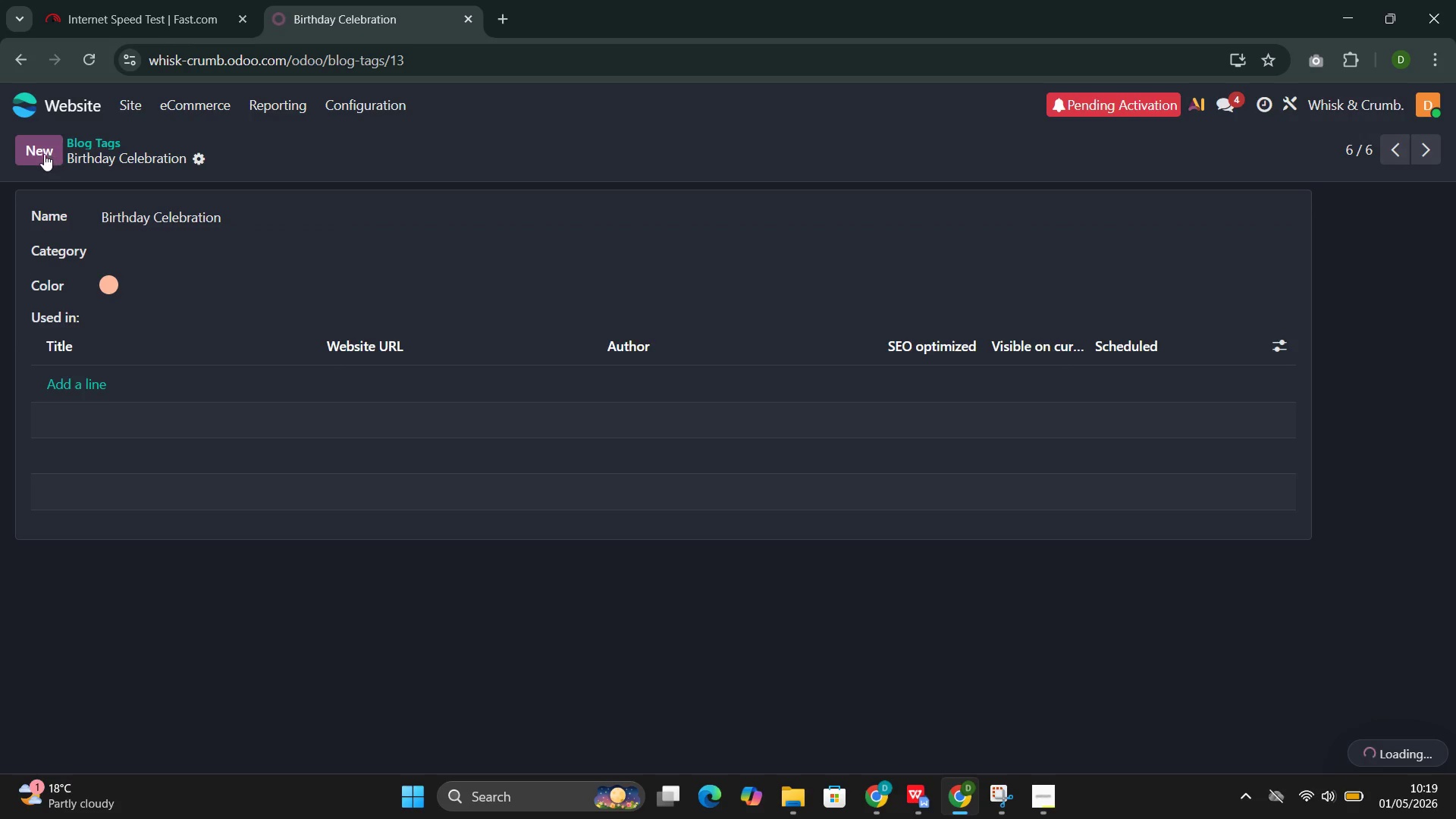 
left_click([43, 154])
 